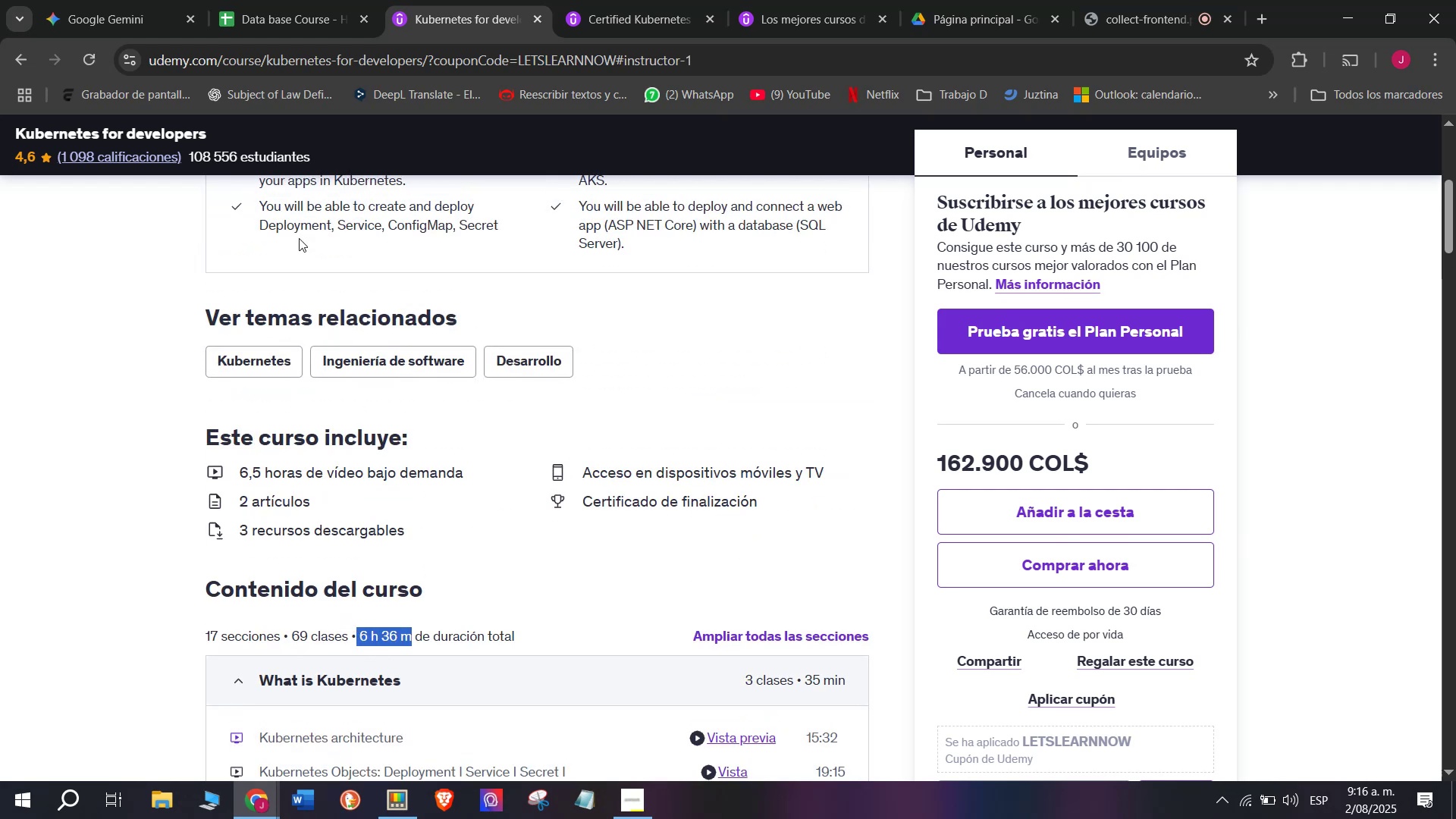 
key(Control+ControlLeft)
 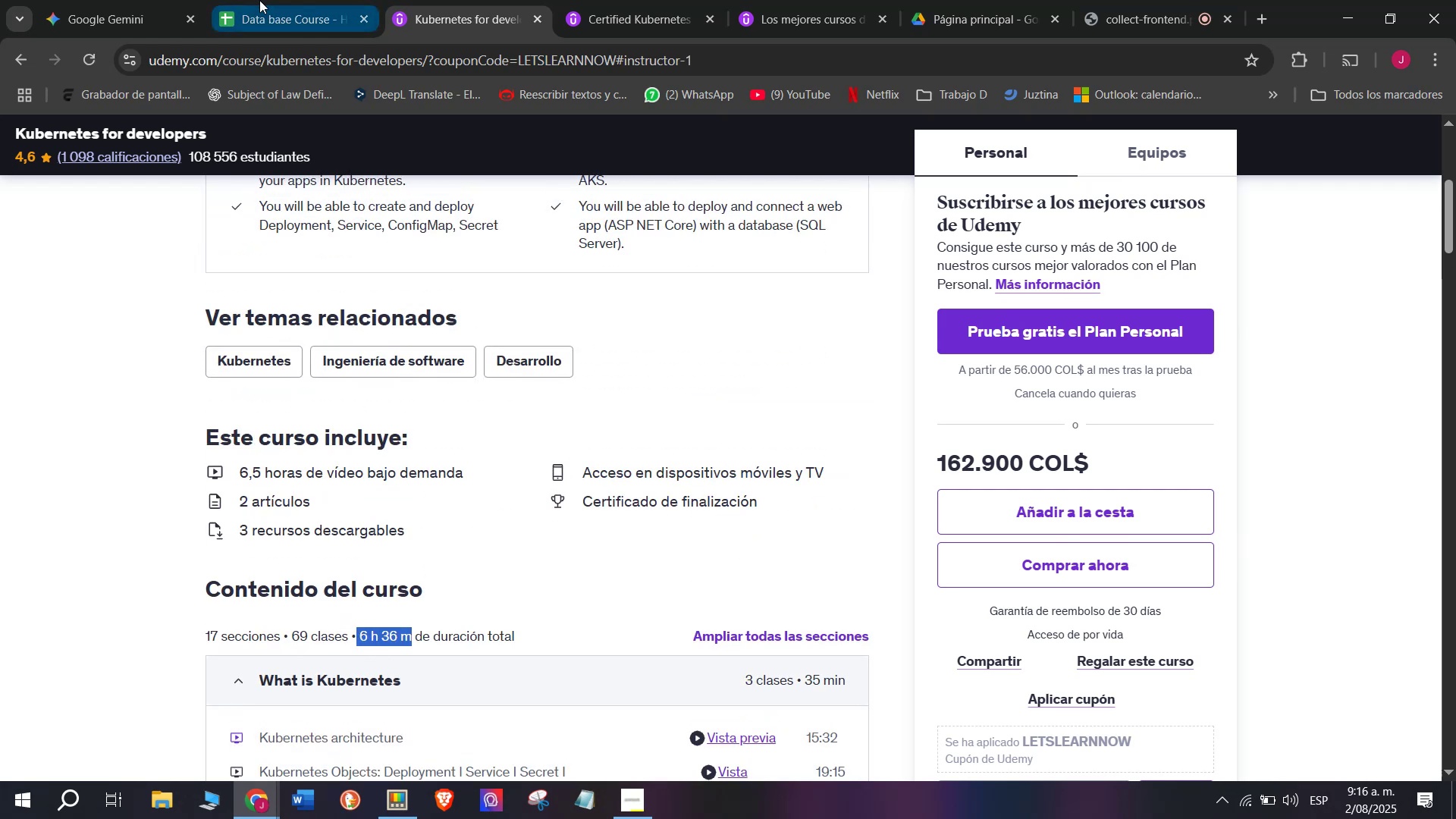 
key(Control+C)
 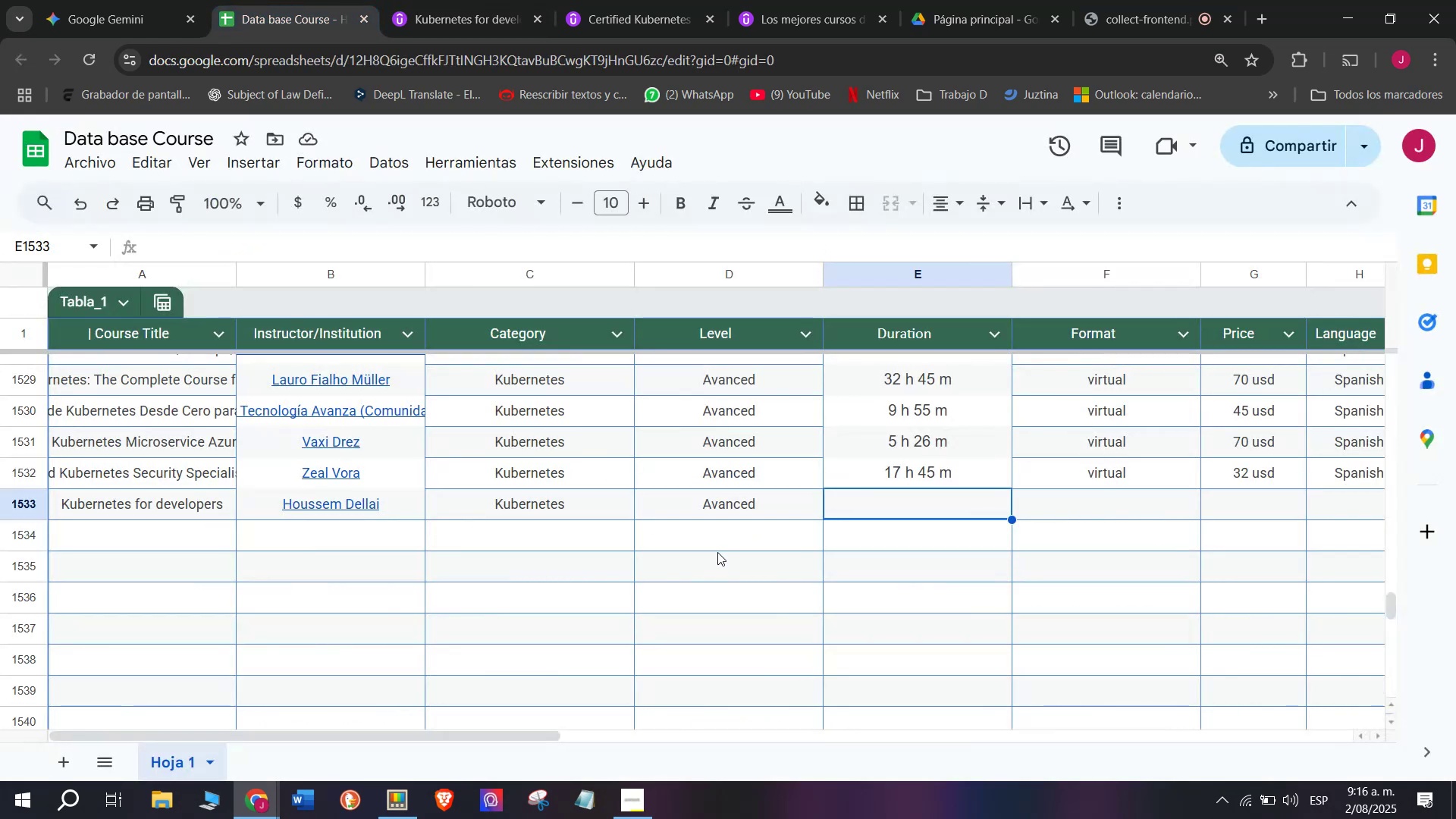 
key(Control+ControlLeft)
 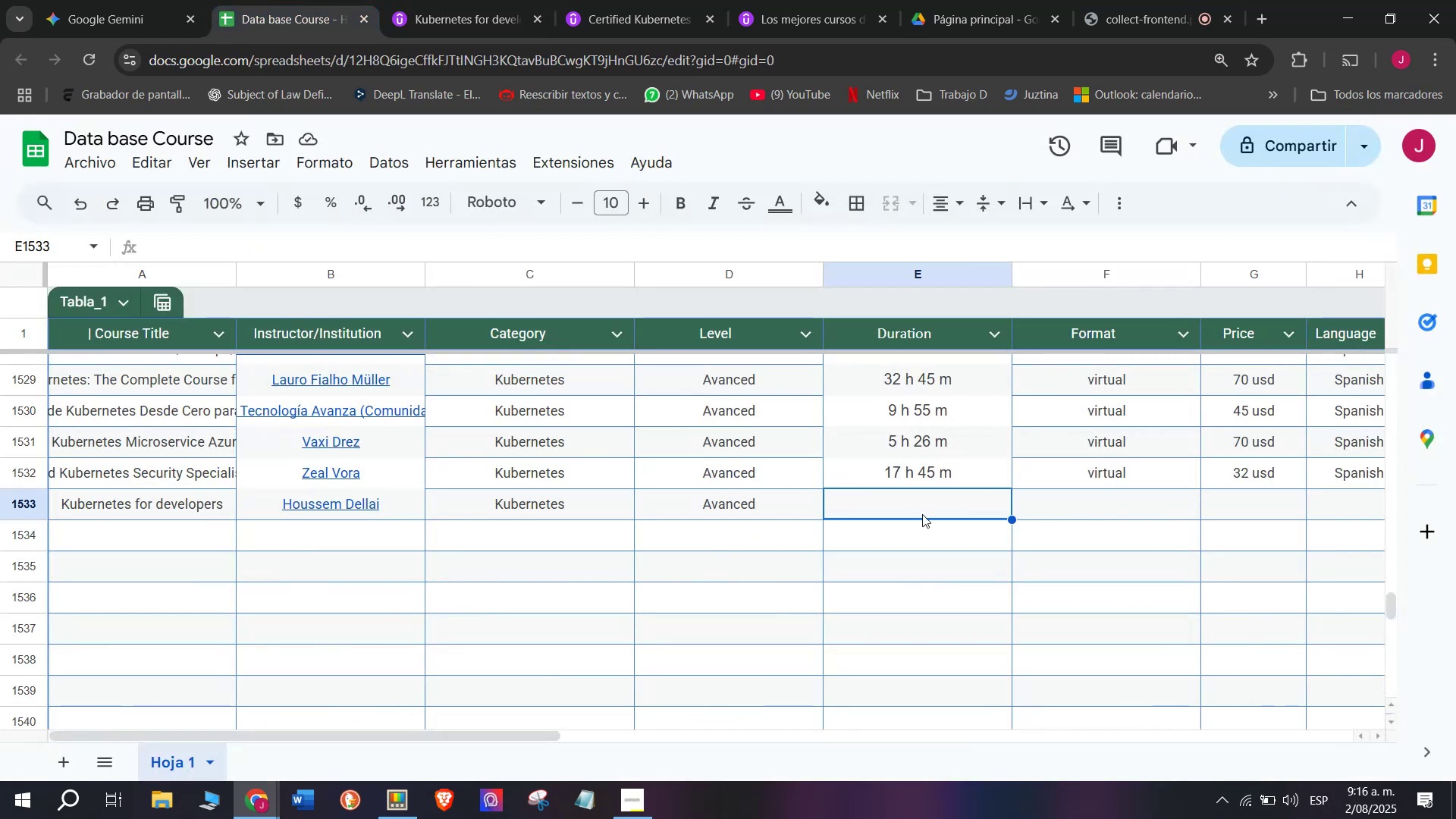 
key(Z)
 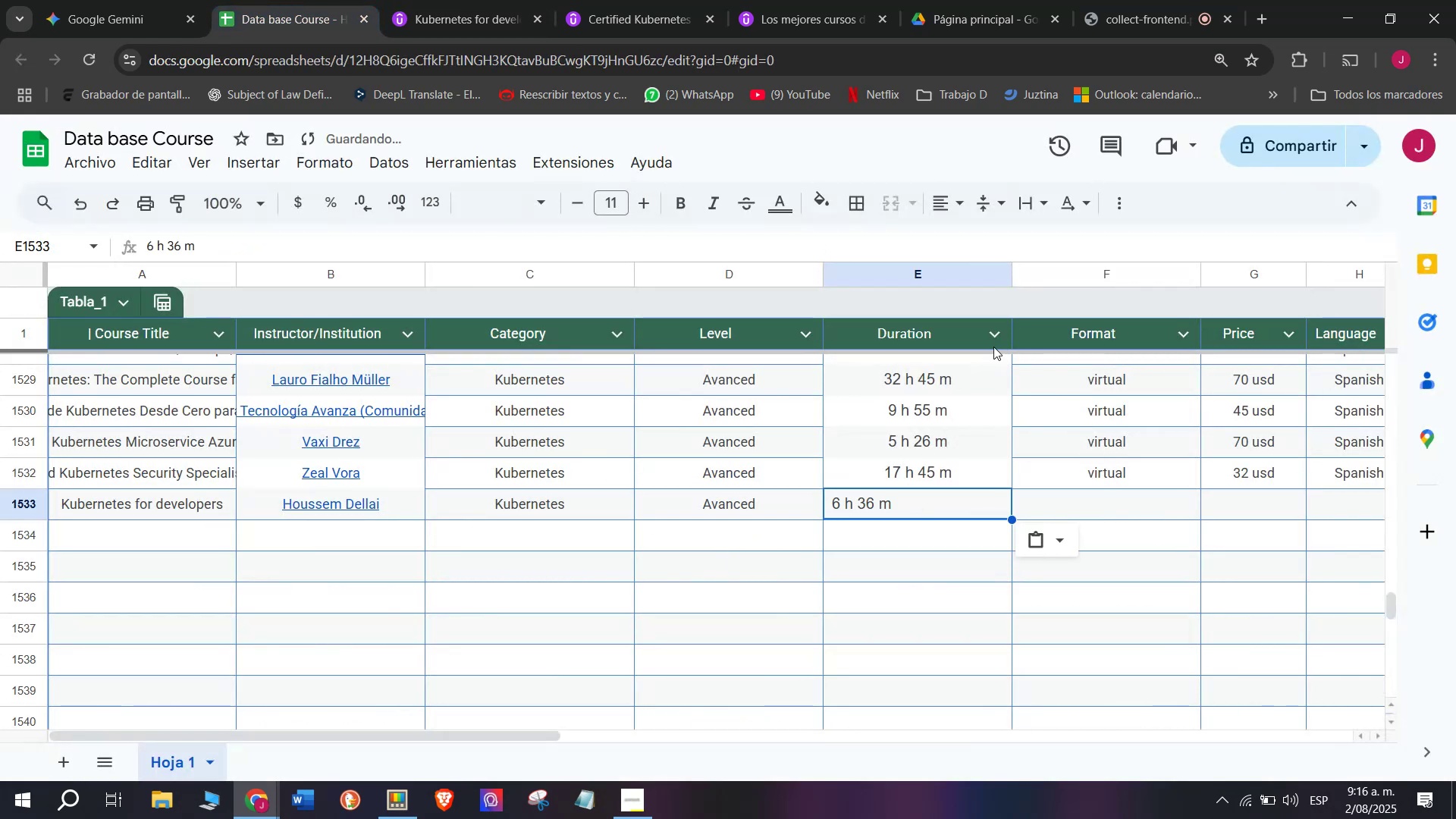 
key(Control+V)
 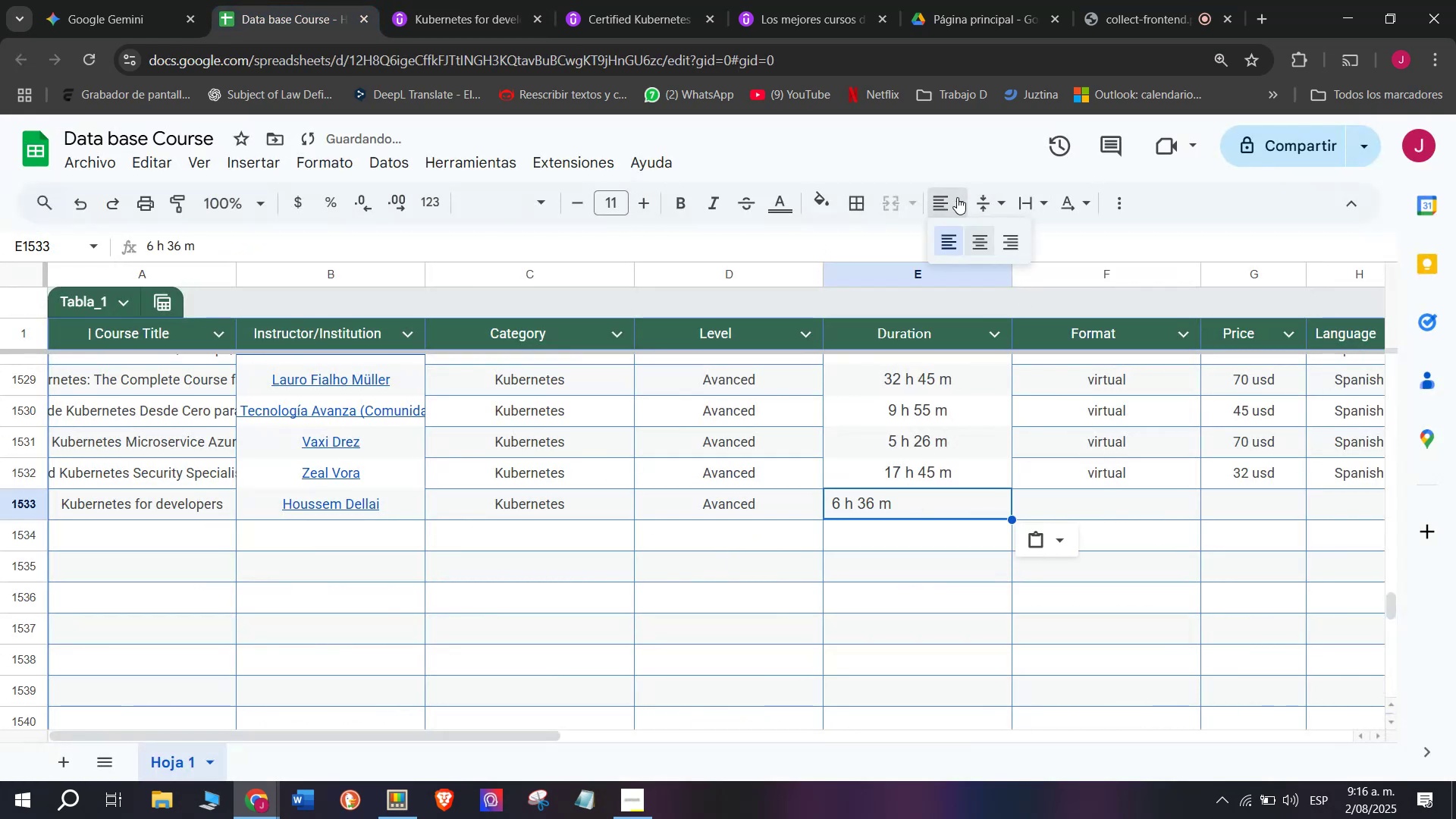 
double_click([991, 240])
 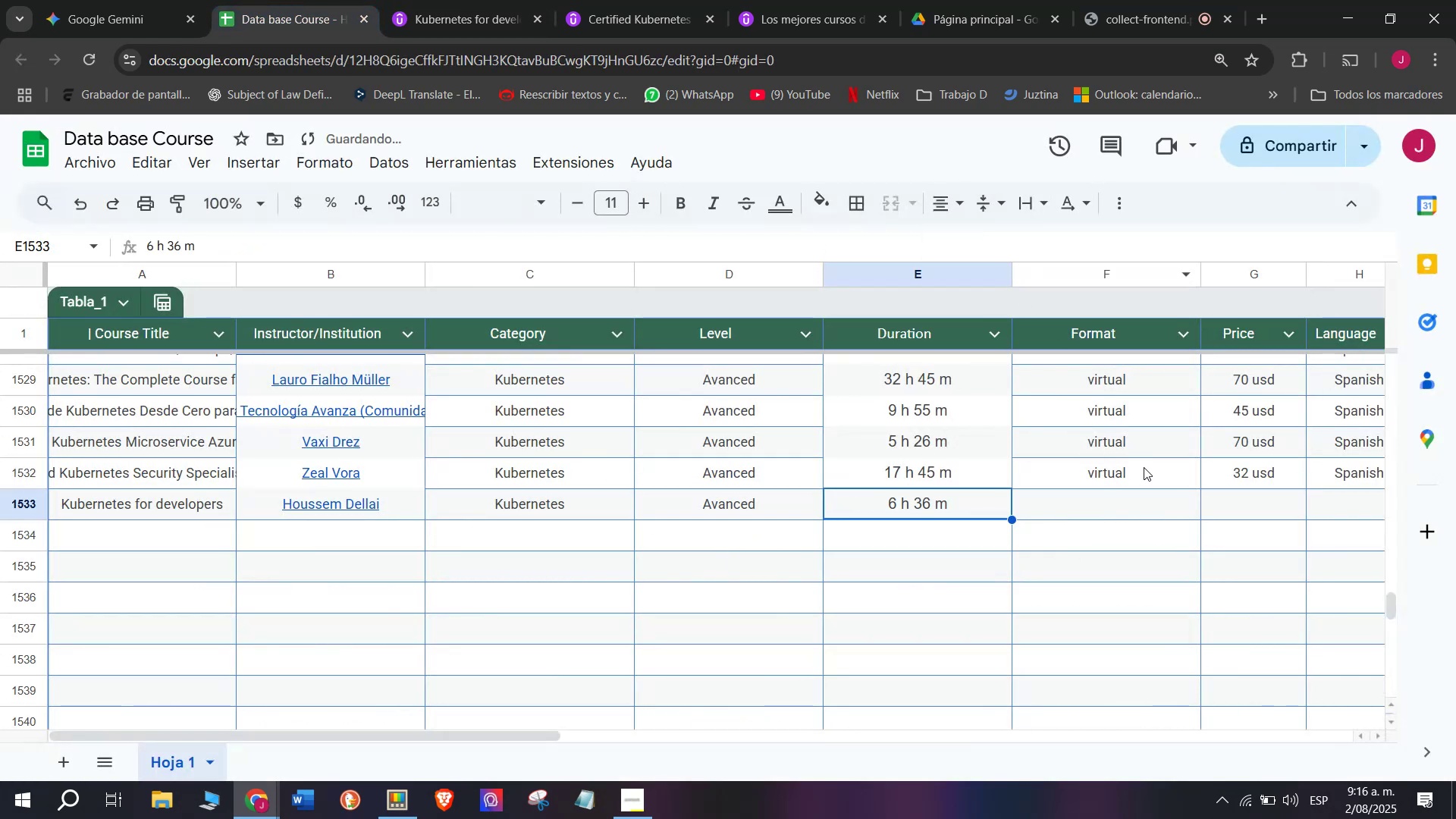 
left_click([1145, 468])
 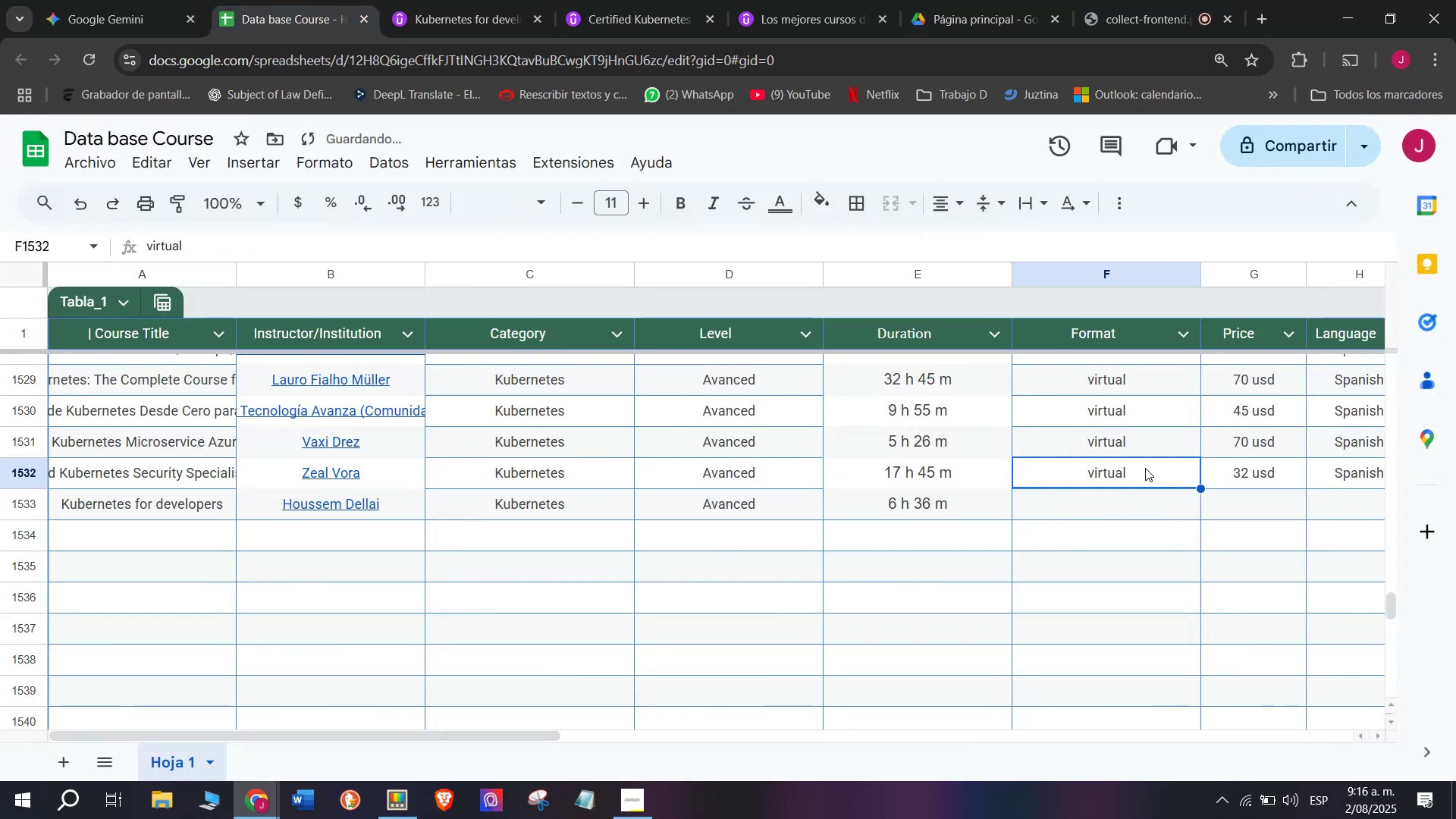 
key(Break)
 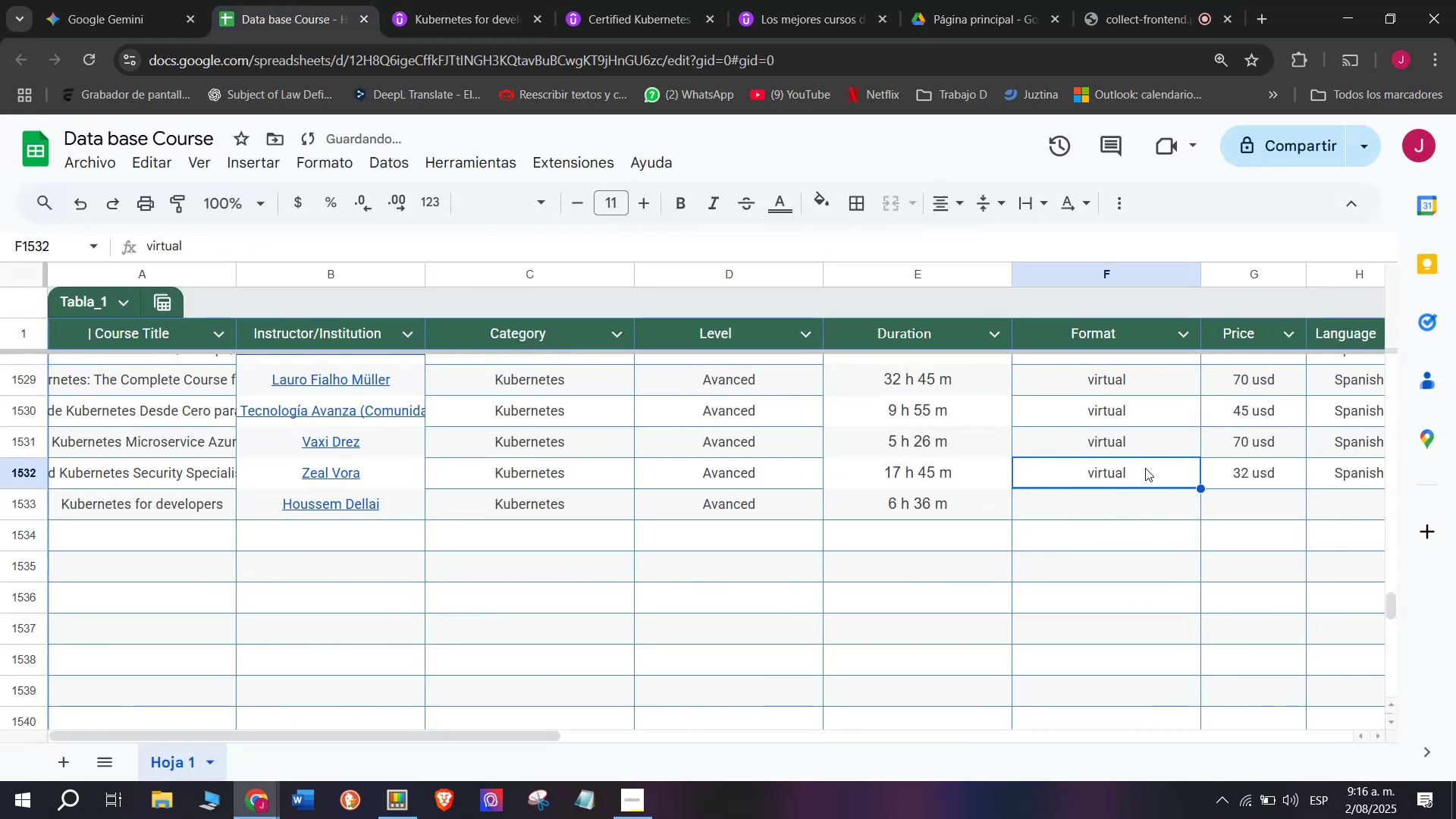 
key(Control+ControlLeft)
 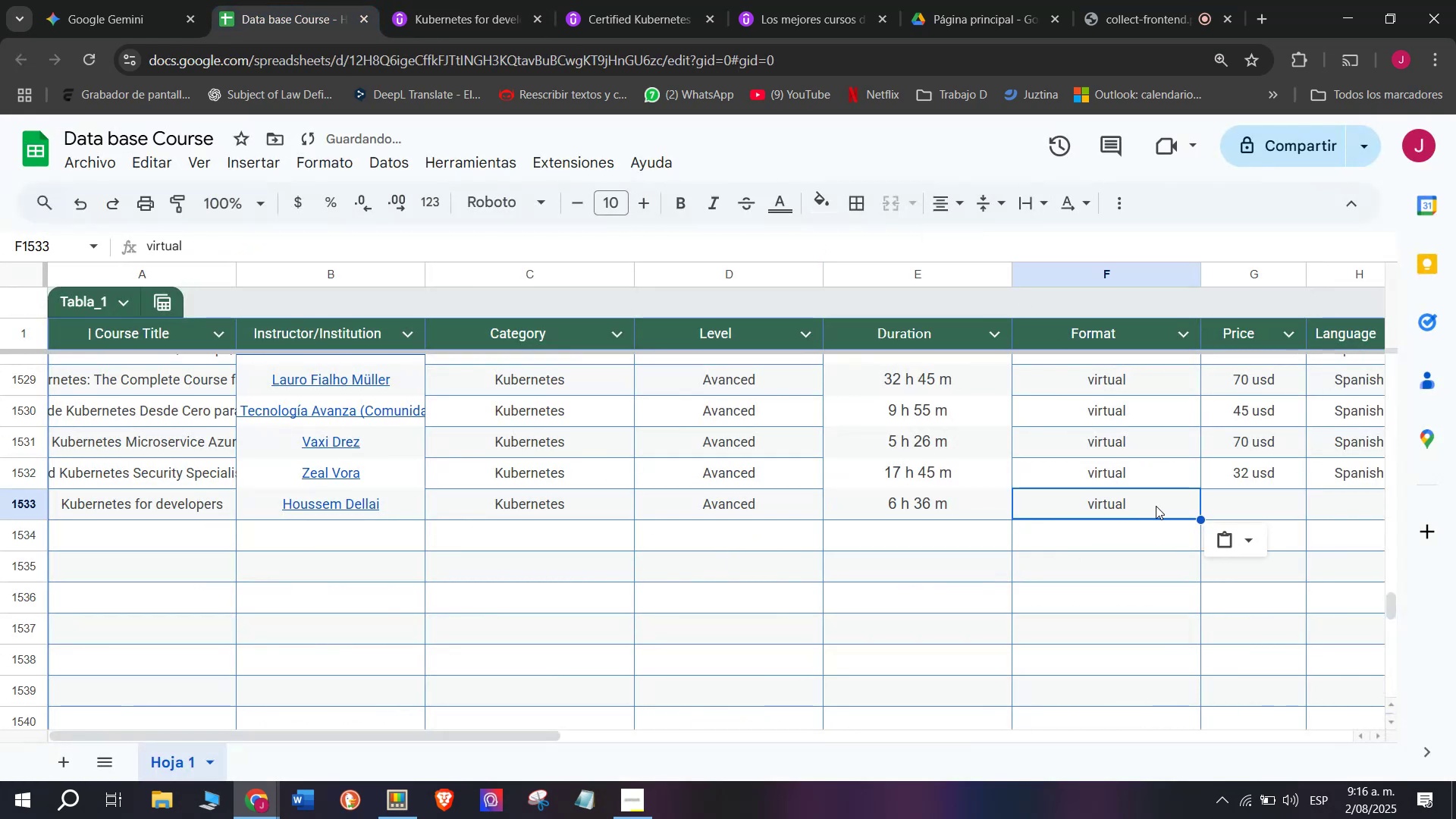 
key(Control+C)
 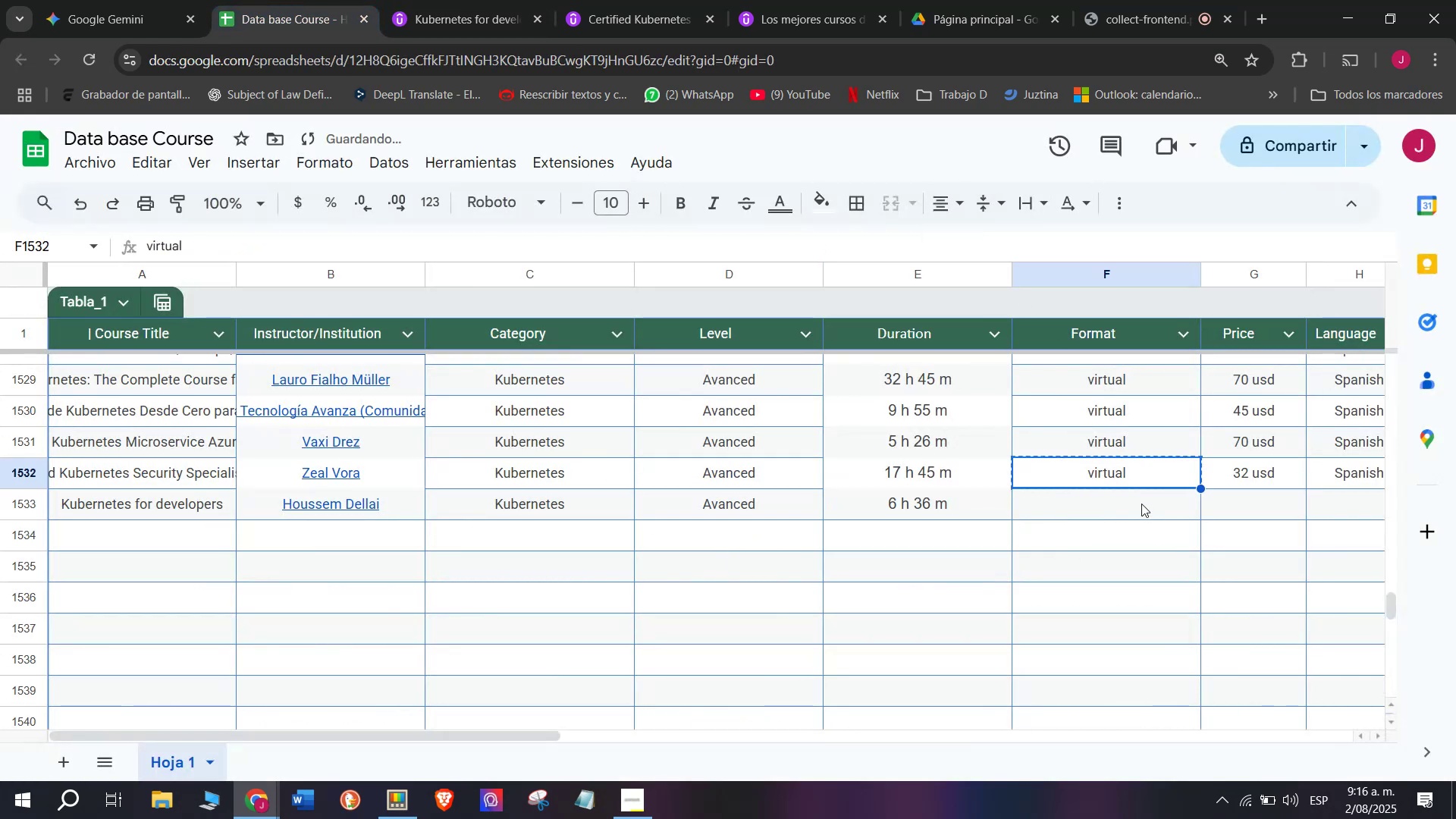 
double_click([1141, 504])
 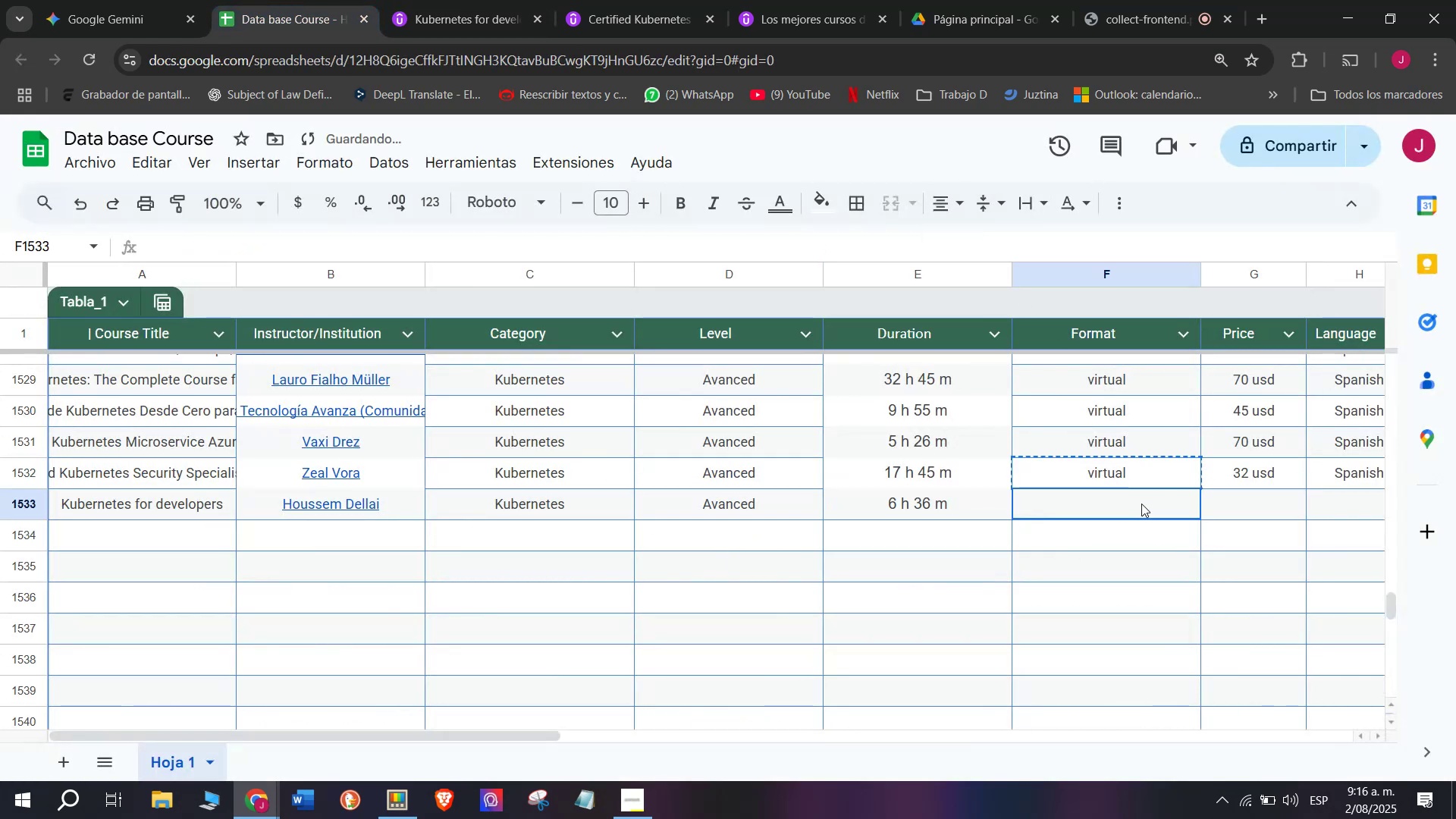 
key(Z)
 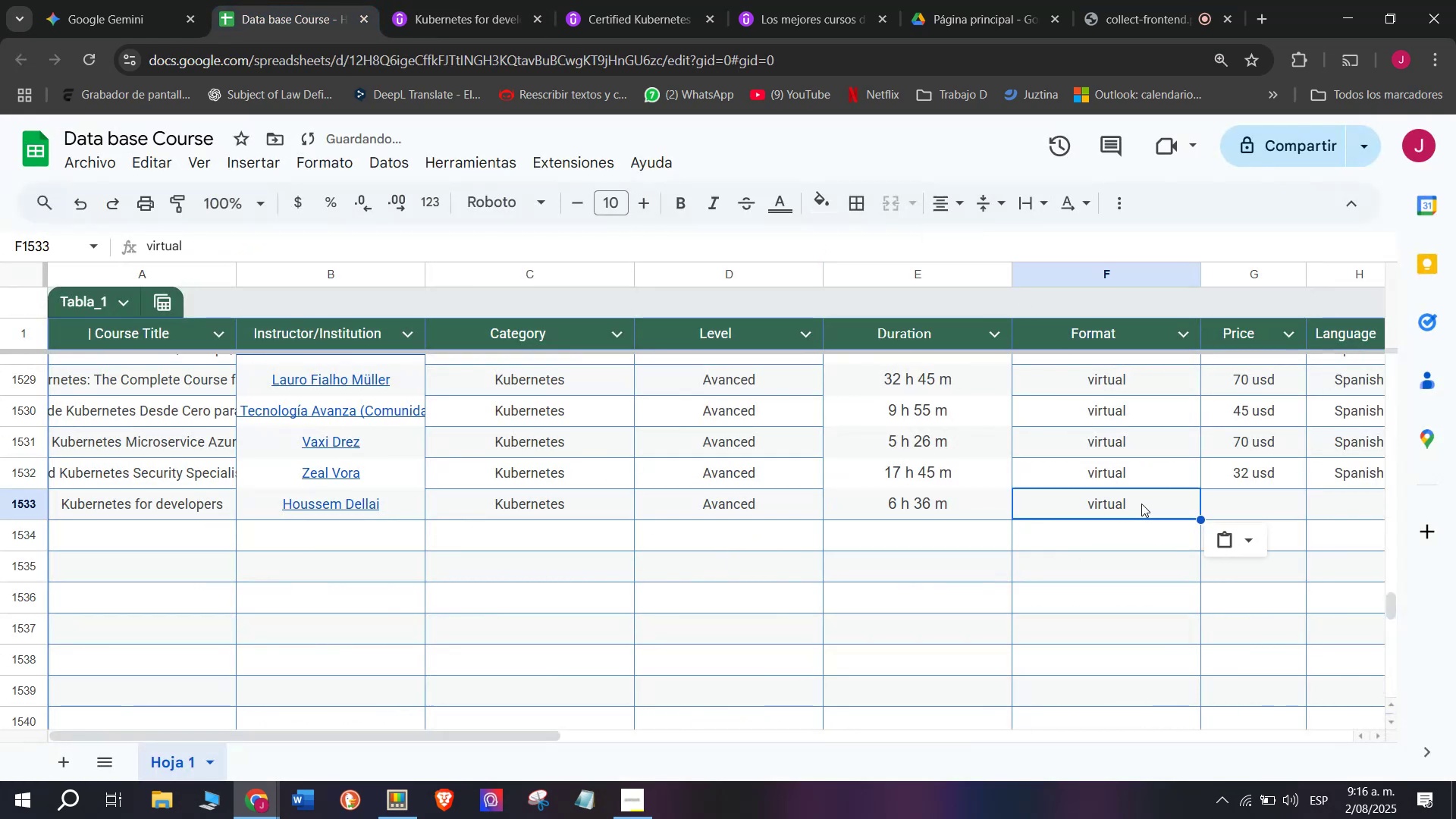 
key(Control+ControlLeft)
 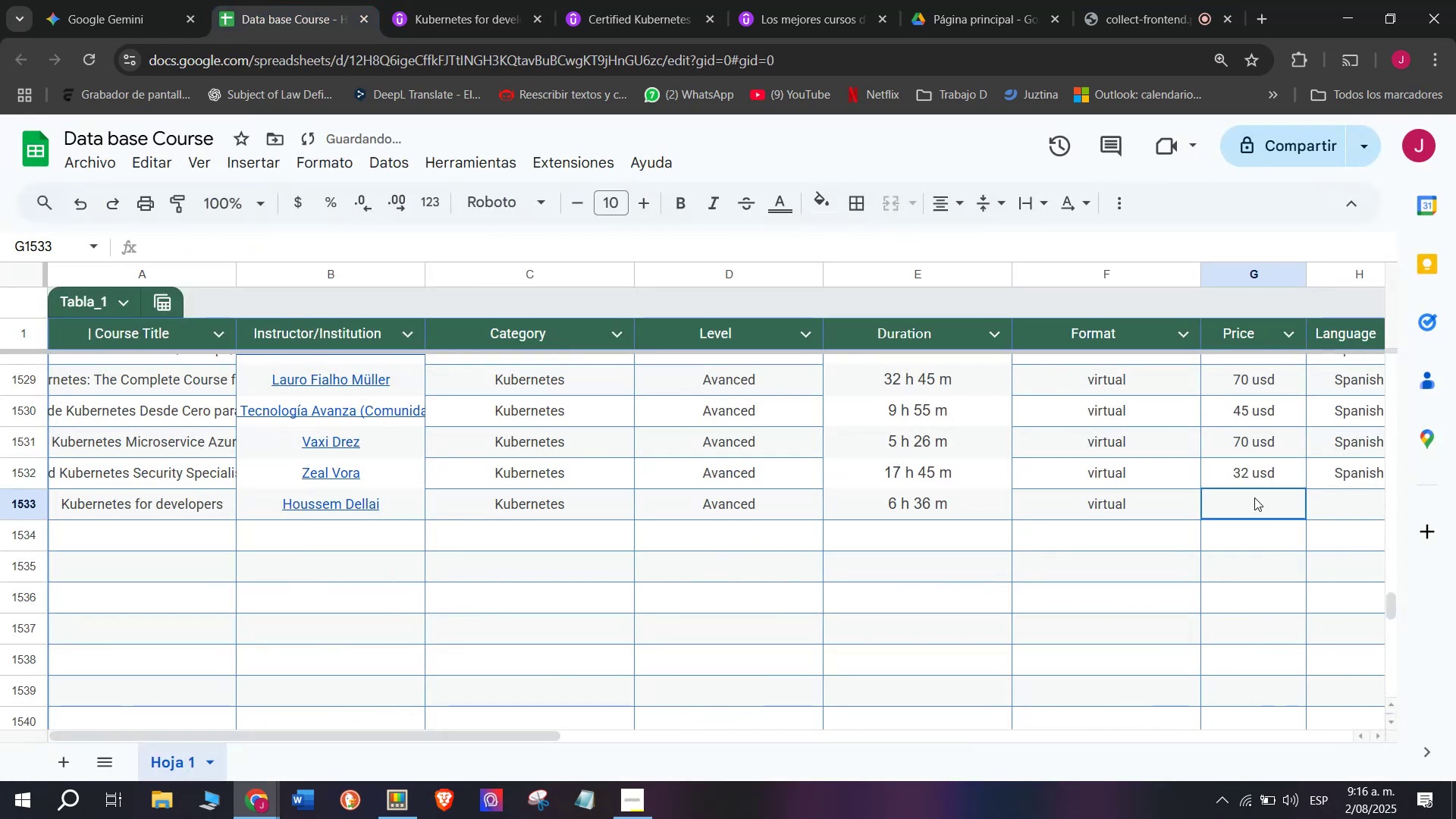 
key(Control+V)
 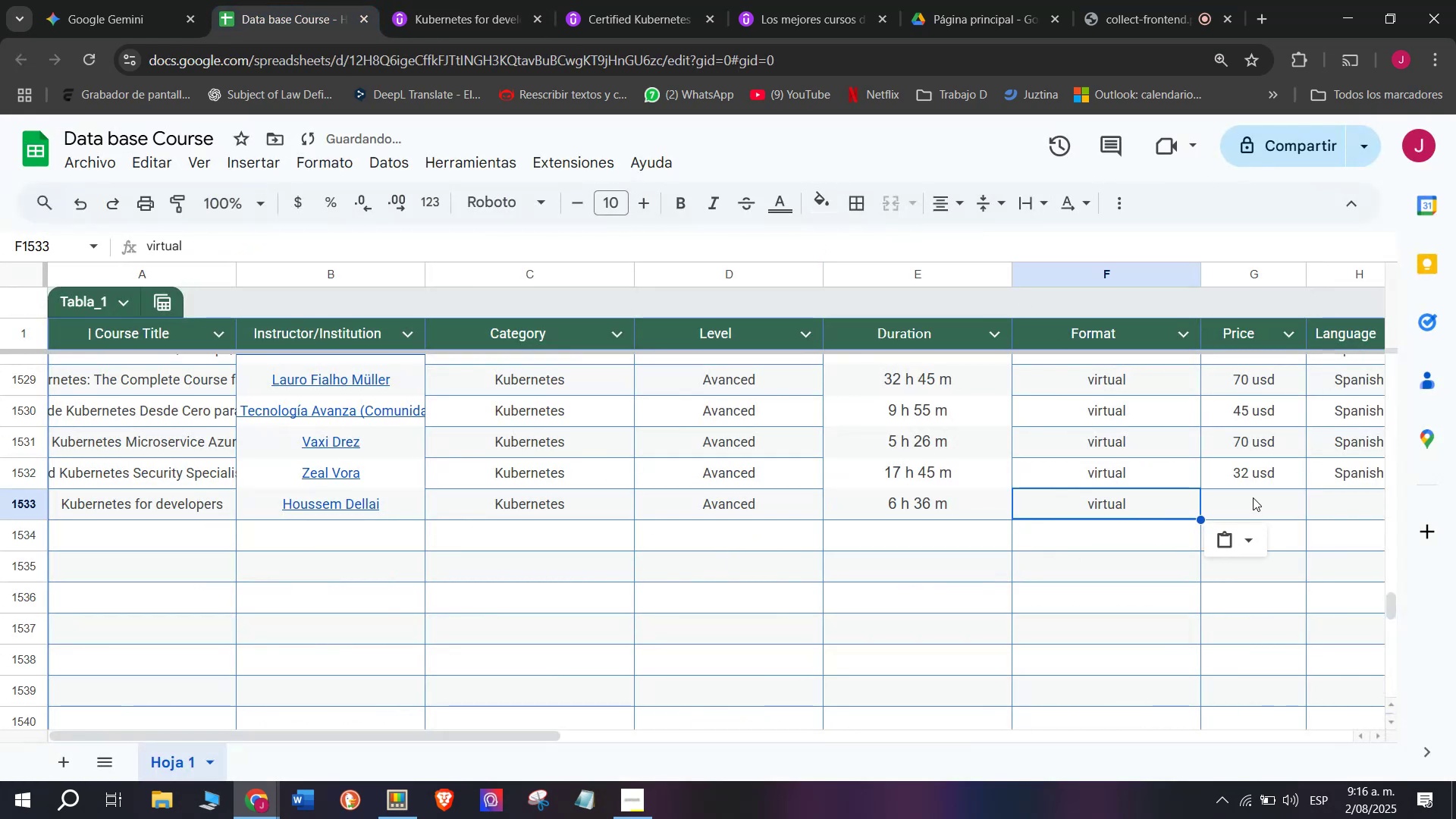 
left_click([1254, 497])
 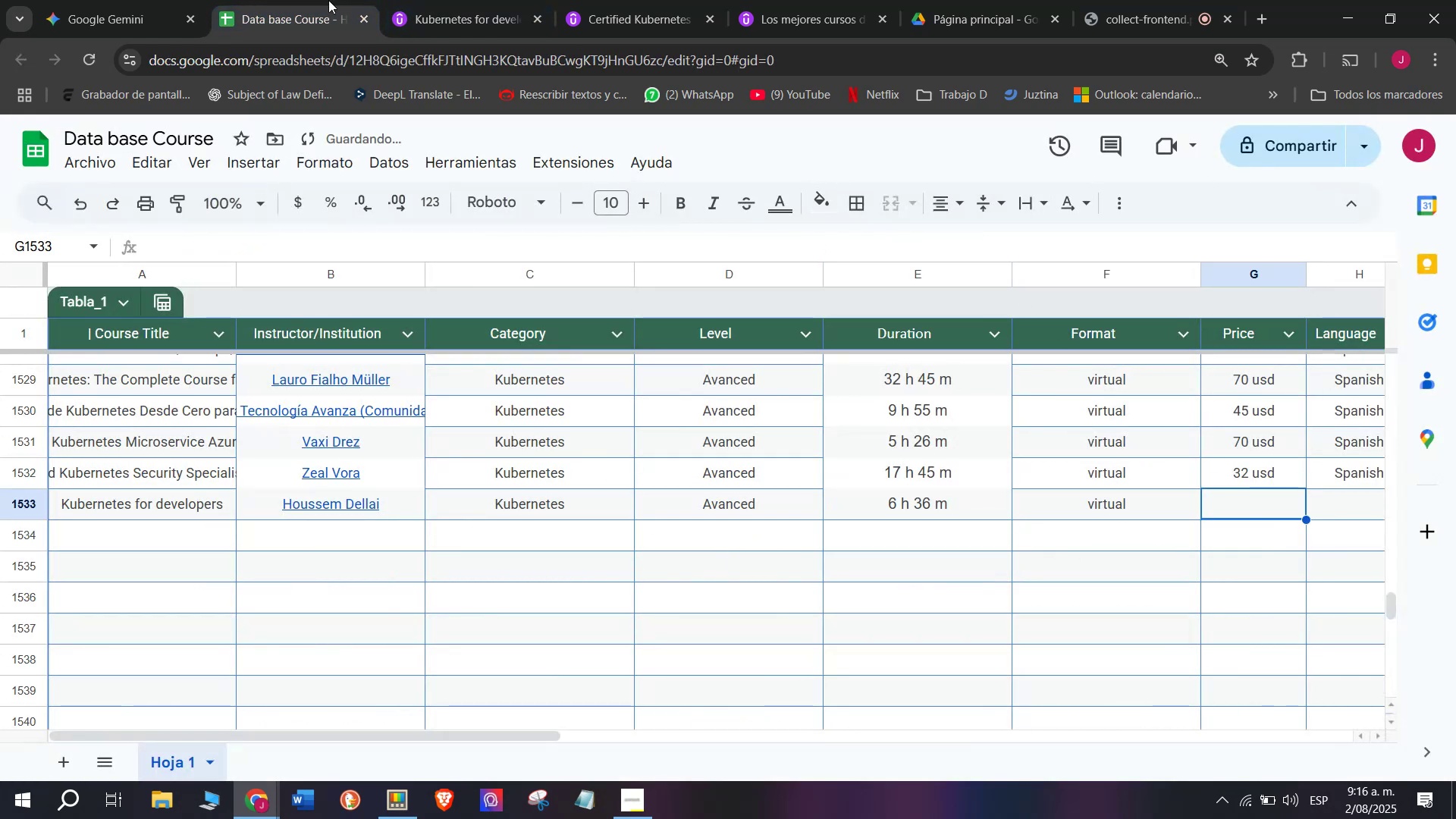 
left_click([428, 0])
 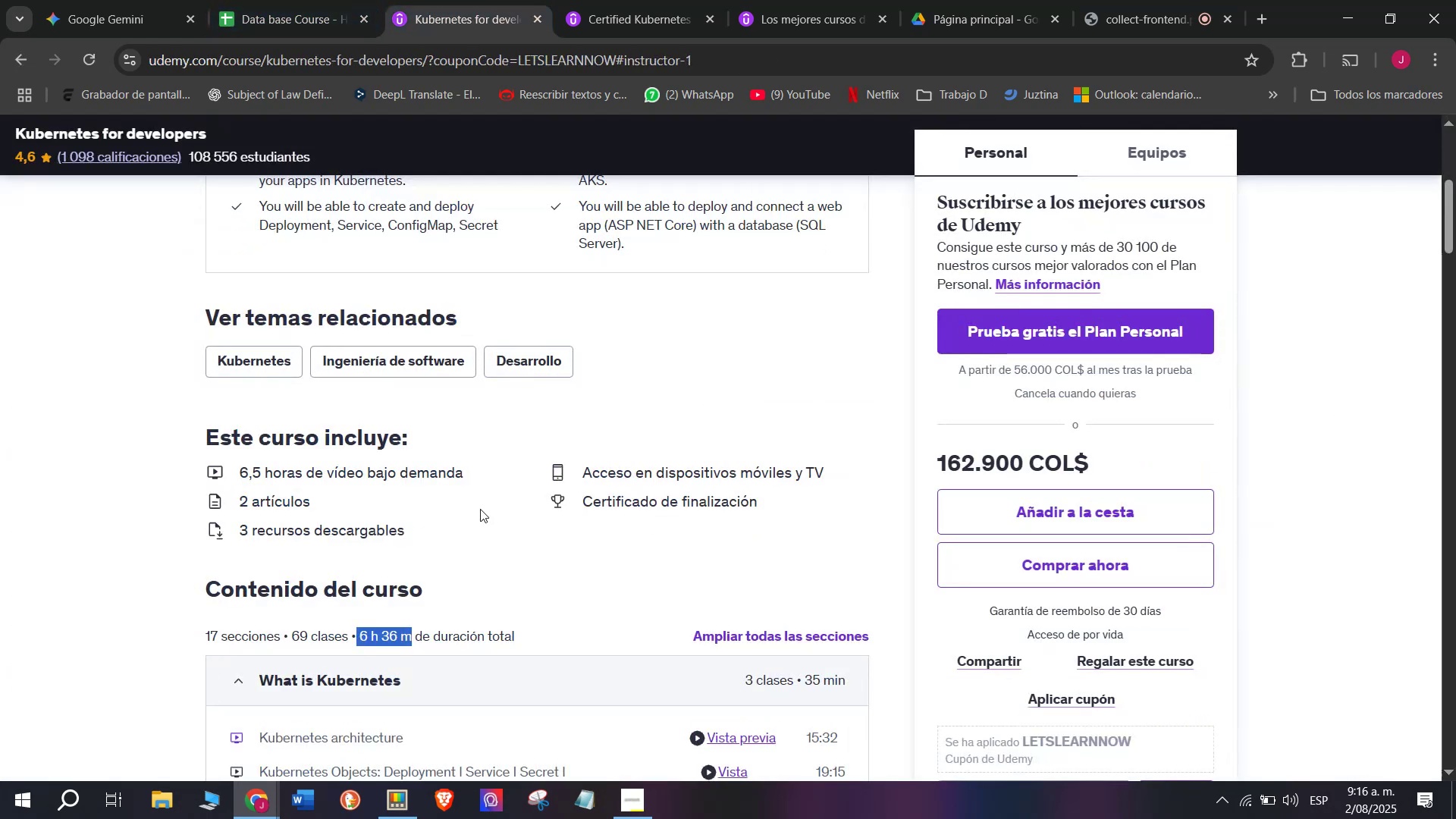 
scroll: coordinate [482, 574], scroll_direction: up, amount: 3.0
 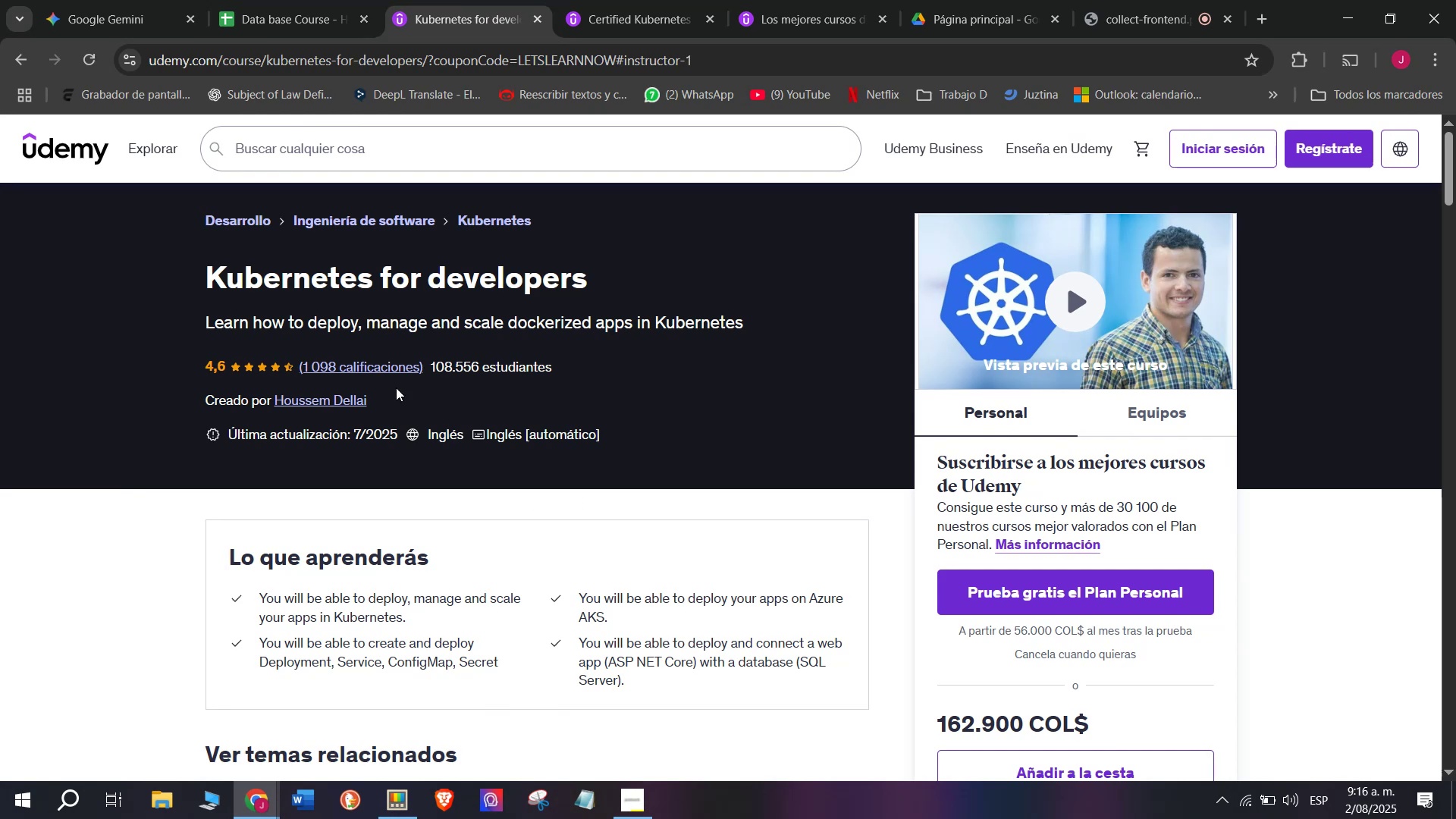 
left_click([255, 0])
 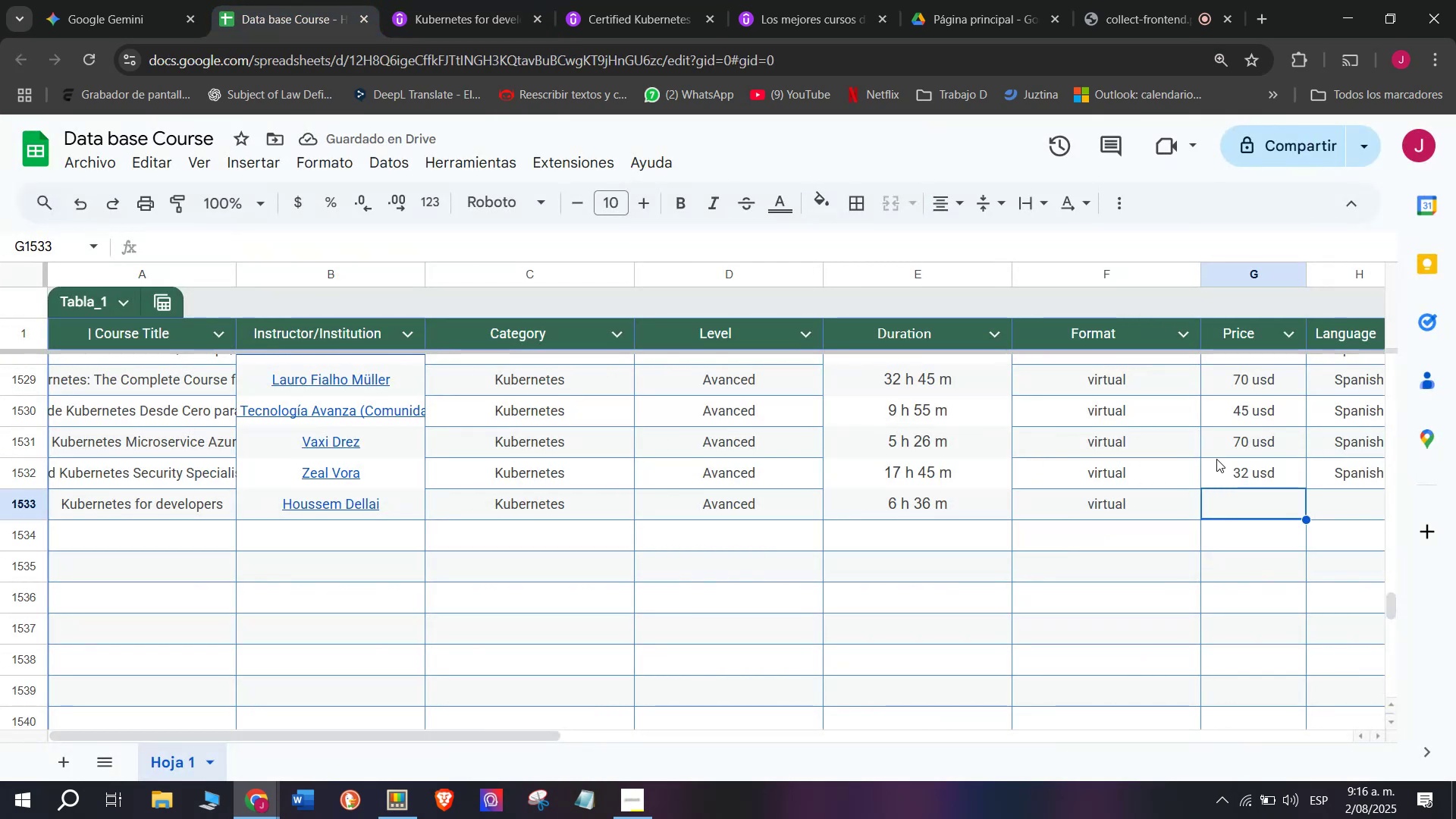 
left_click([1234, 469])
 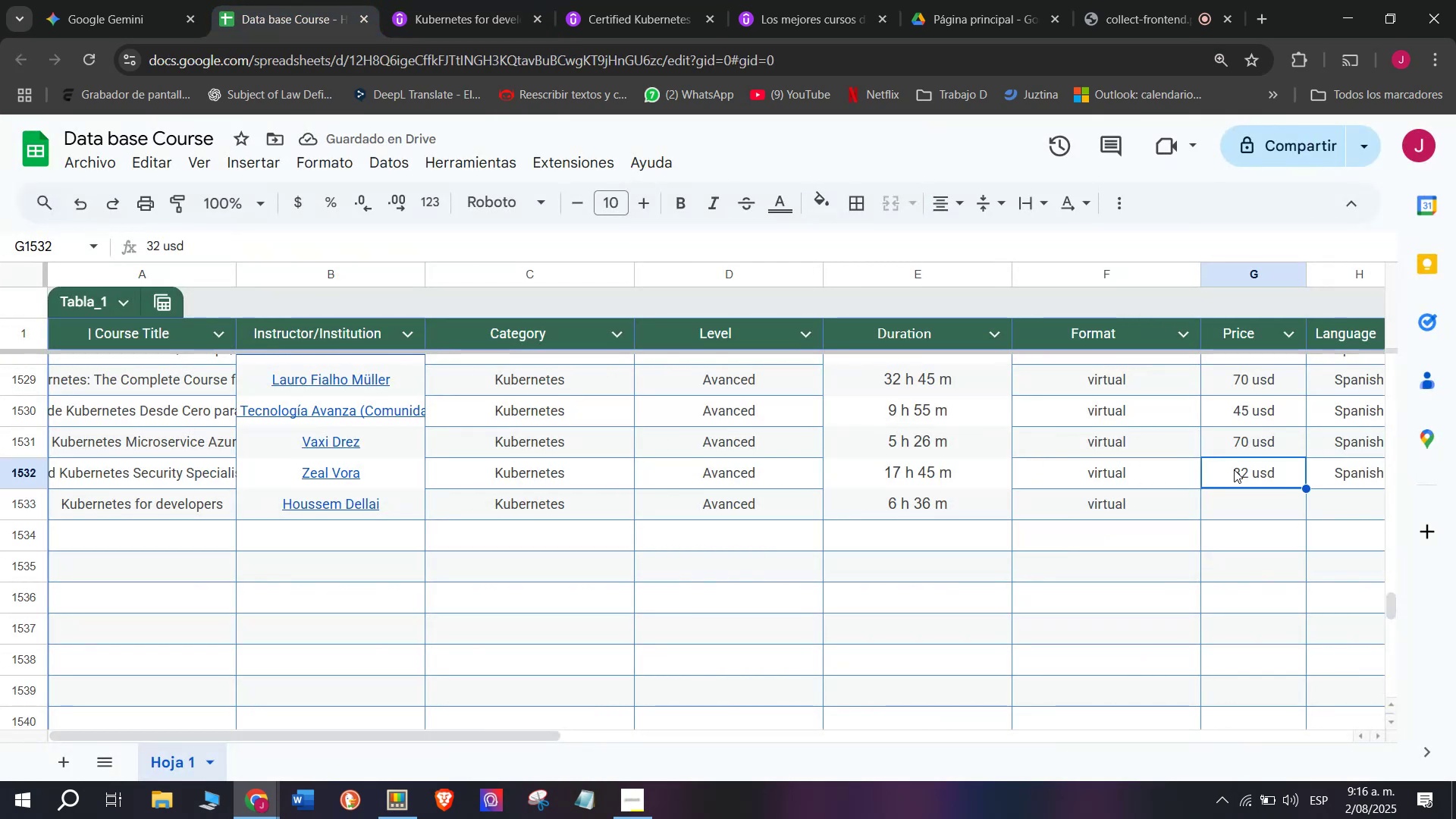 
key(Control+ControlLeft)
 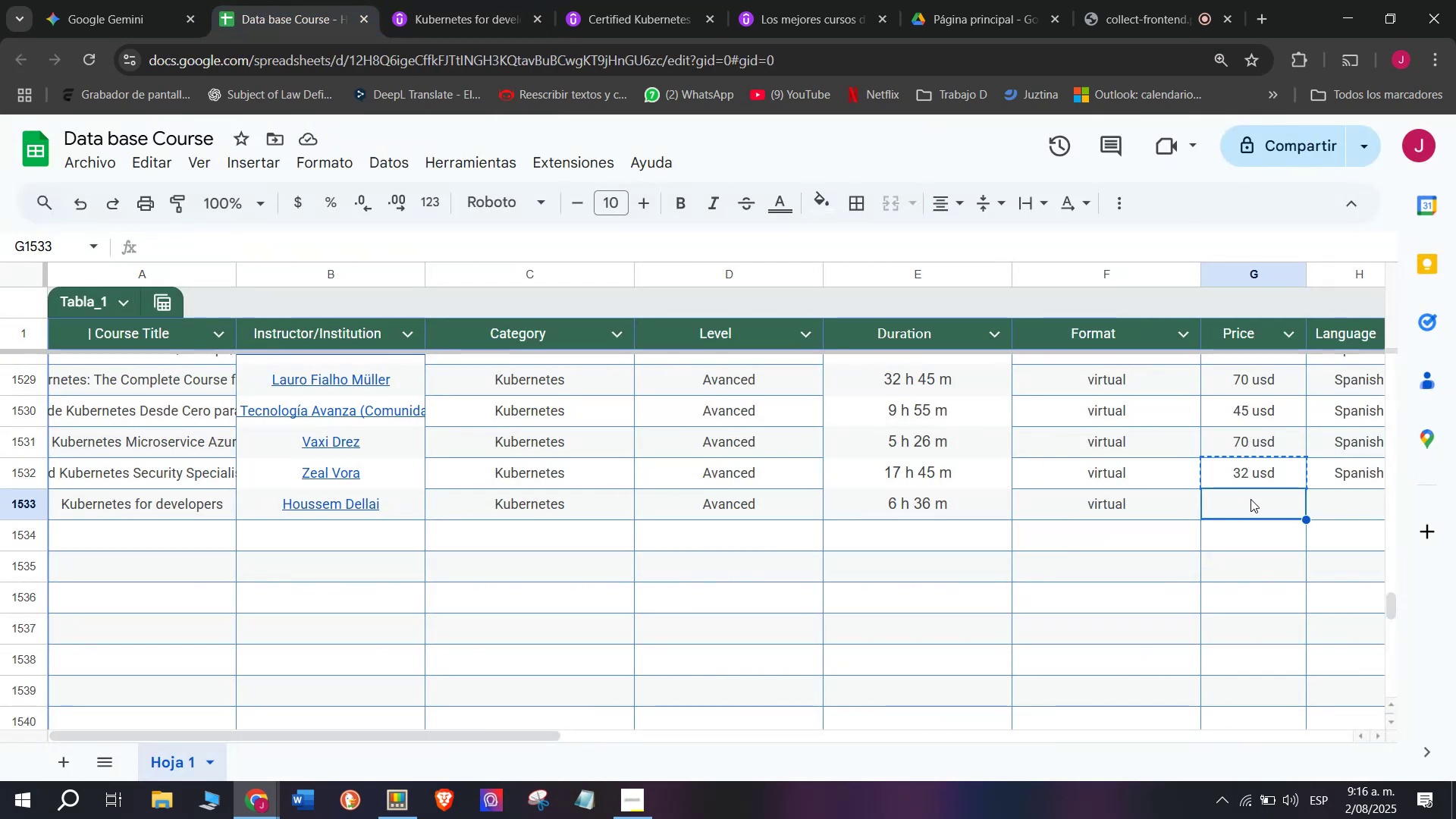 
key(Break)
 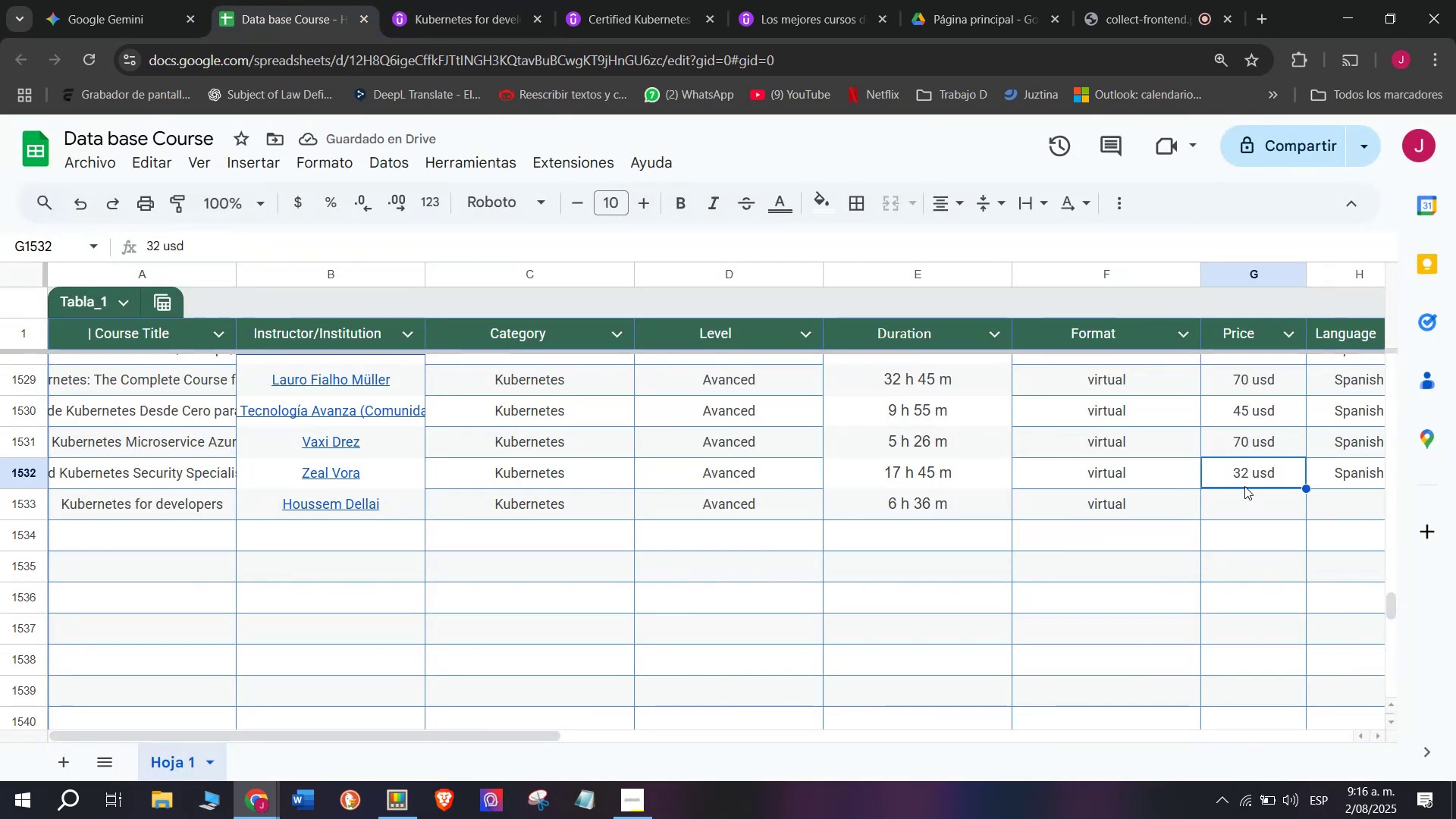 
key(Control+C)
 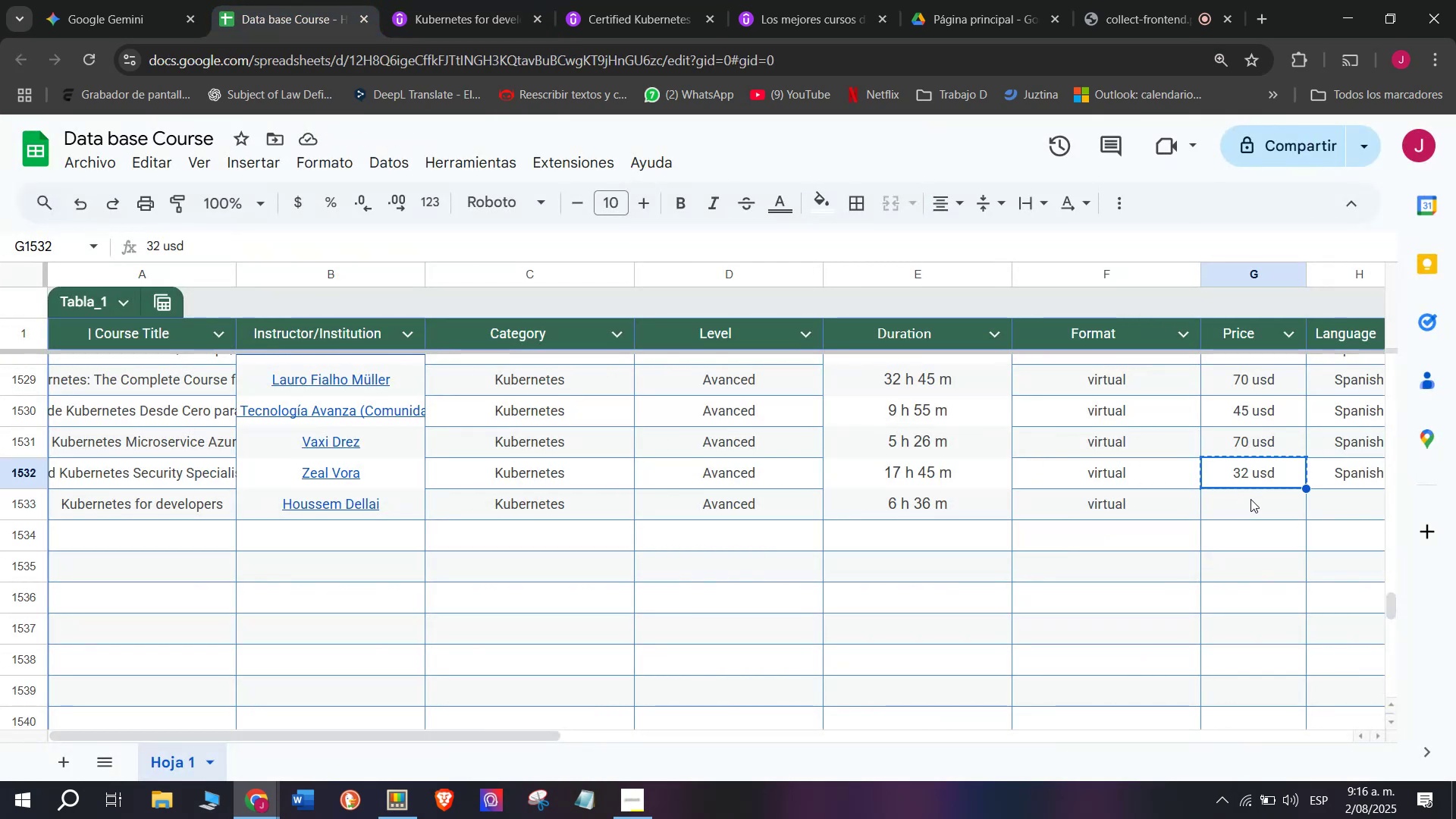 
double_click([1250, 499])
 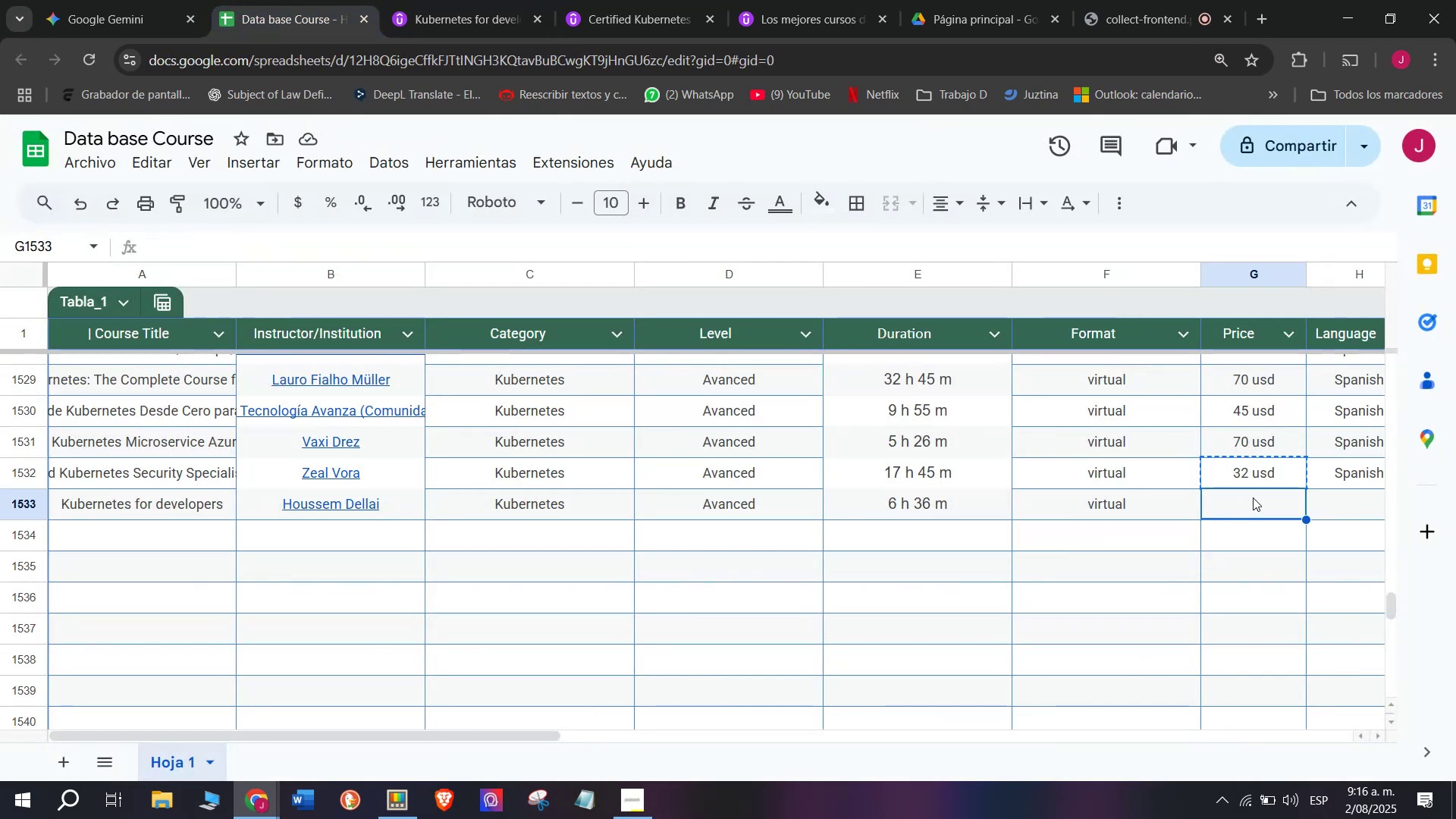 
key(Control+ControlLeft)
 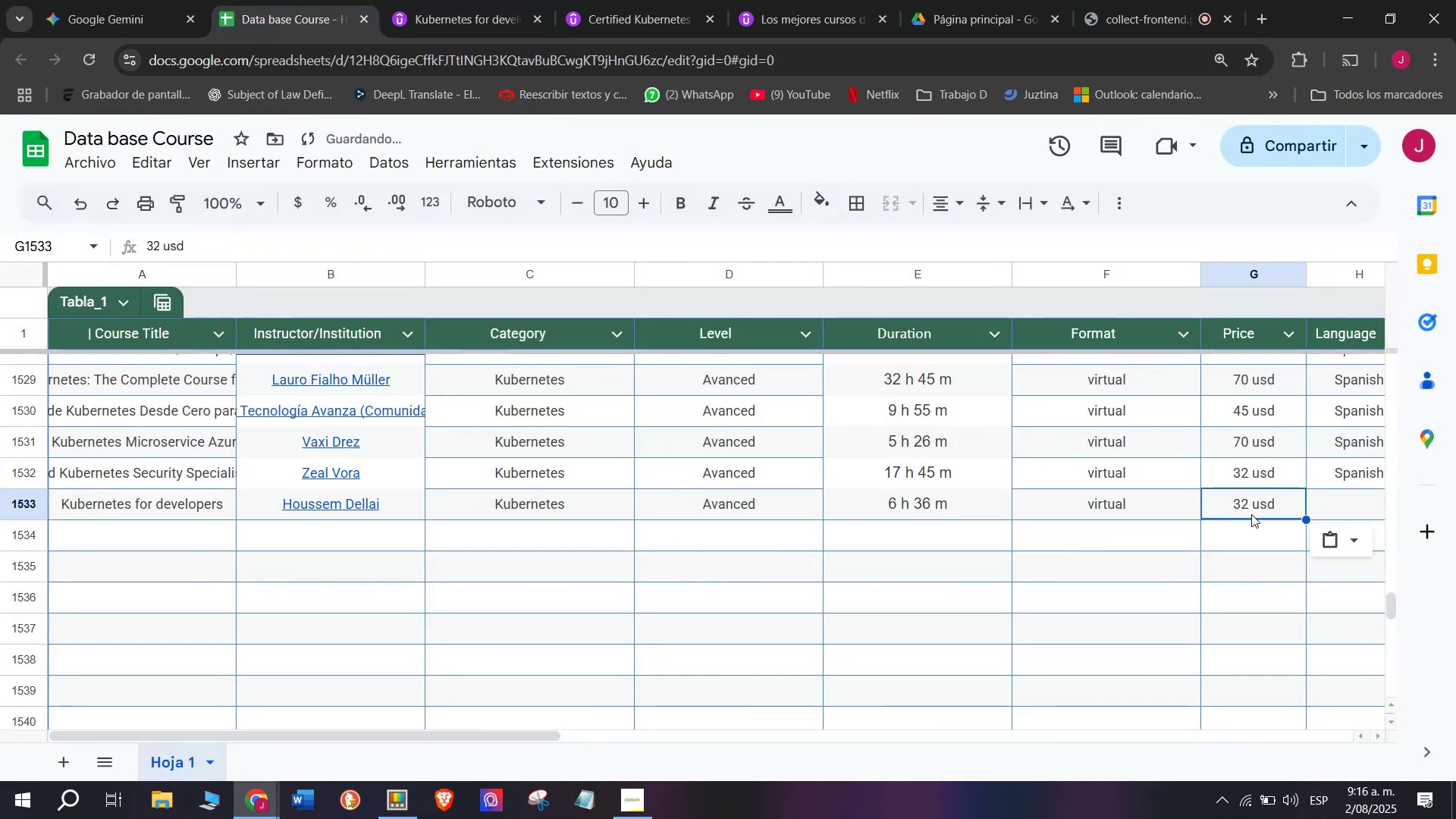 
key(Z)
 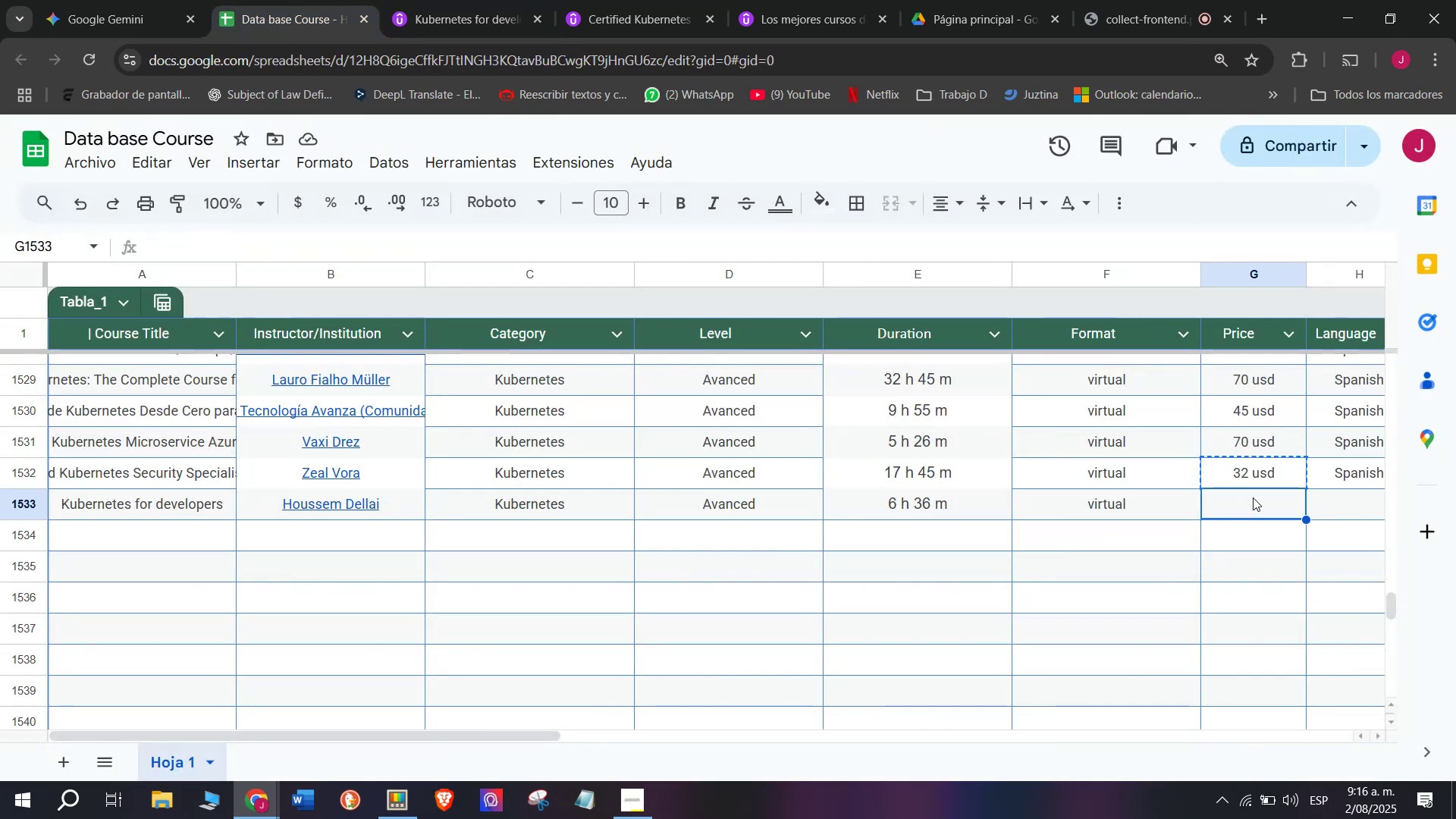 
key(Control+V)
 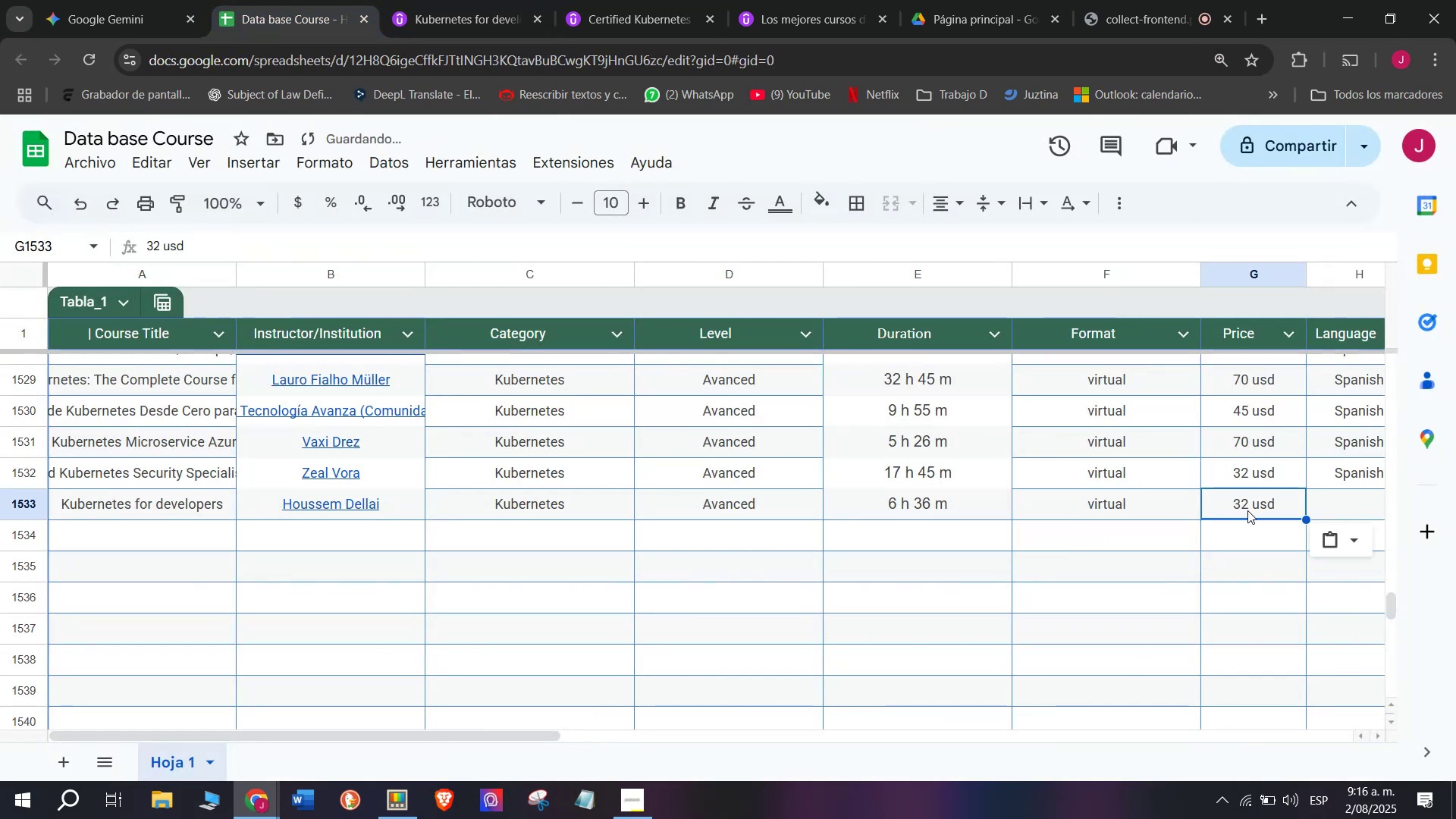 
double_click([1247, 510])
 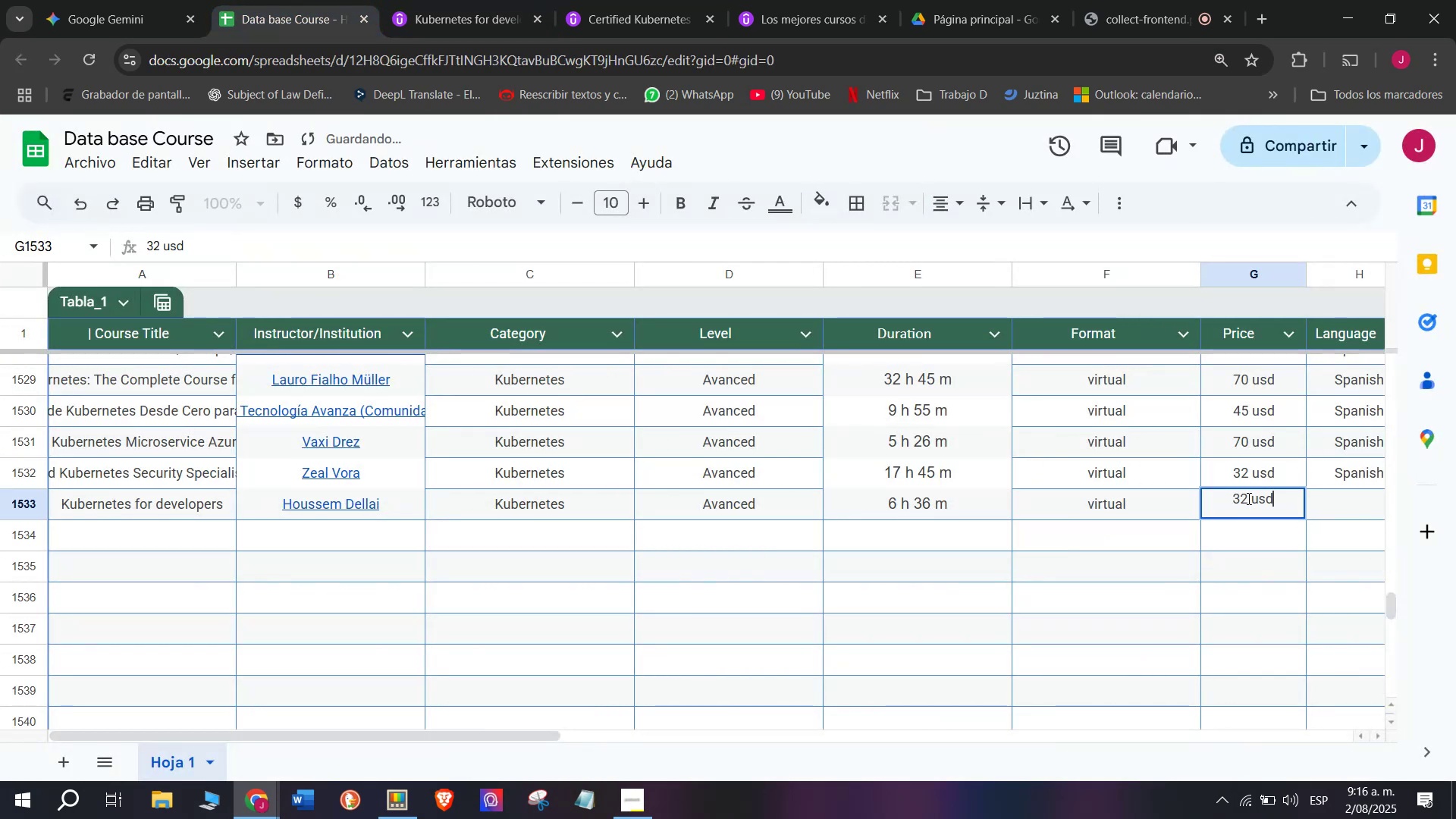 
left_click([1247, 498])
 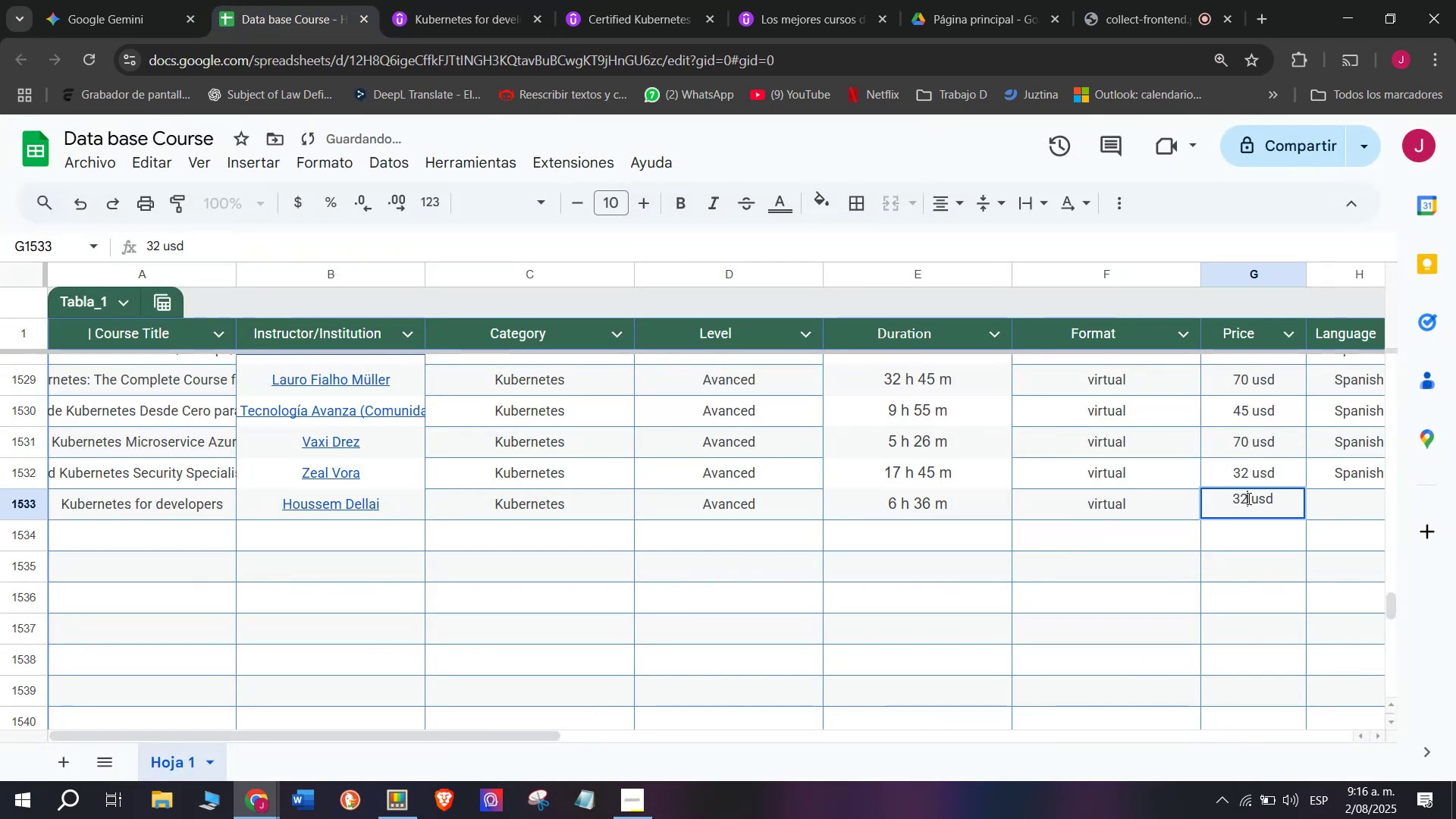 
key(Q)
 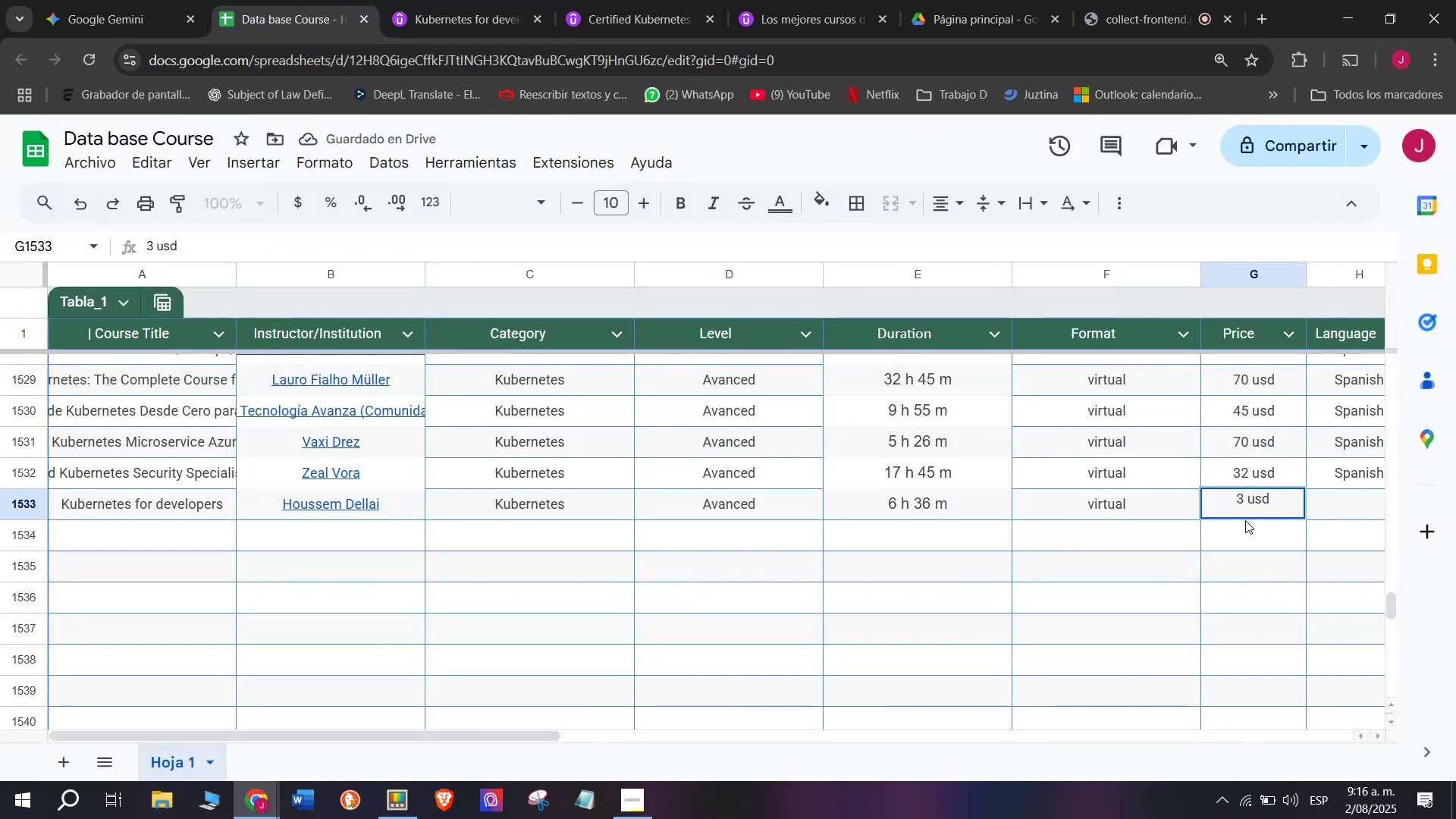 
key(Backspace)
 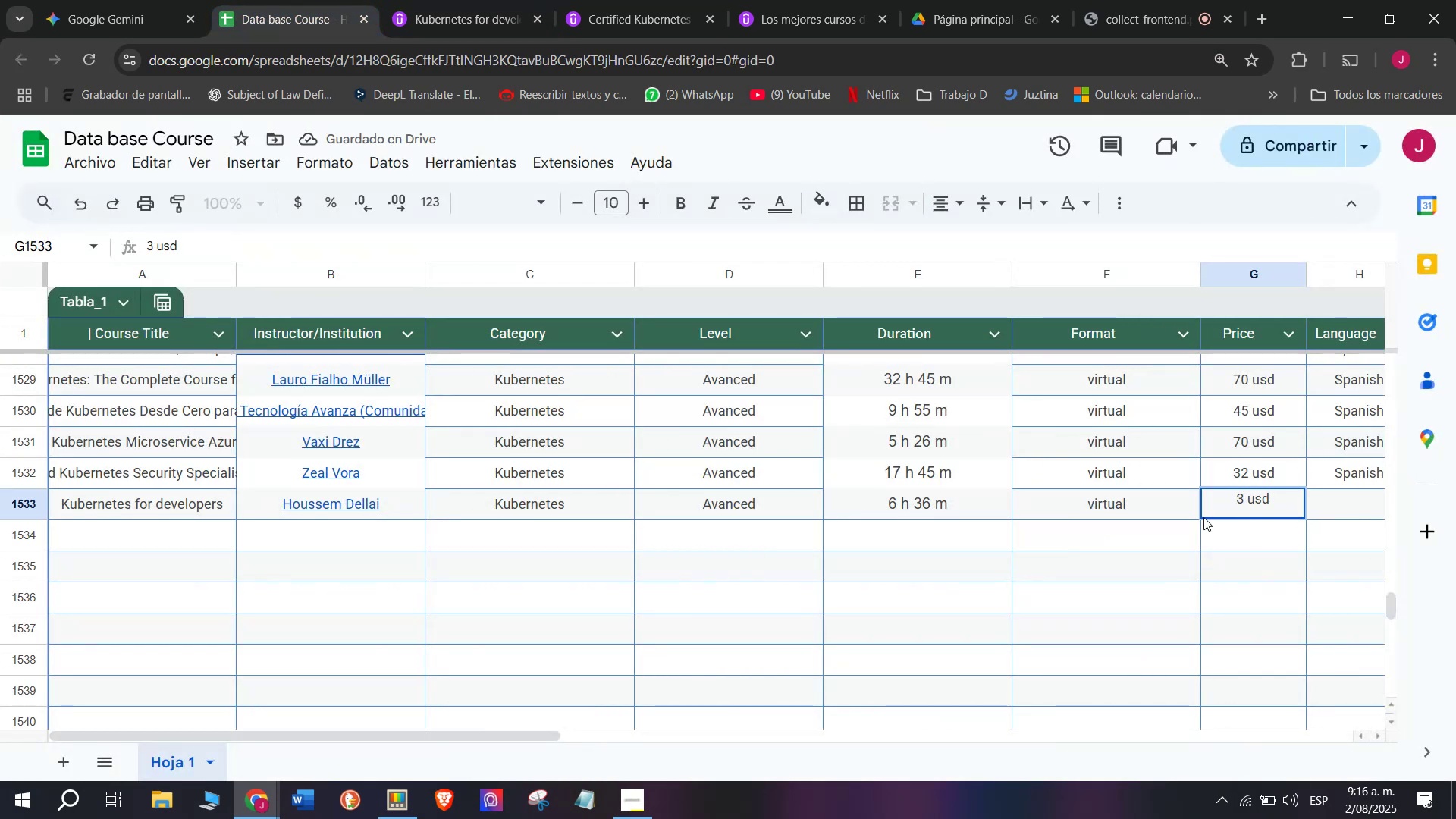 
key(5)
 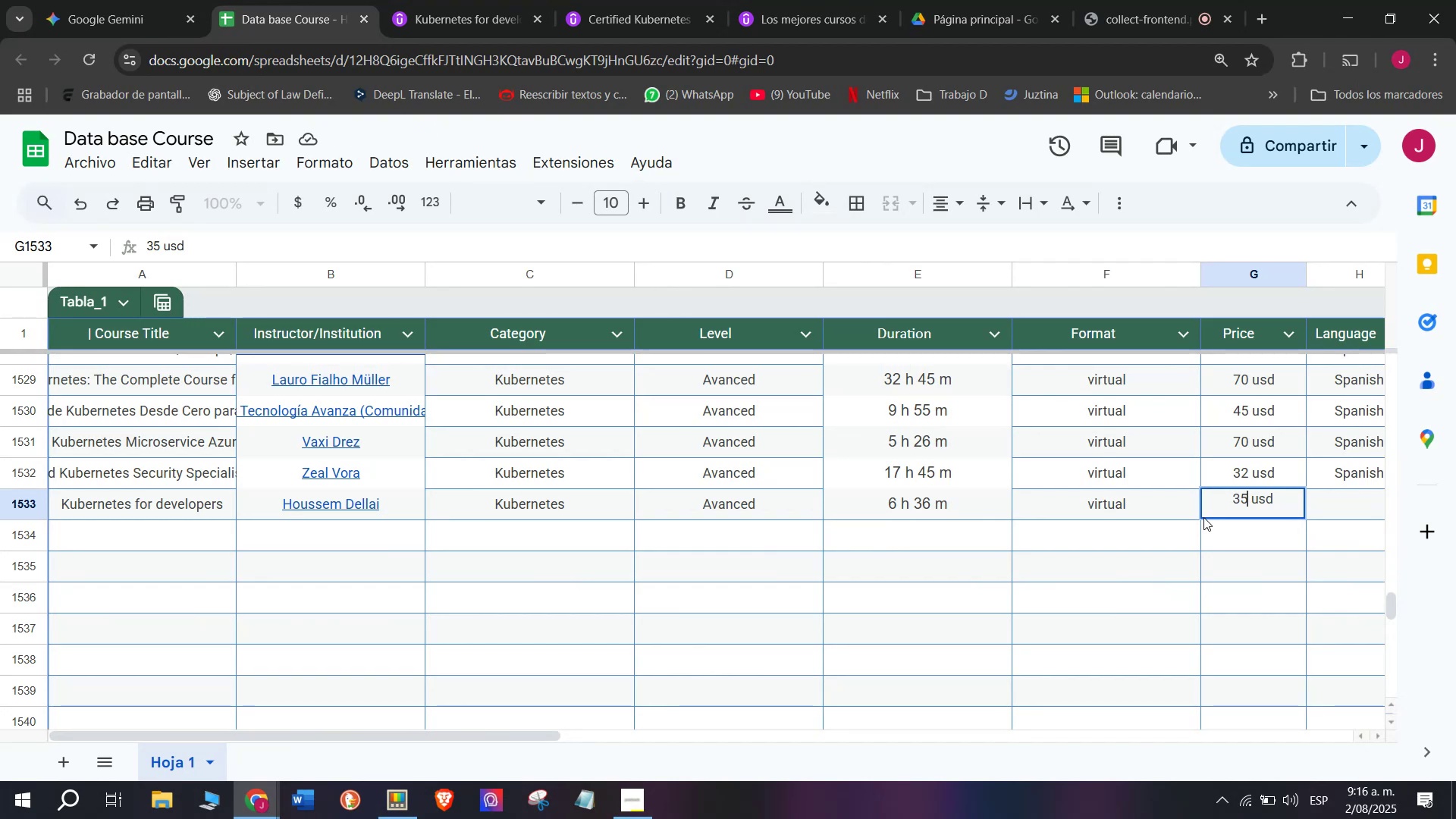 
wait(8.52)
 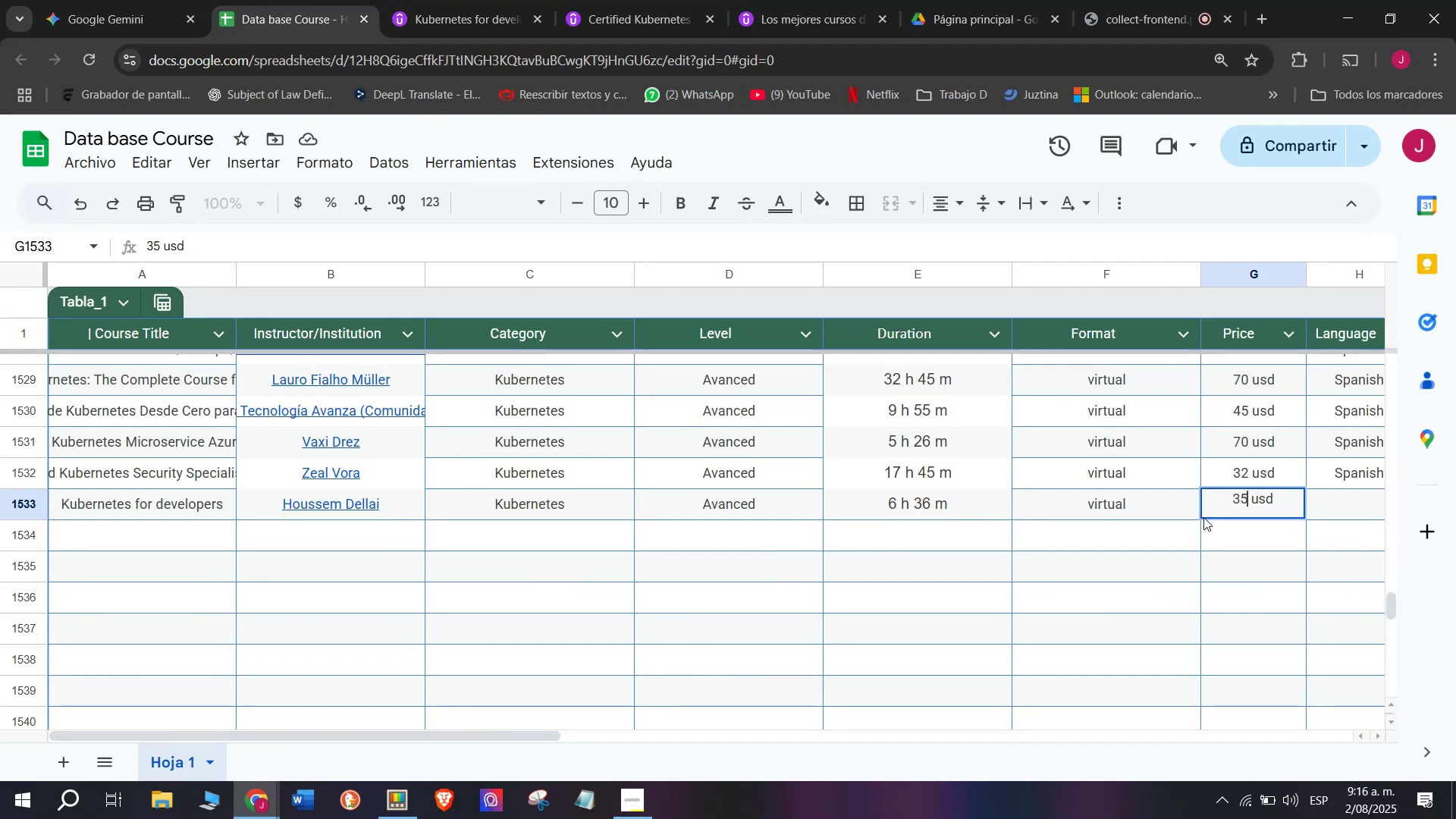 
left_click([1335, 494])
 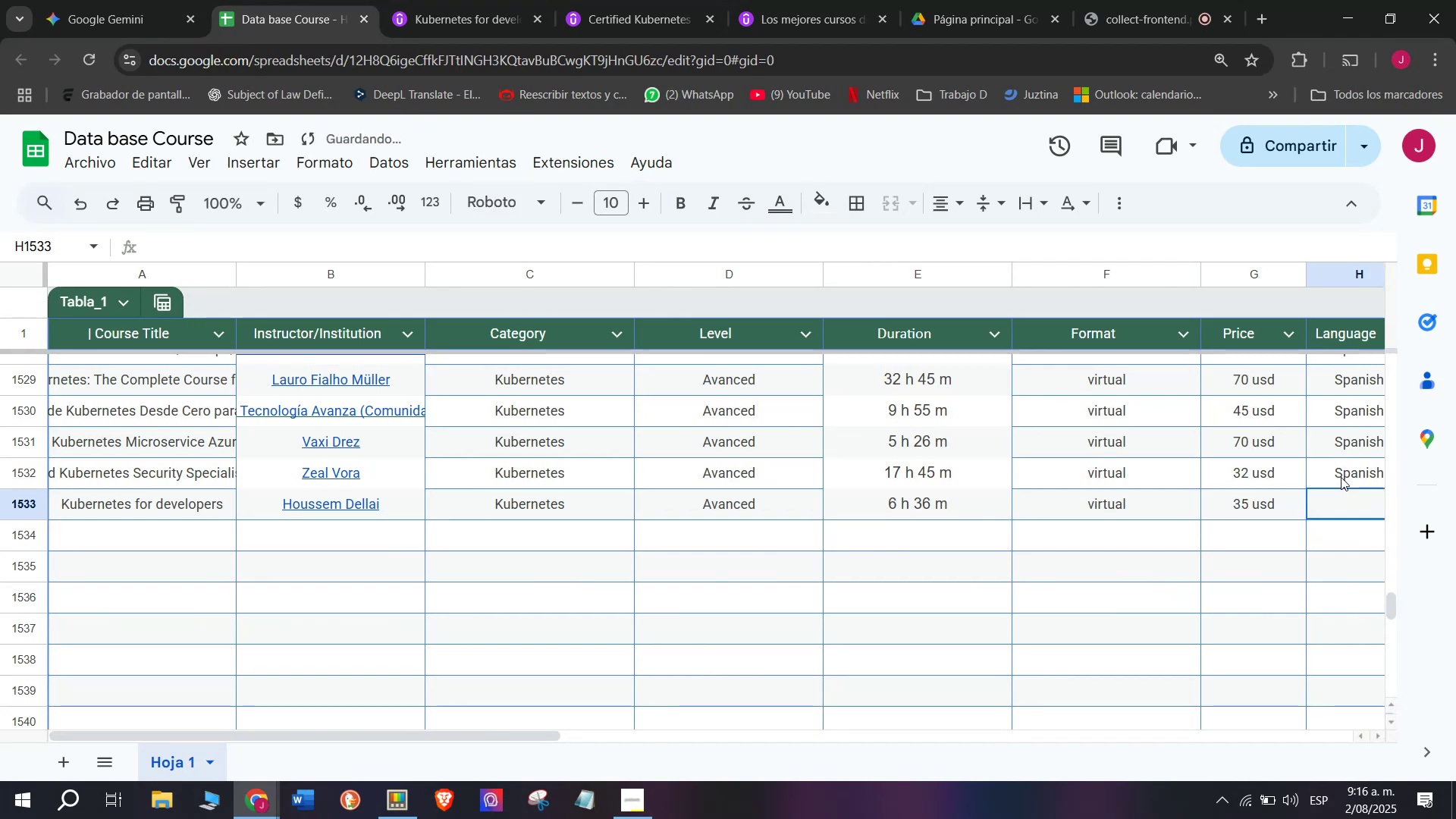 
key(Control+ControlLeft)
 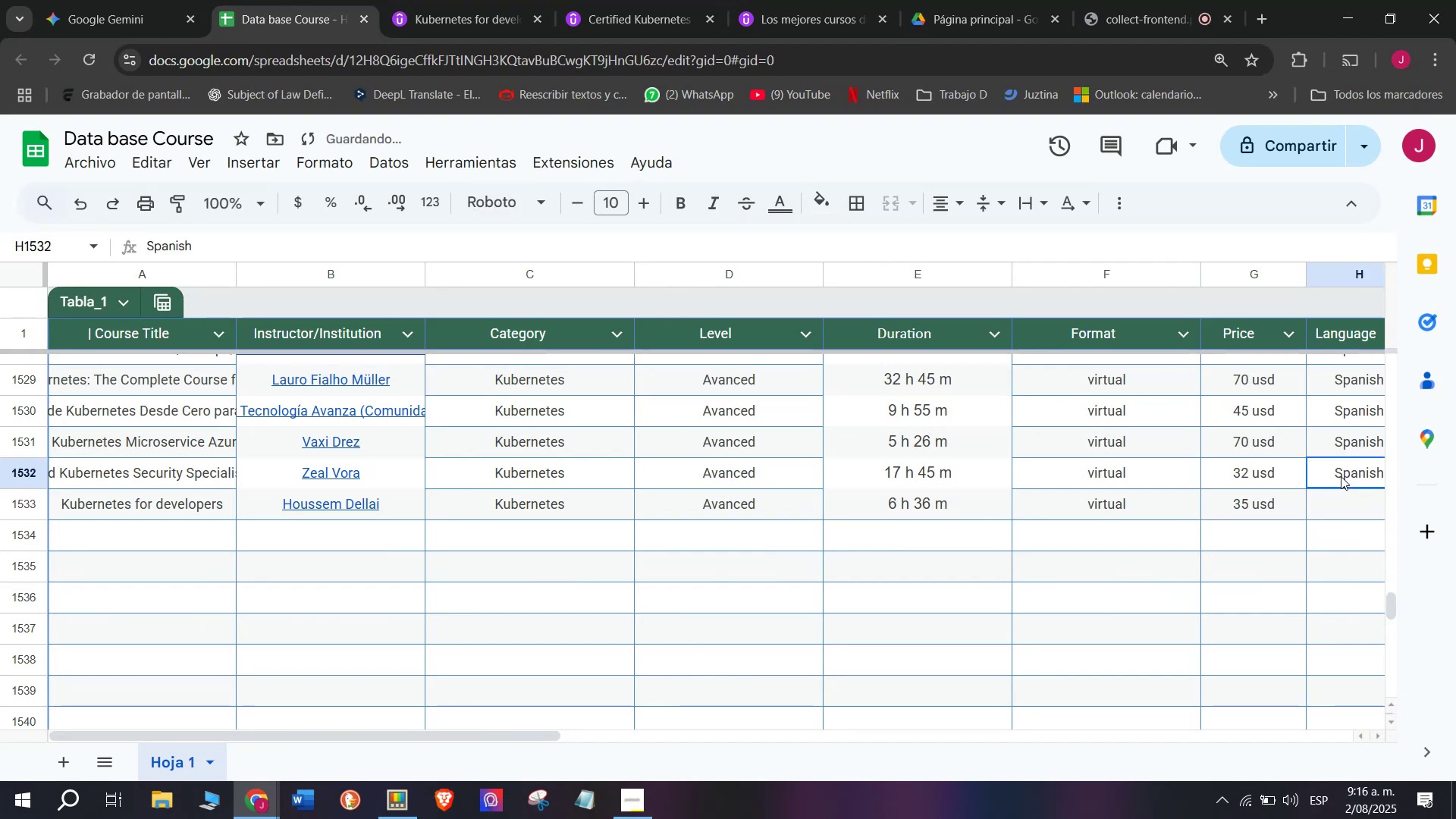 
key(Break)
 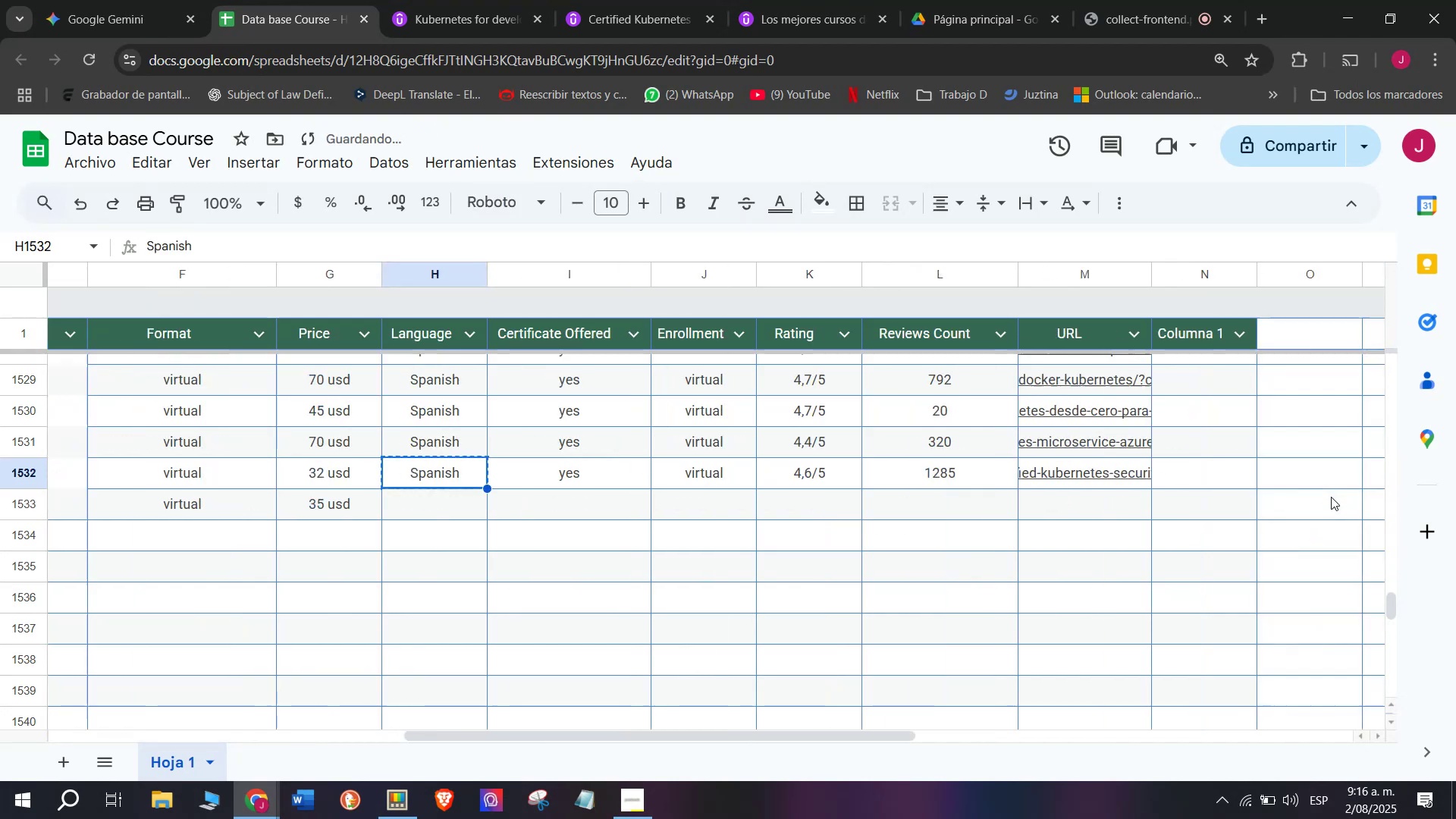 
key(Control+C)
 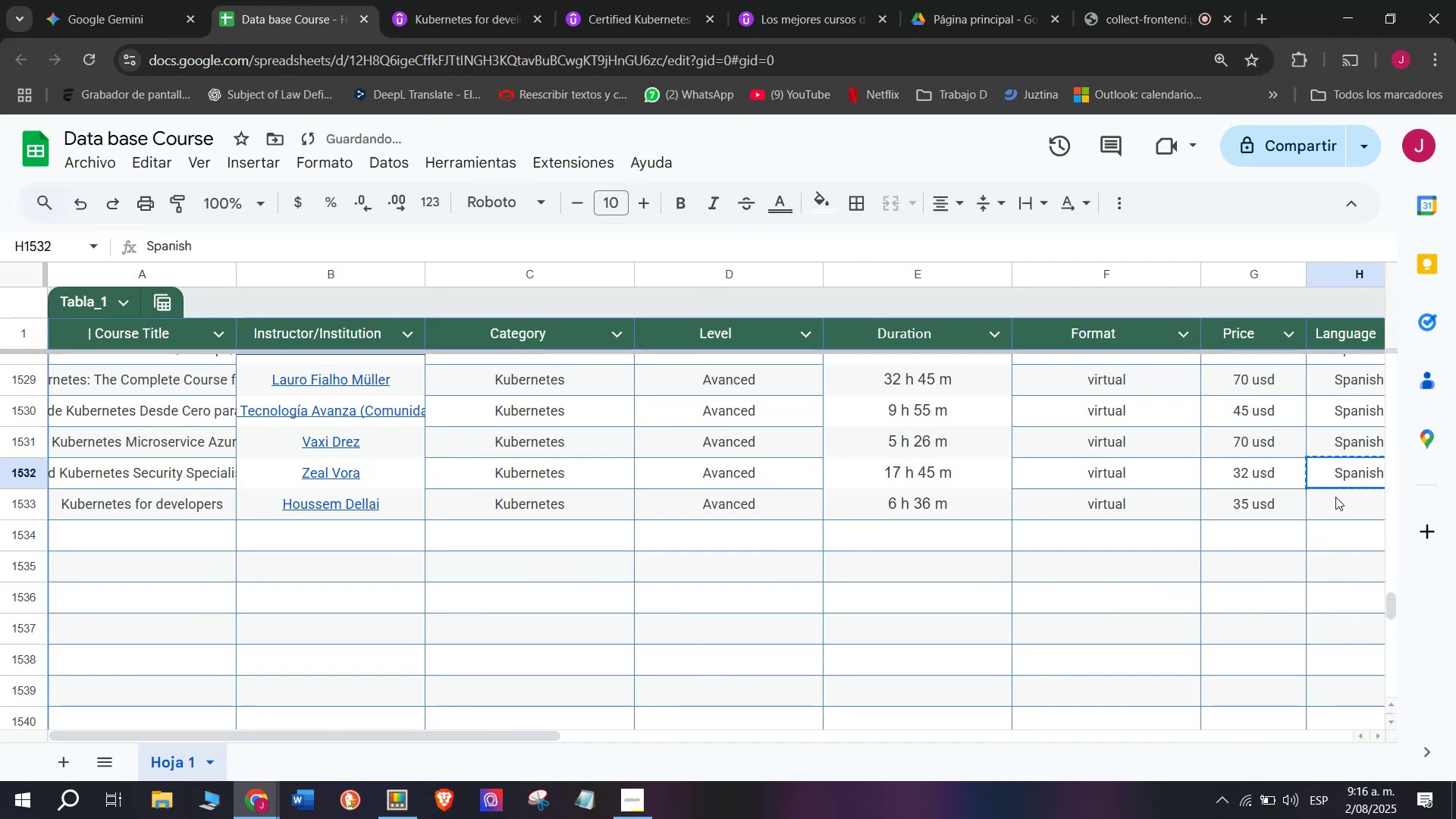 
scroll: coordinate [369, 522], scroll_direction: down, amount: 3.0
 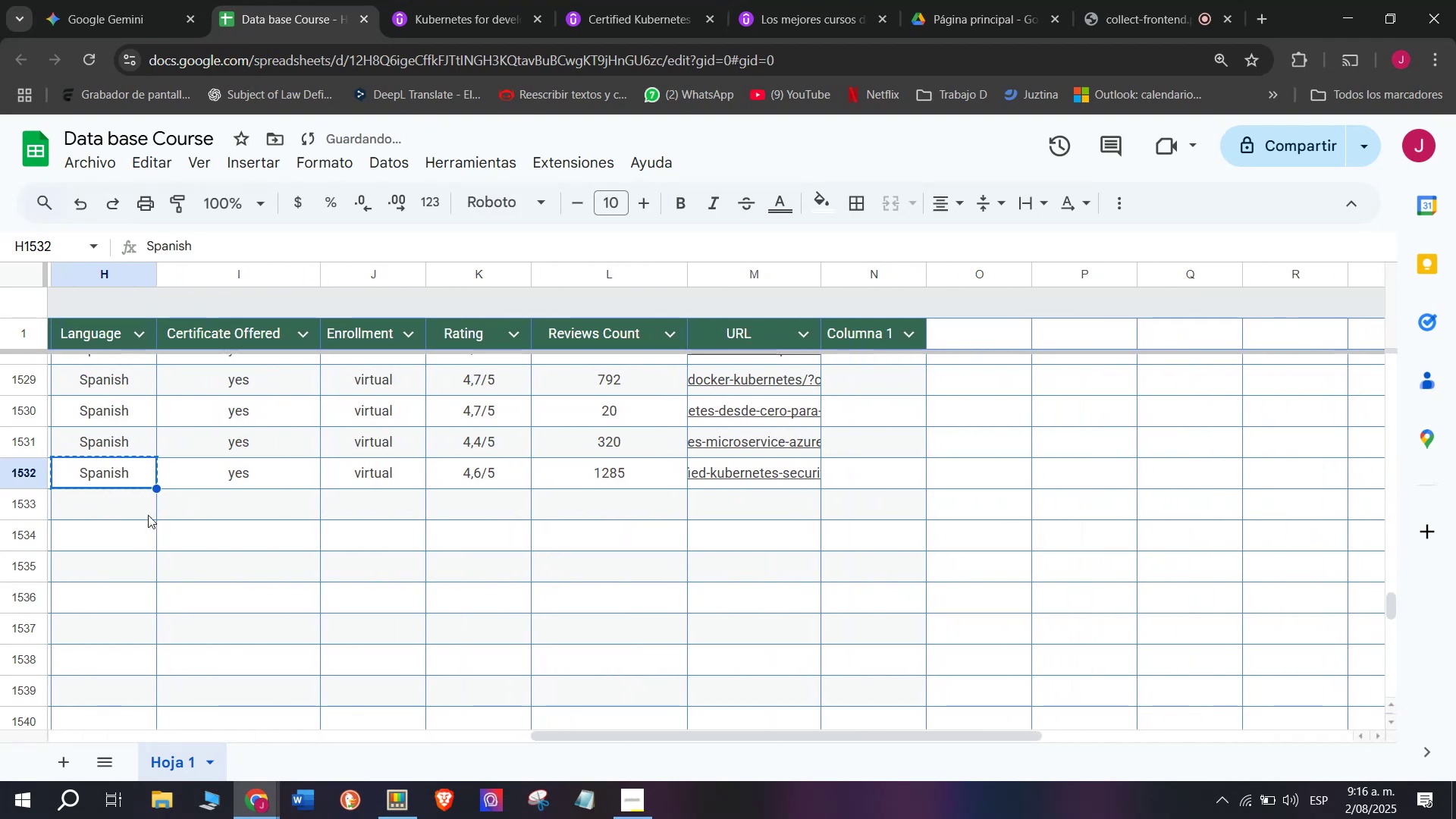 
key(Control+ControlLeft)
 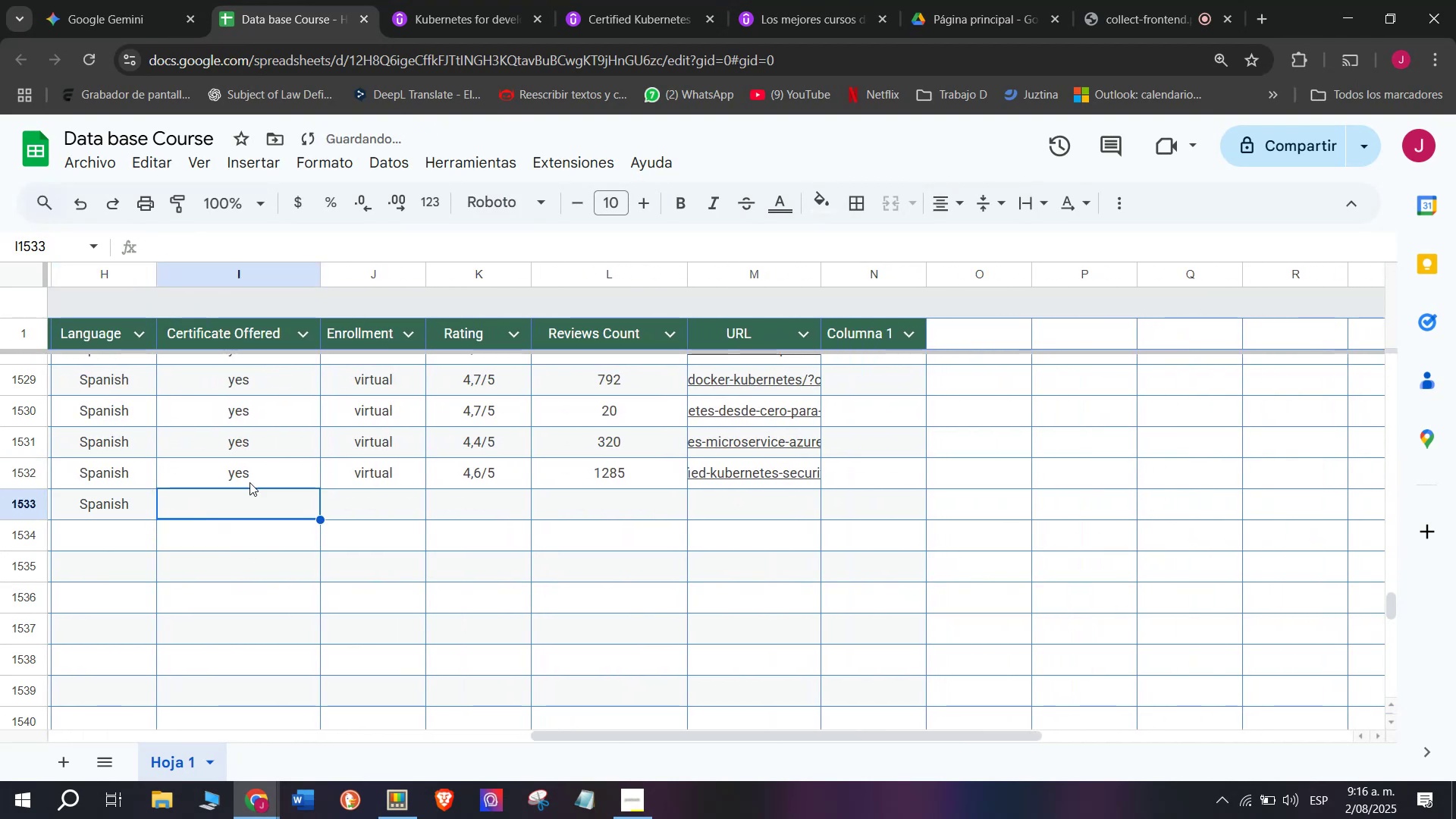 
key(Z)
 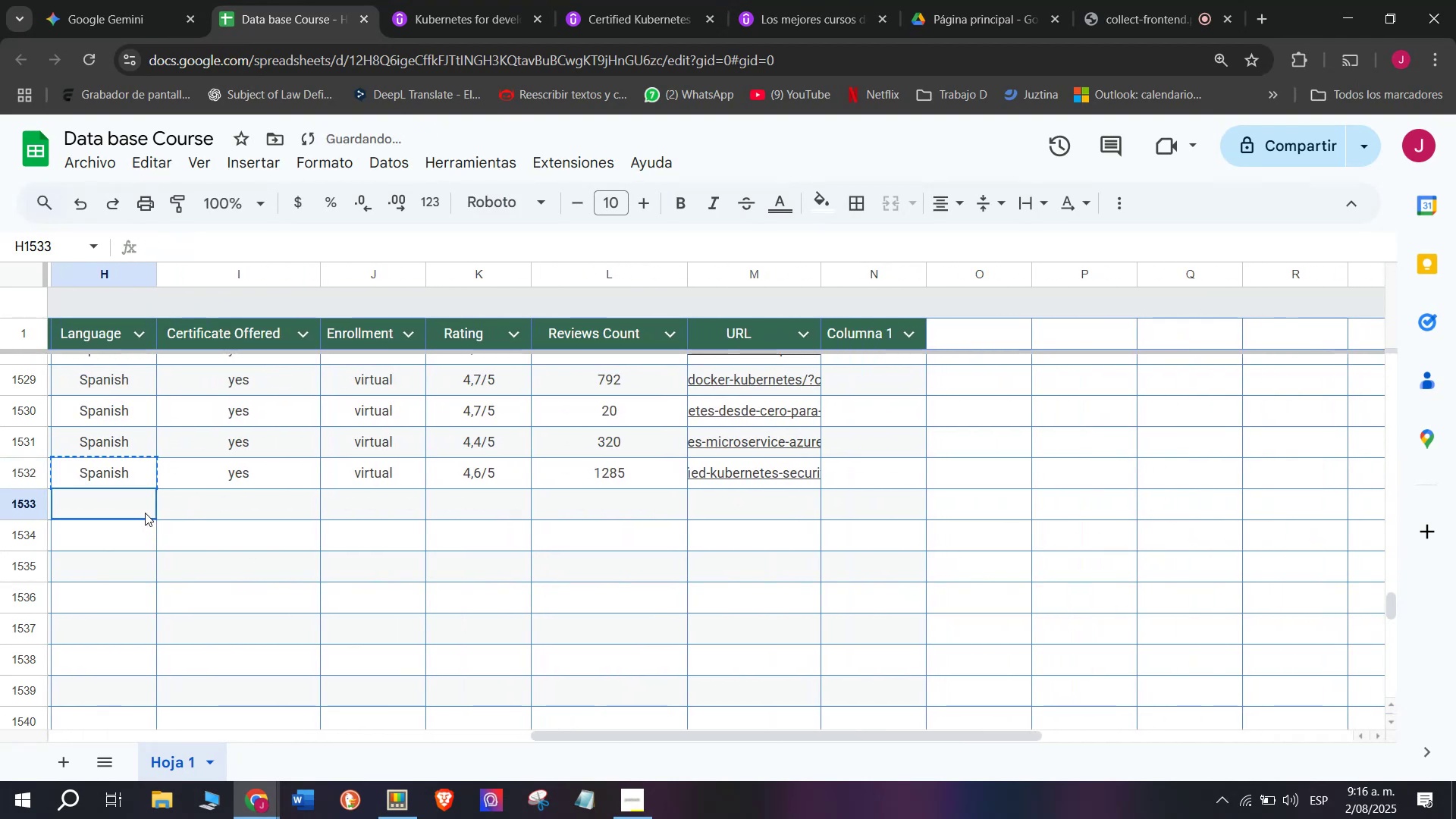 
key(Control+V)
 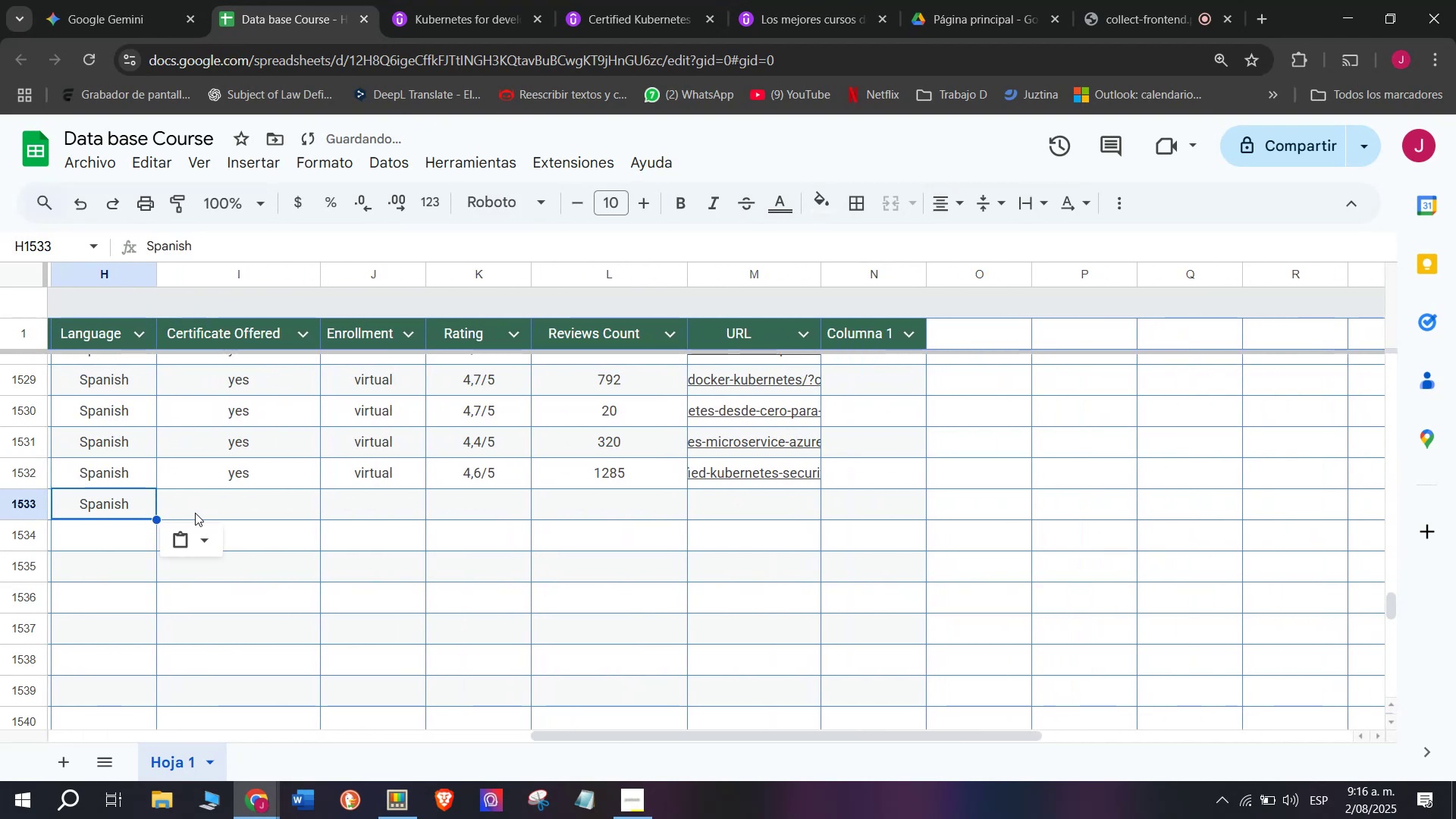 
double_click([196, 512])
 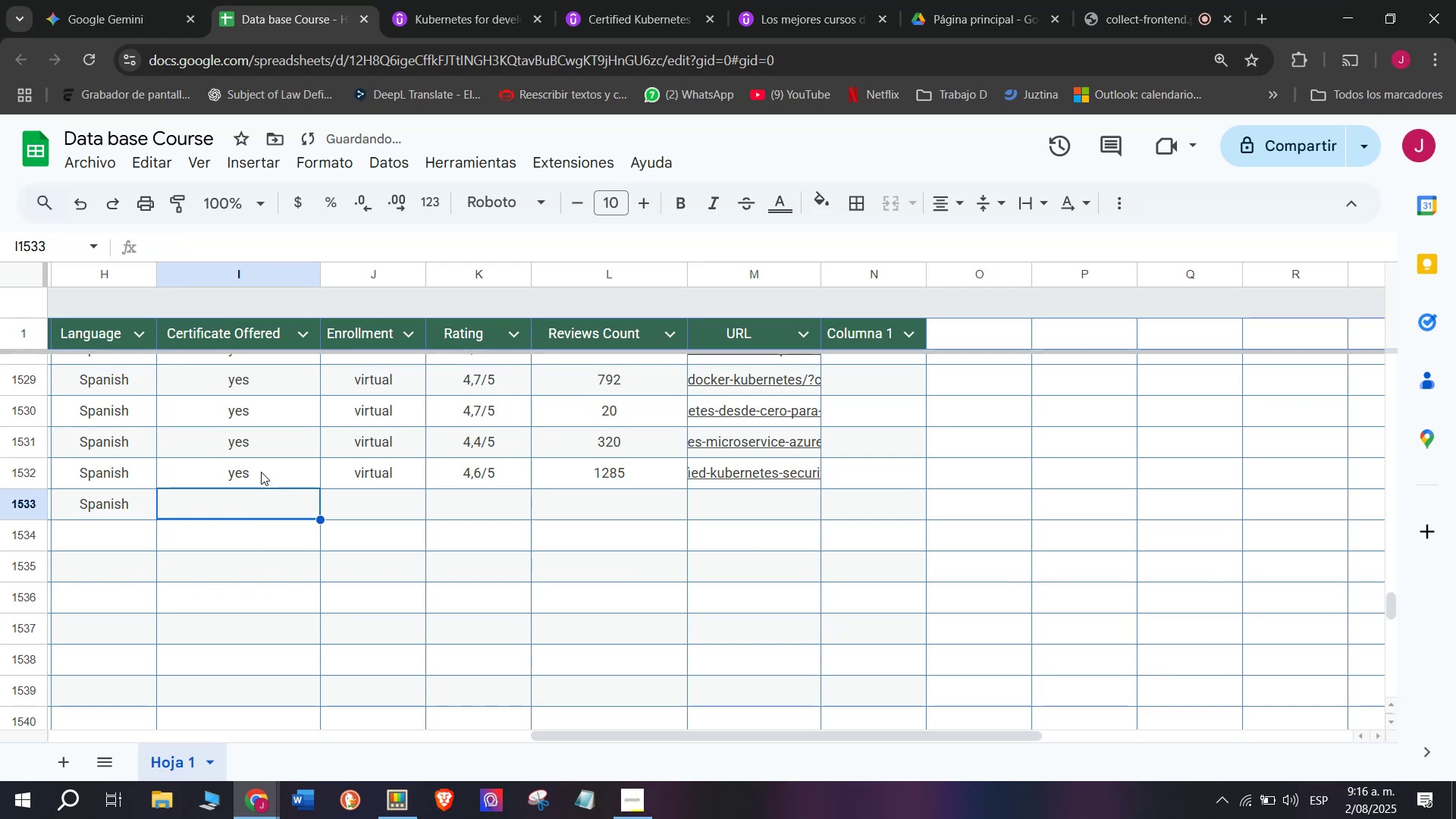 
triple_click([261, 470])
 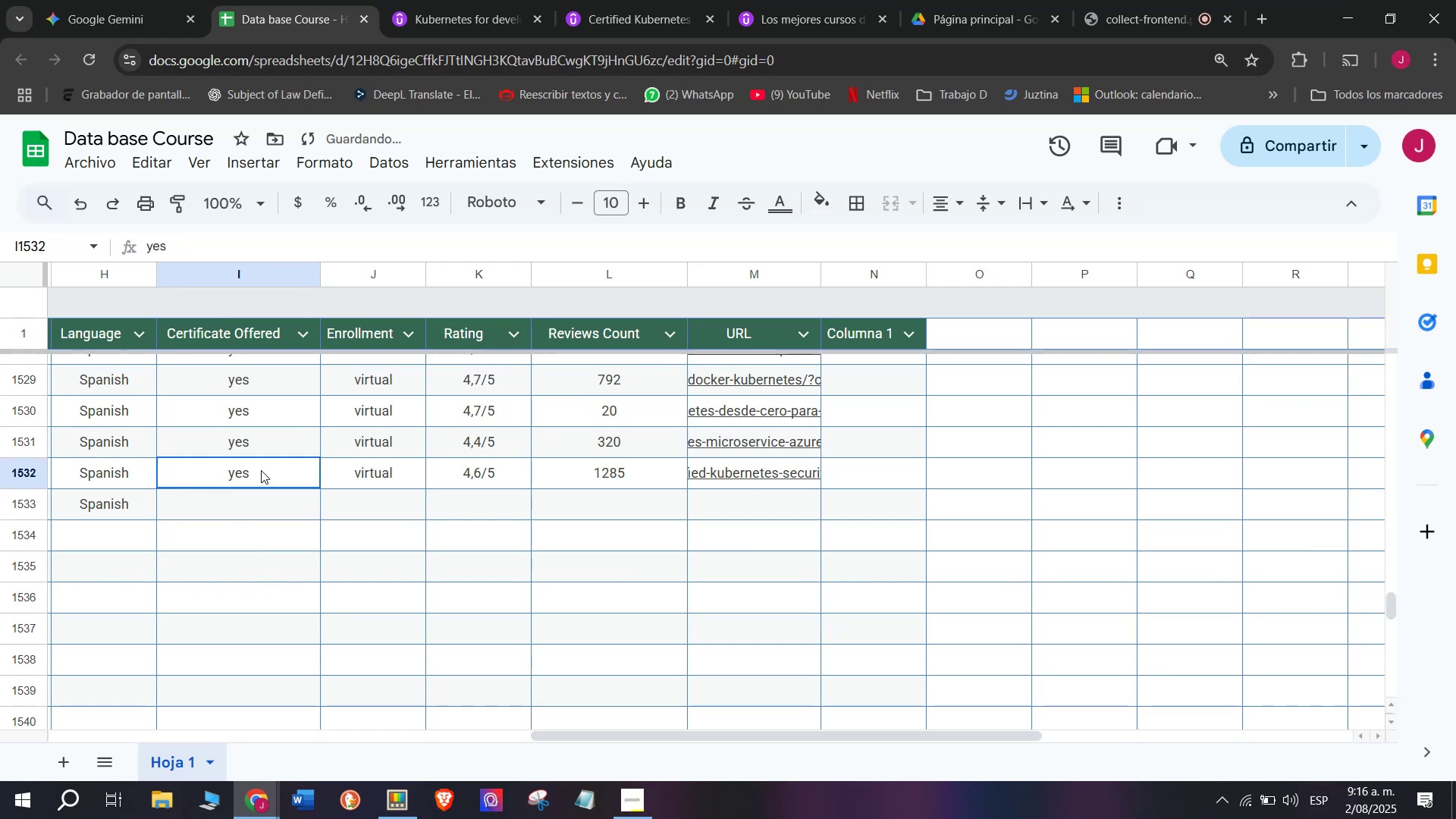 
key(Break)
 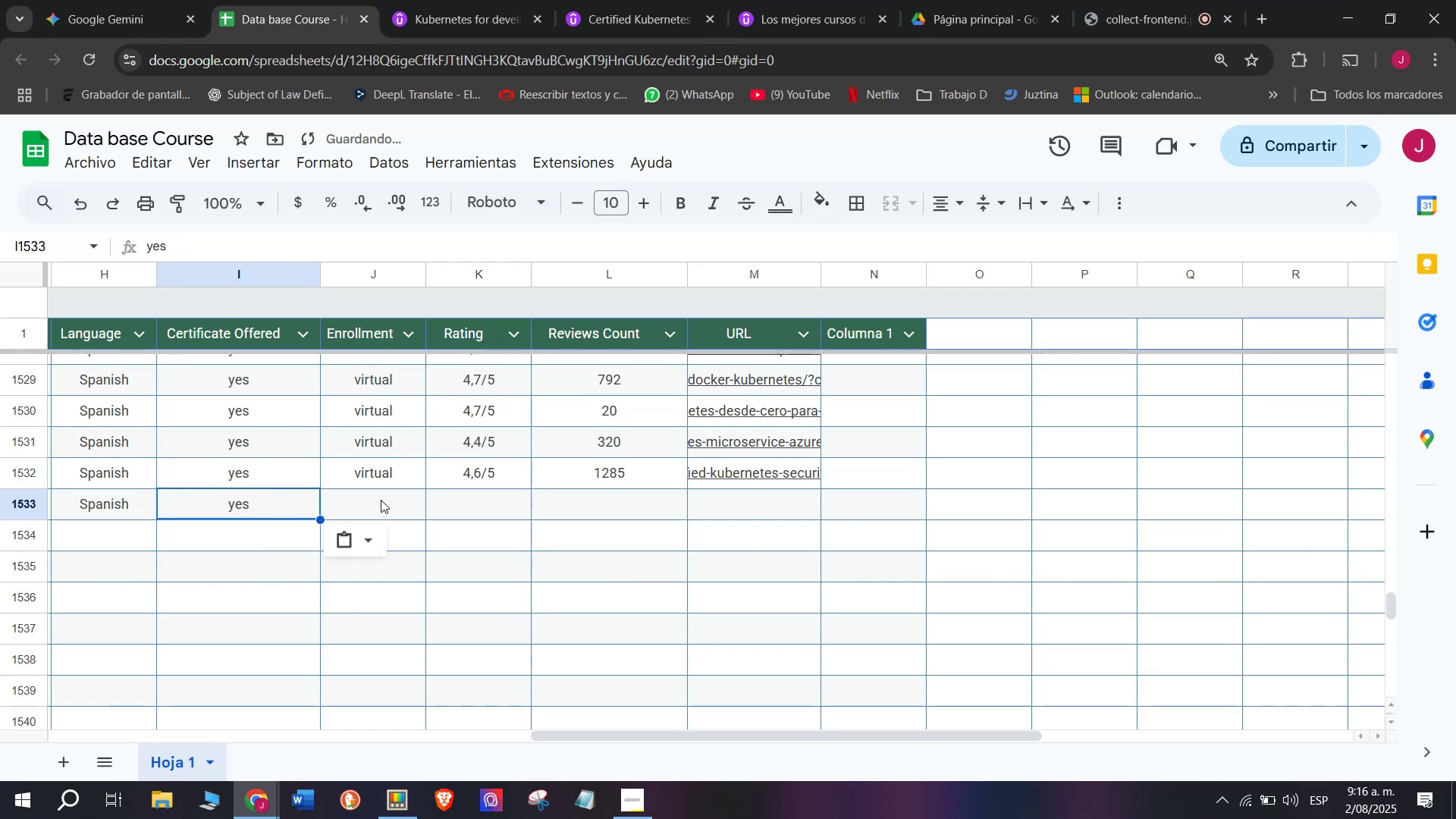 
key(Control+ControlLeft)
 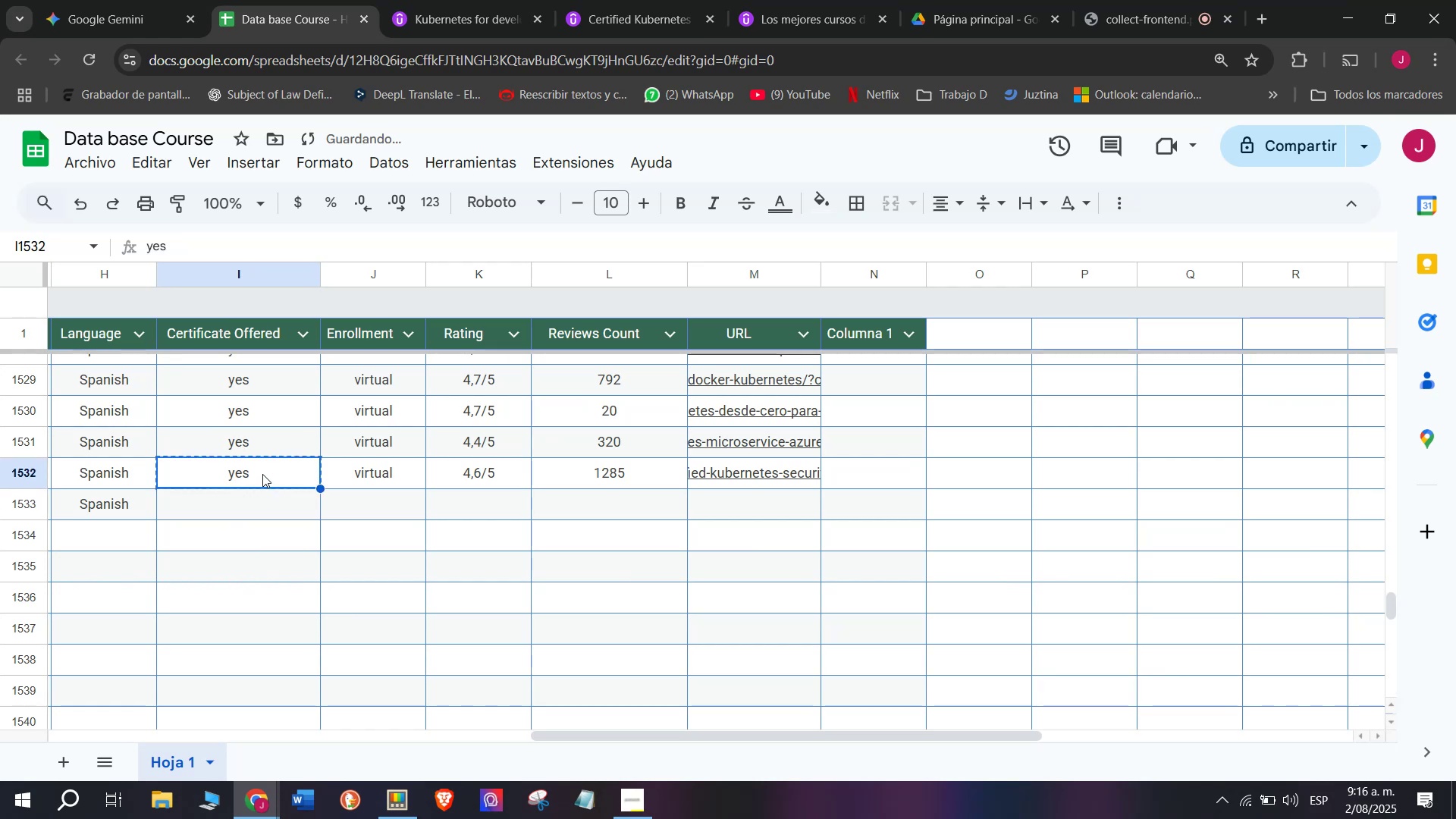 
key(Control+C)
 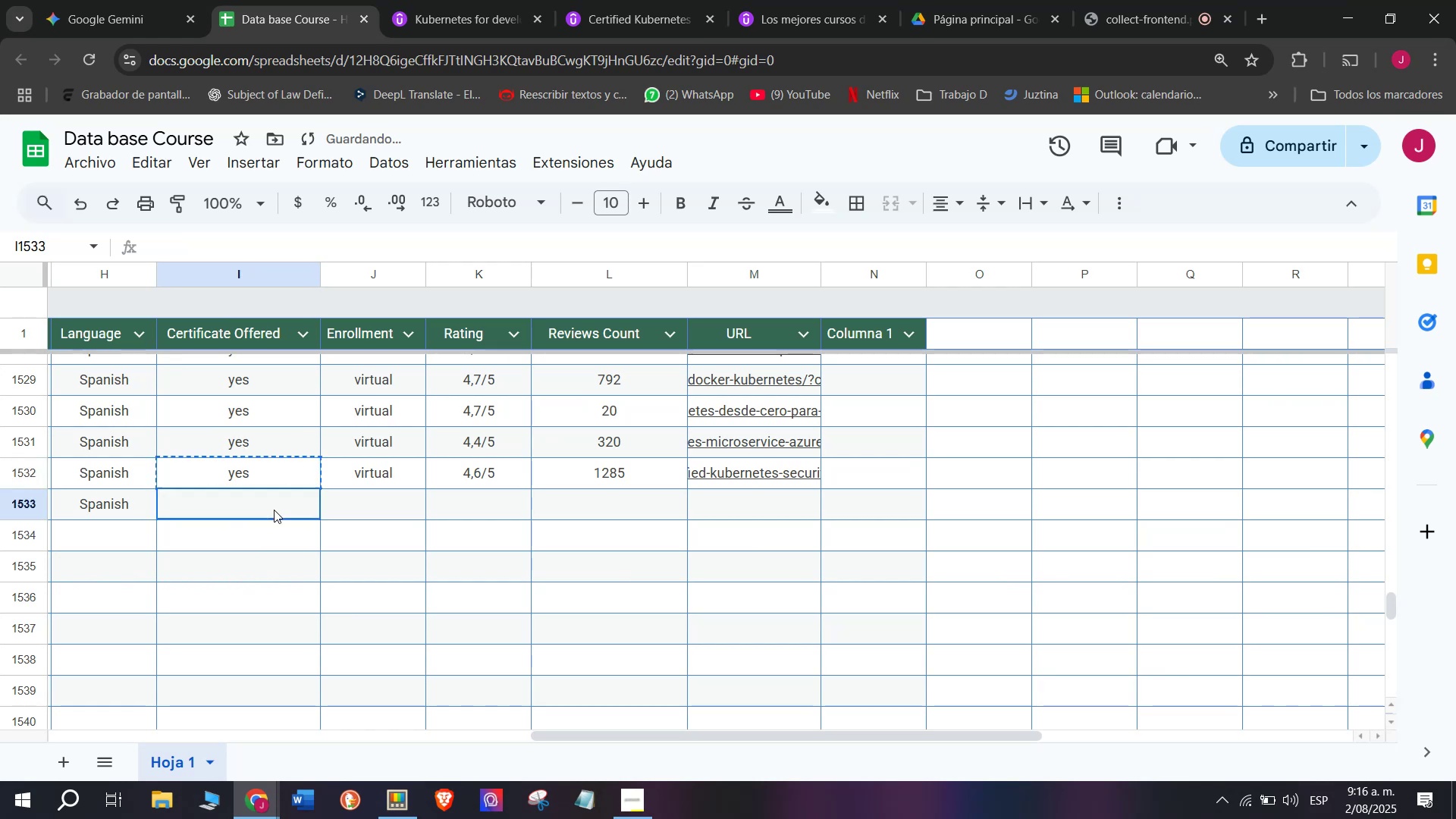 
key(Z)
 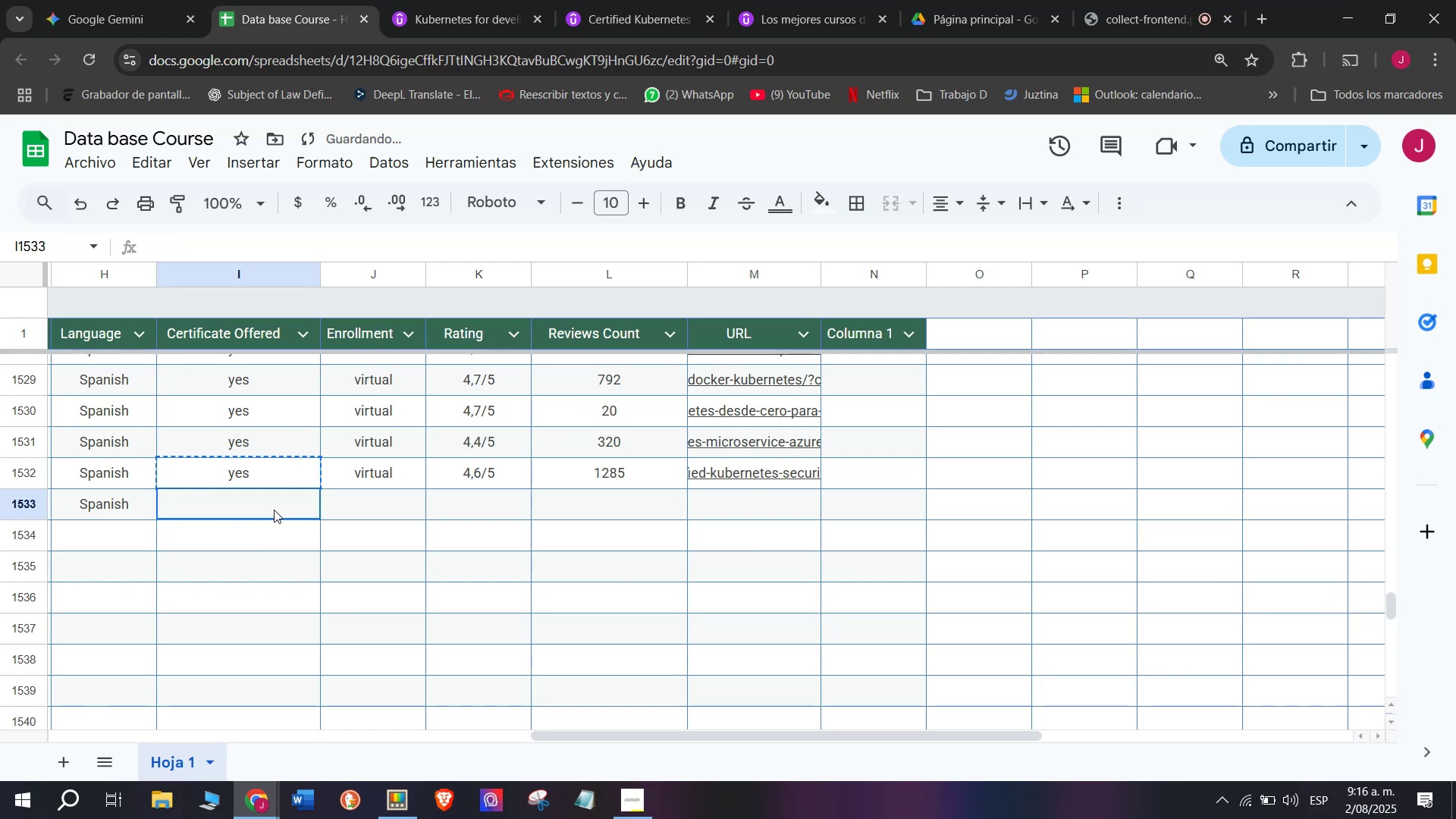 
key(Control+ControlLeft)
 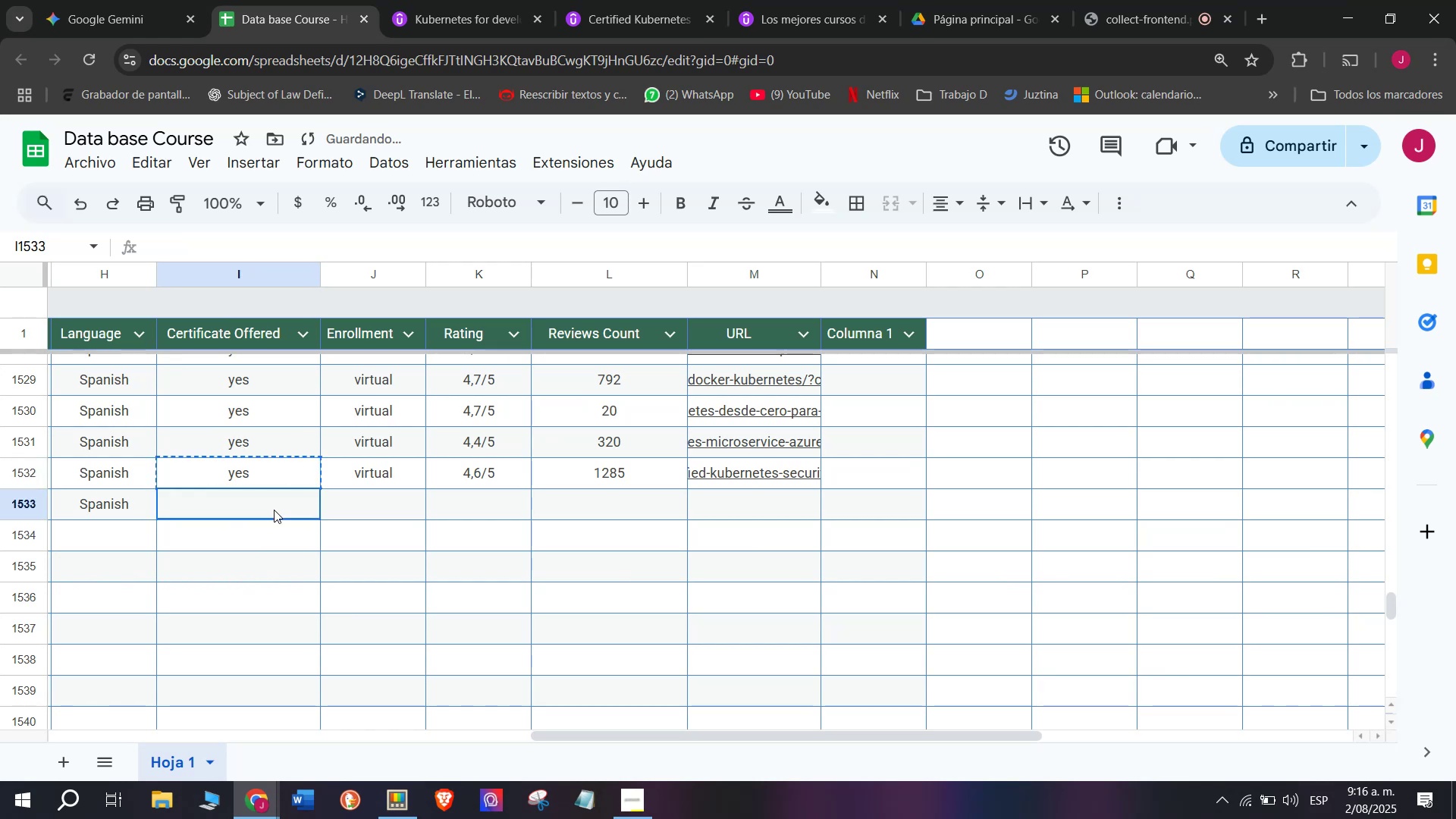 
key(Control+V)
 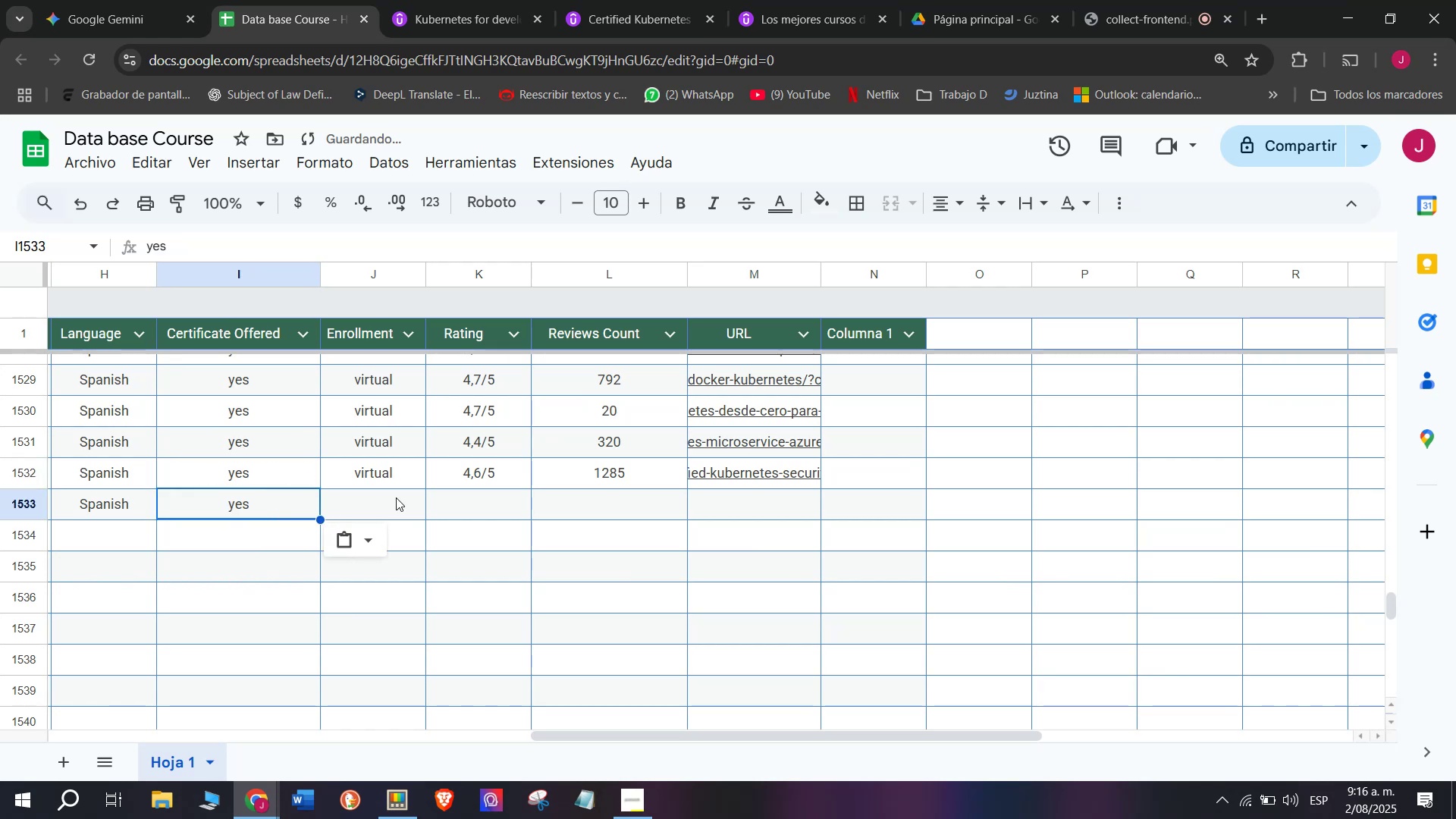 
triple_click([396, 497])
 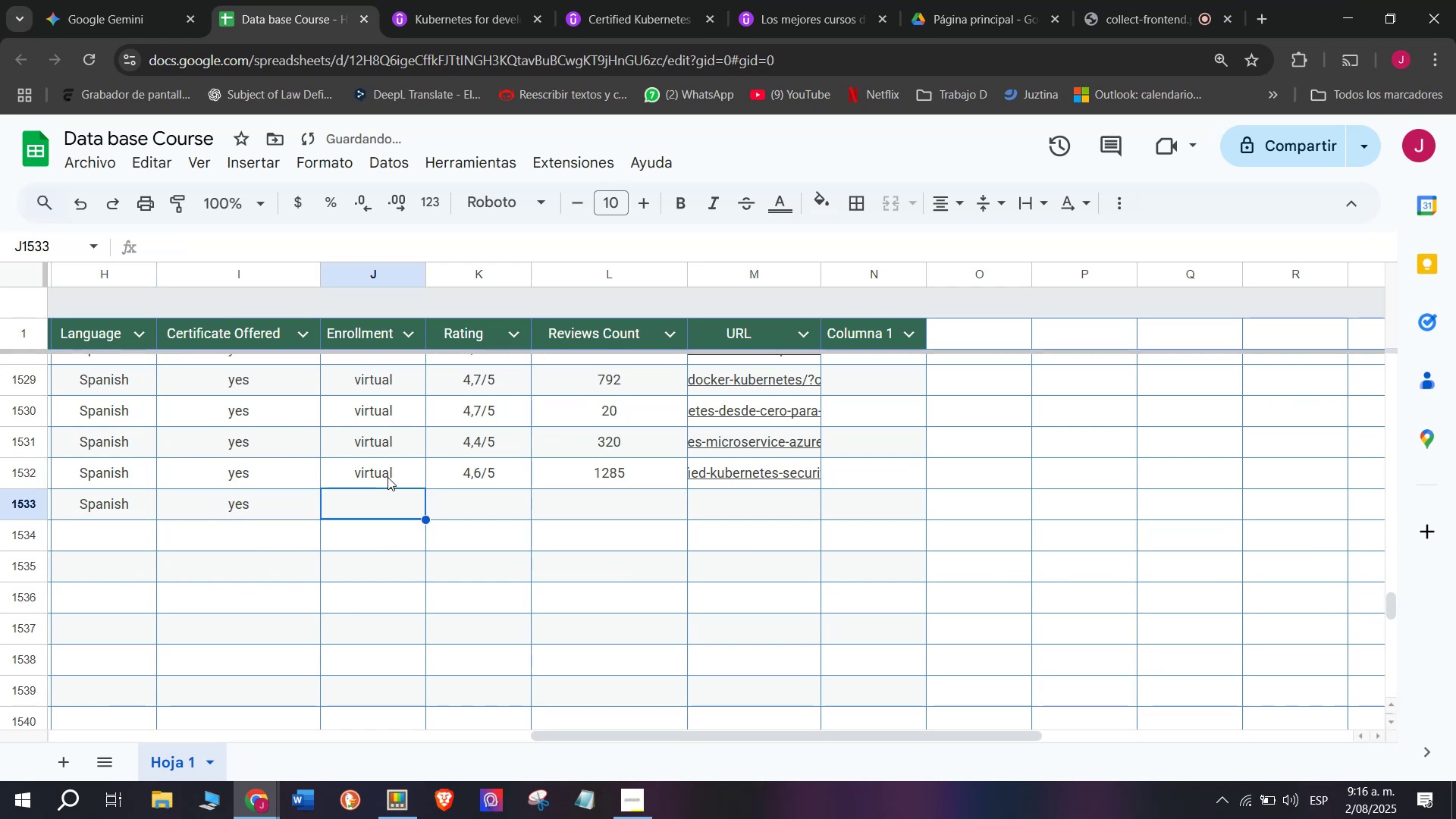 
key(Control+ControlLeft)
 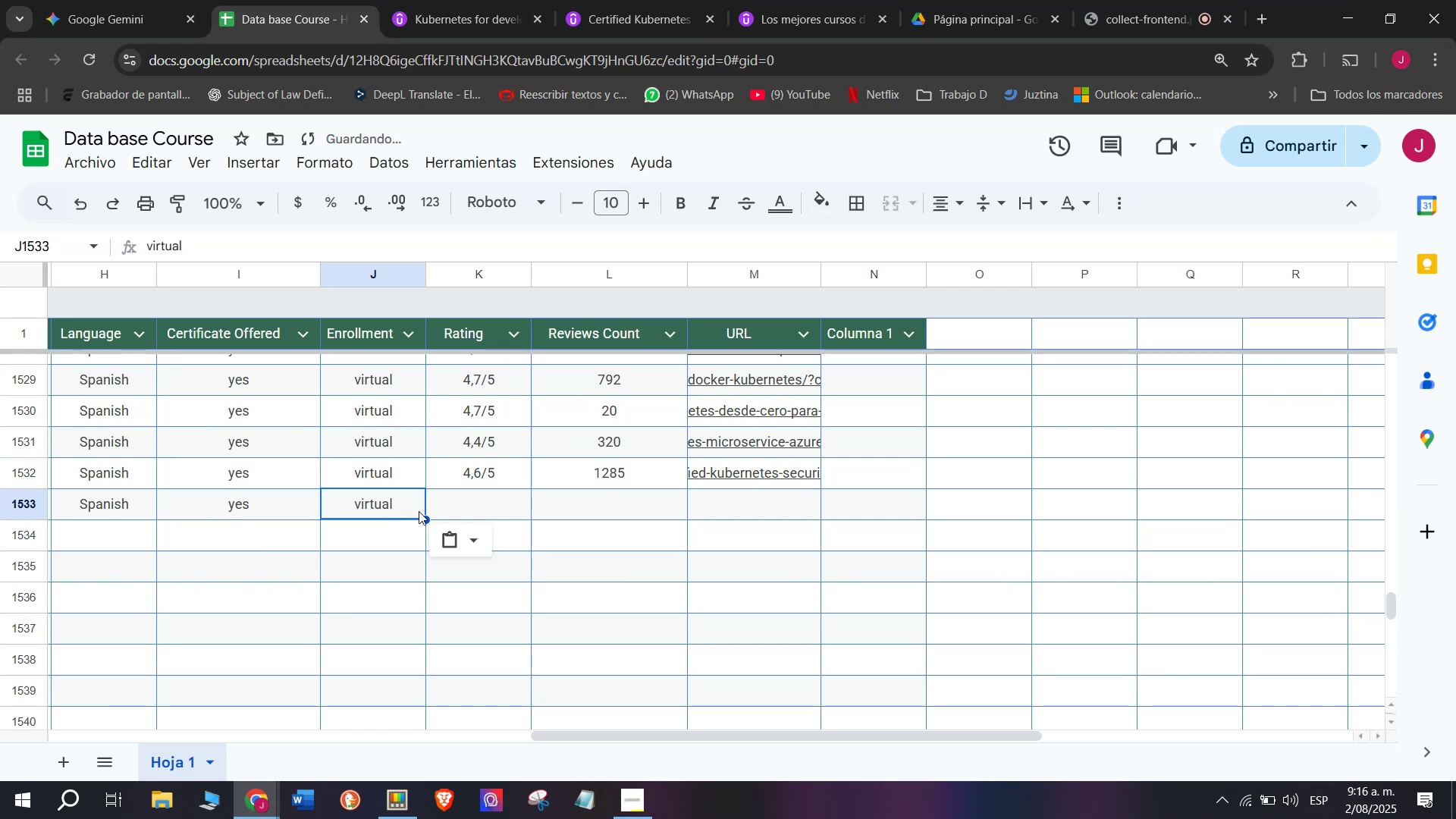 
key(Break)
 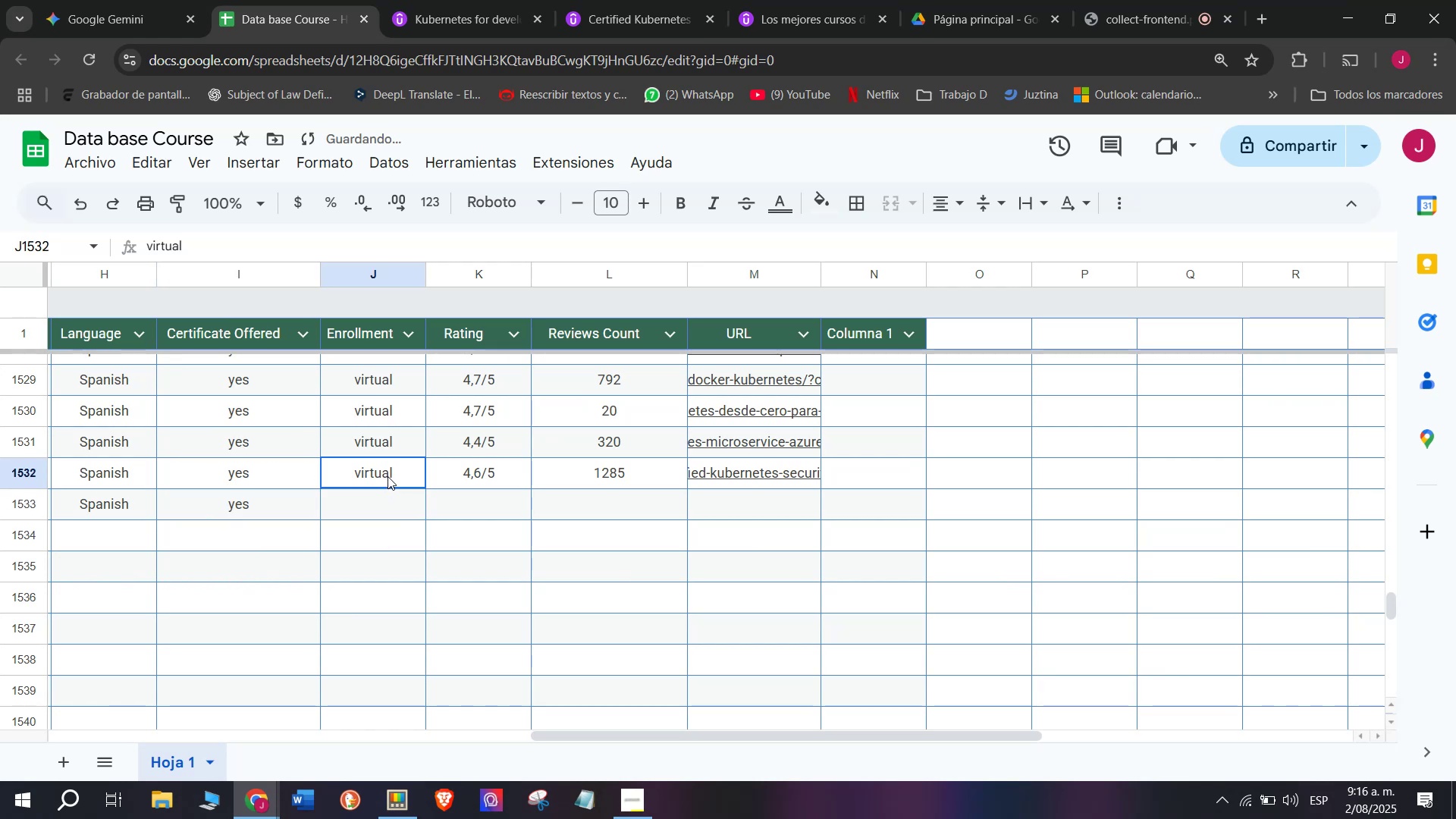 
triple_click([388, 476])
 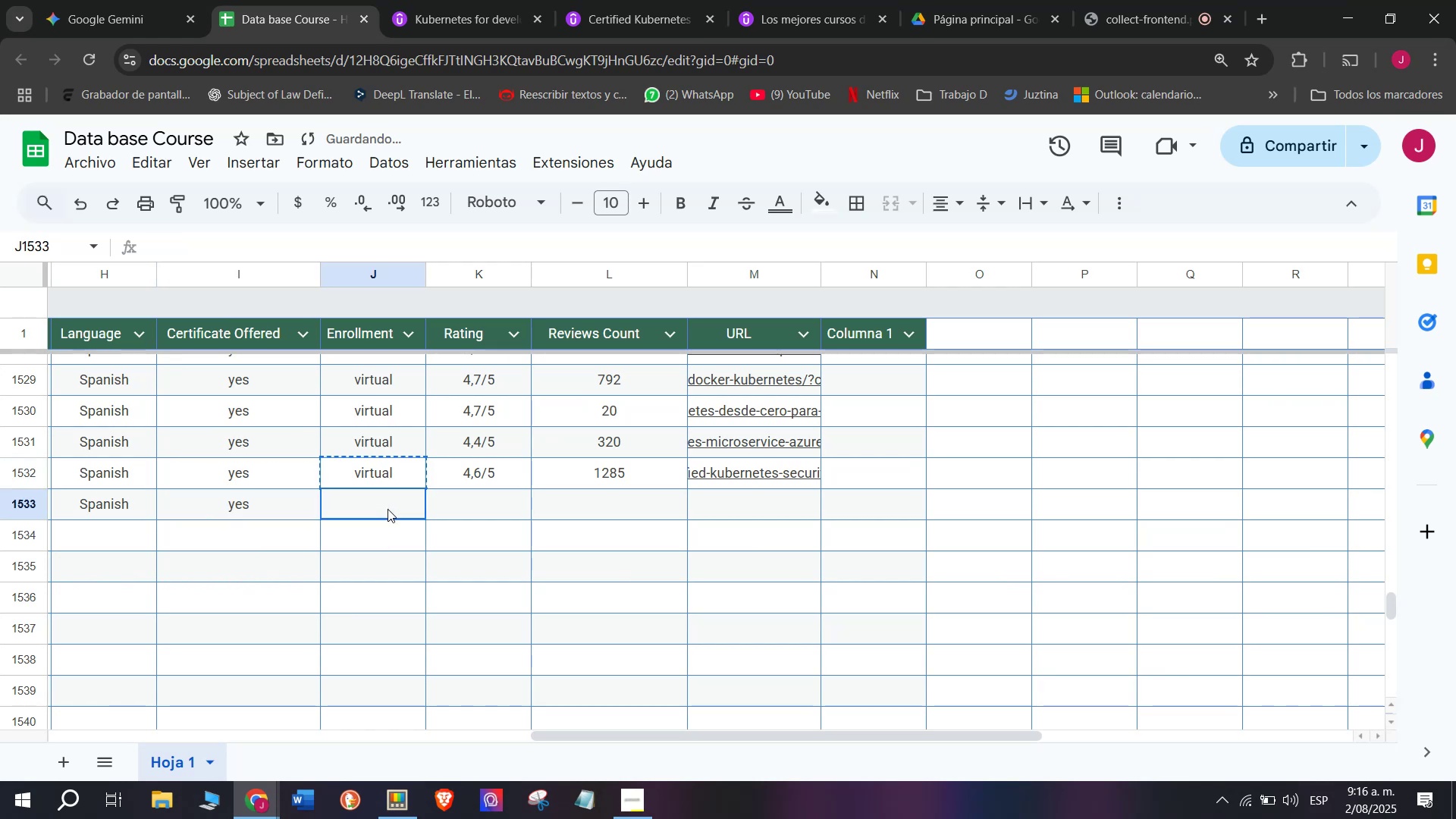 
key(Control+C)
 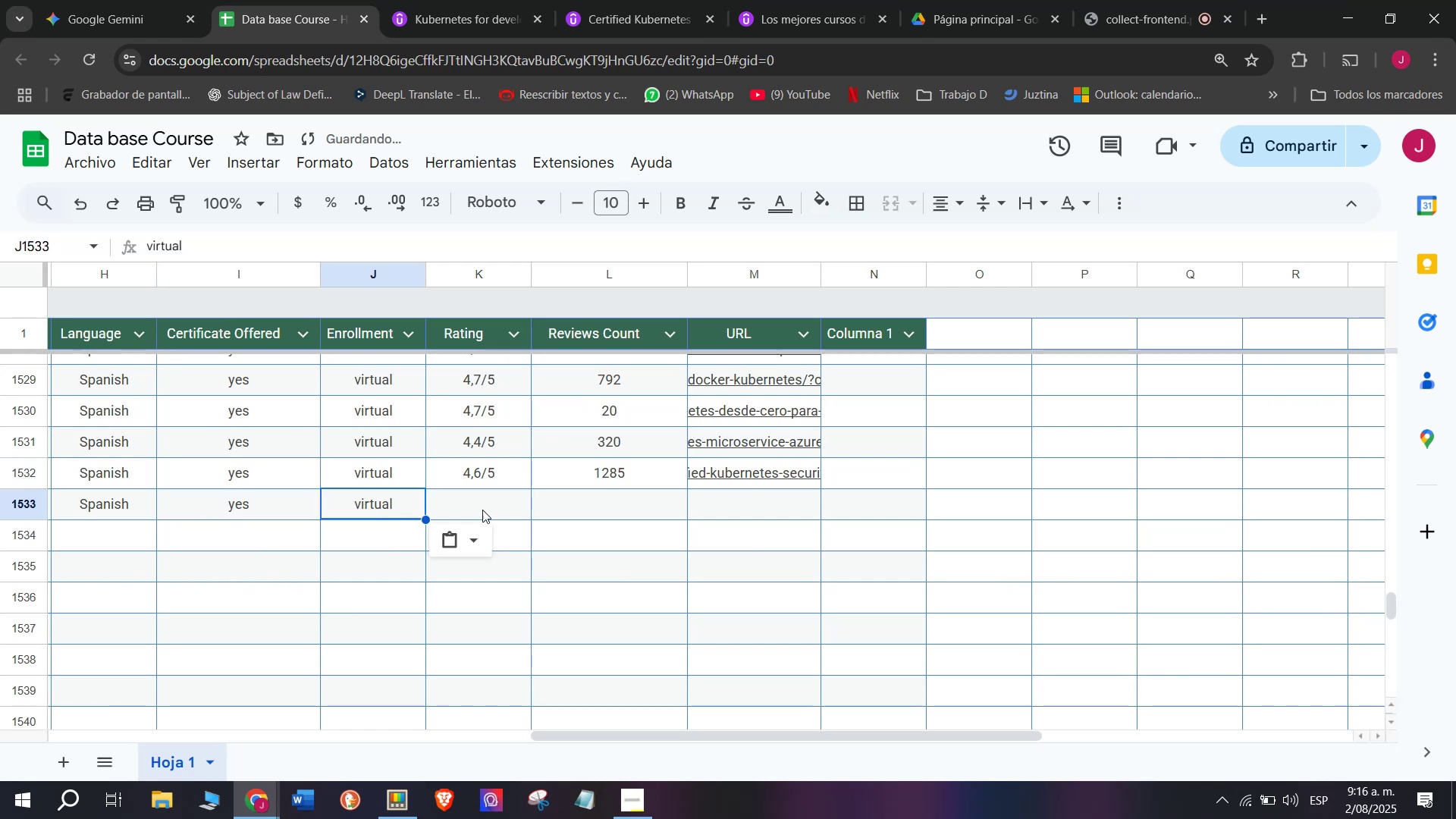 
key(Control+ControlLeft)
 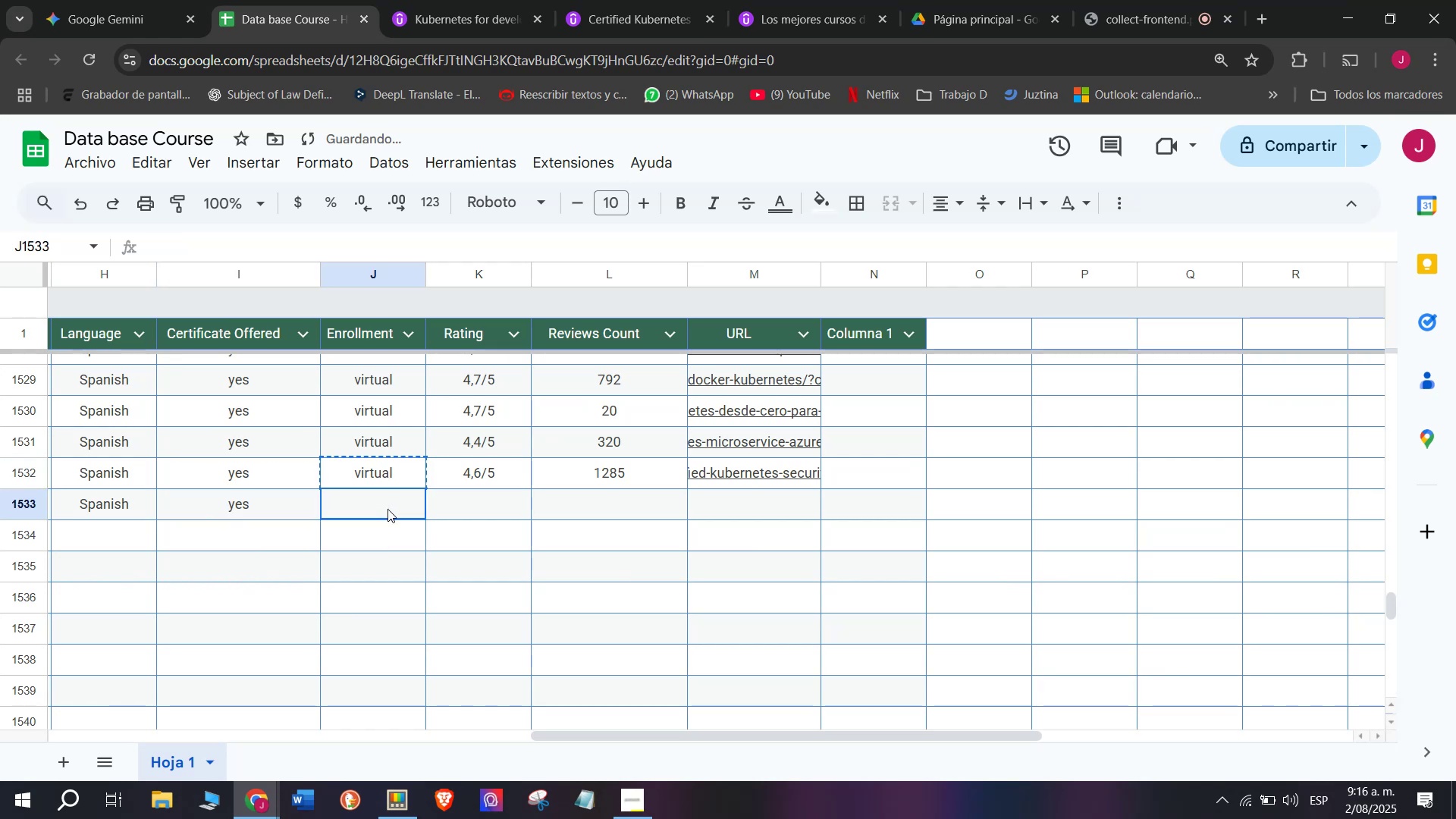 
key(Z)
 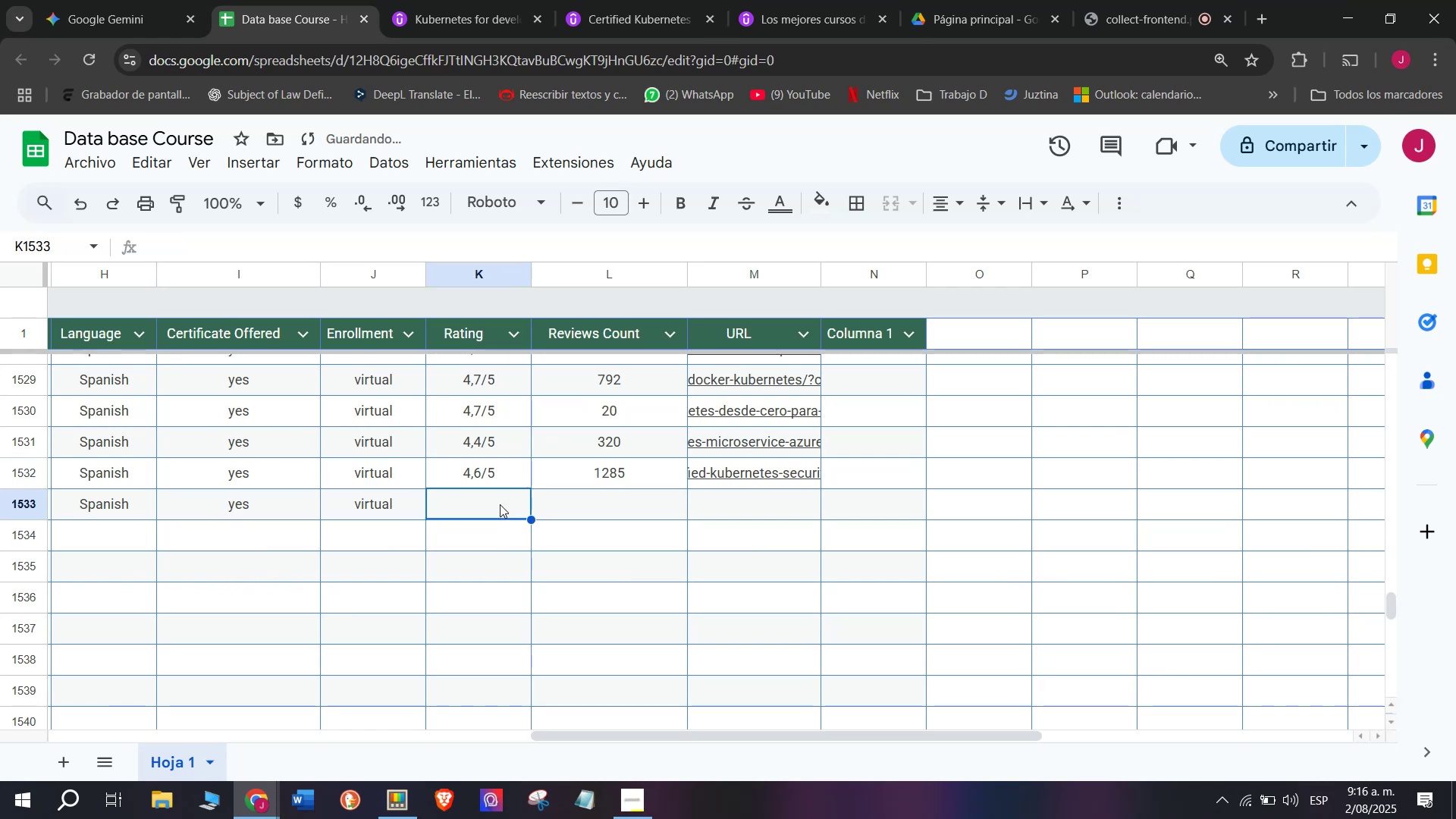 
triple_click([388, 509])
 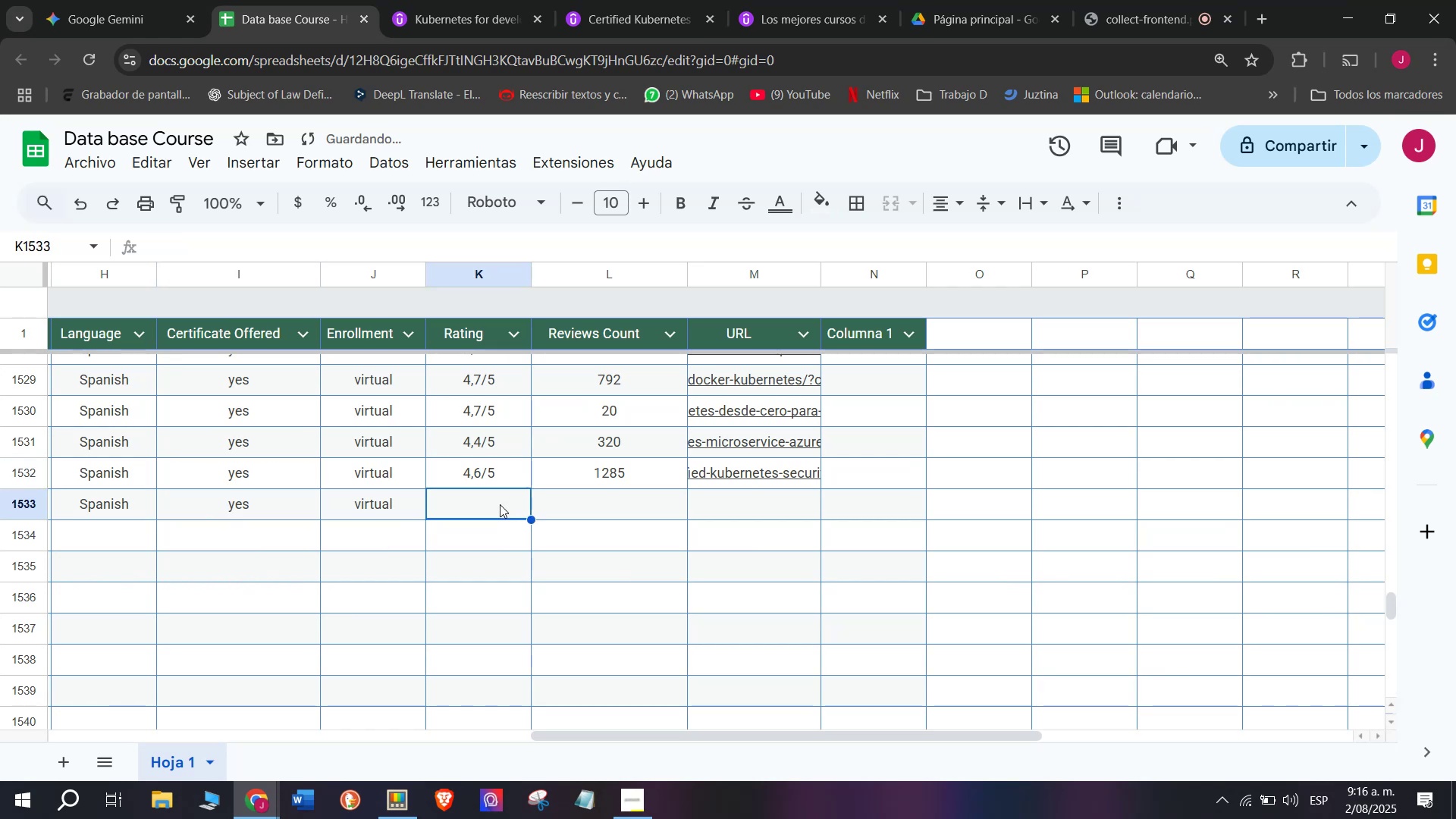 
key(Control+V)
 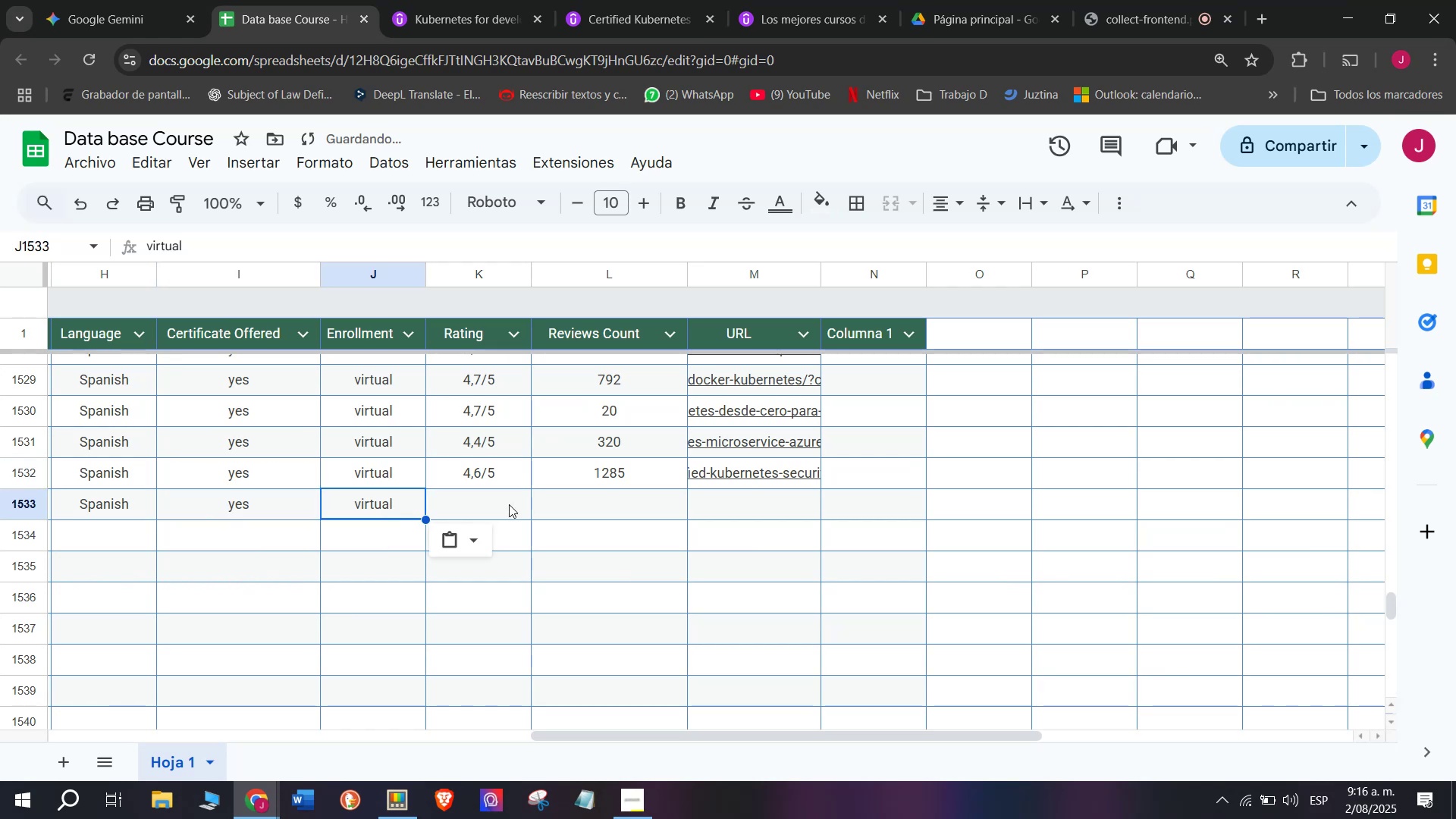 
triple_click([509, 504])
 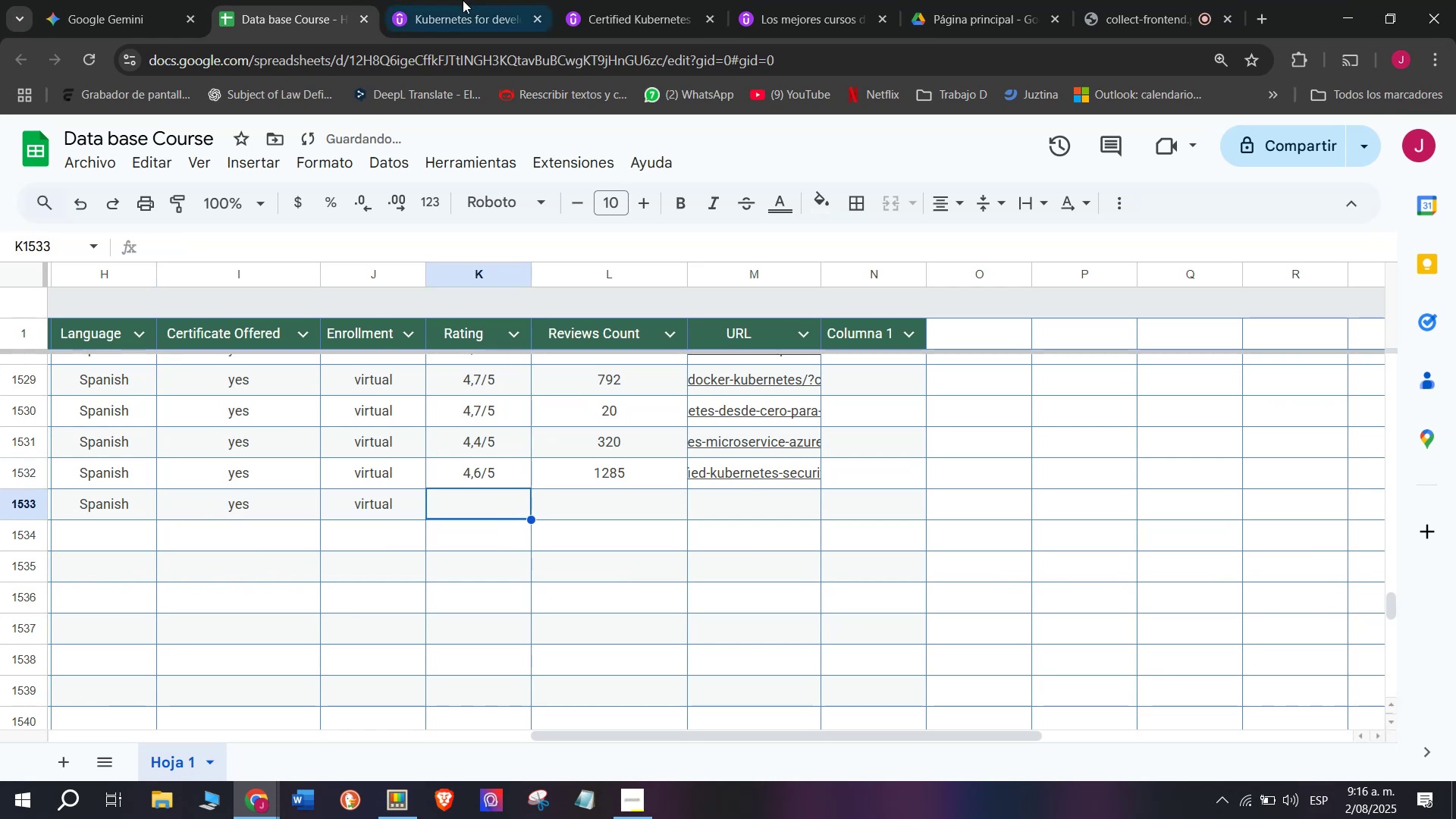 
left_click([488, 0])
 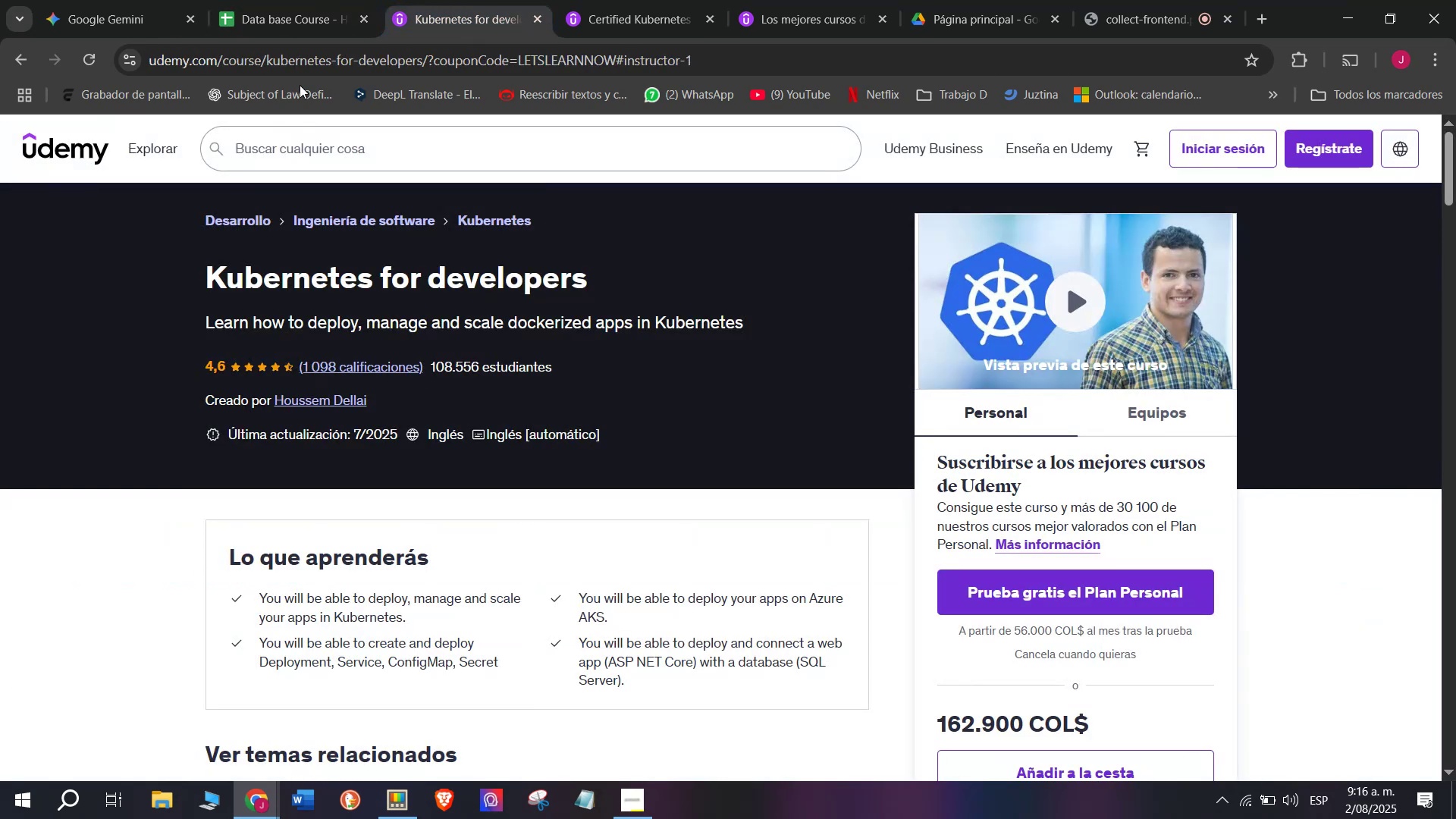 
left_click([261, 0])
 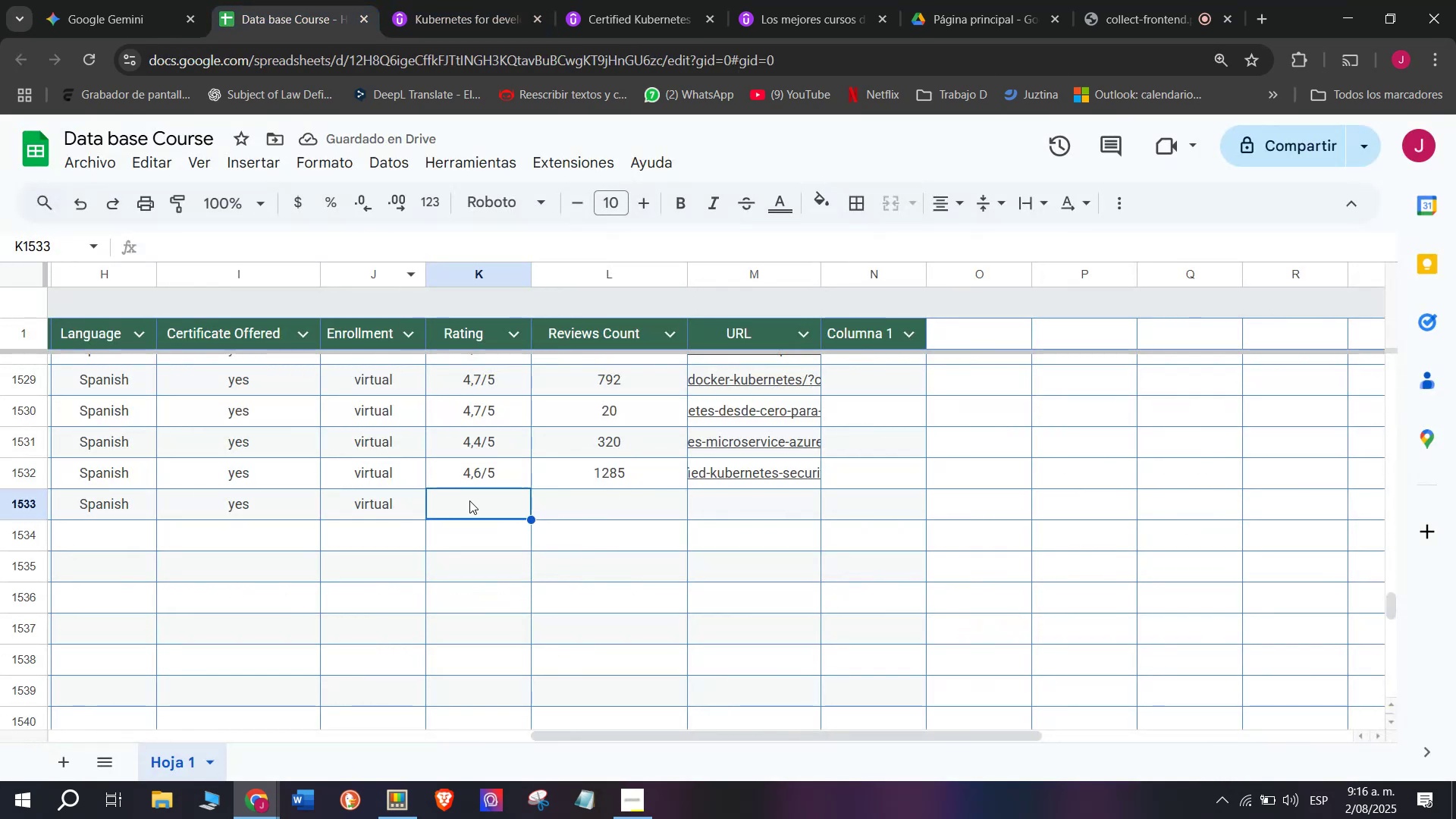 
key(Control+ControlLeft)
 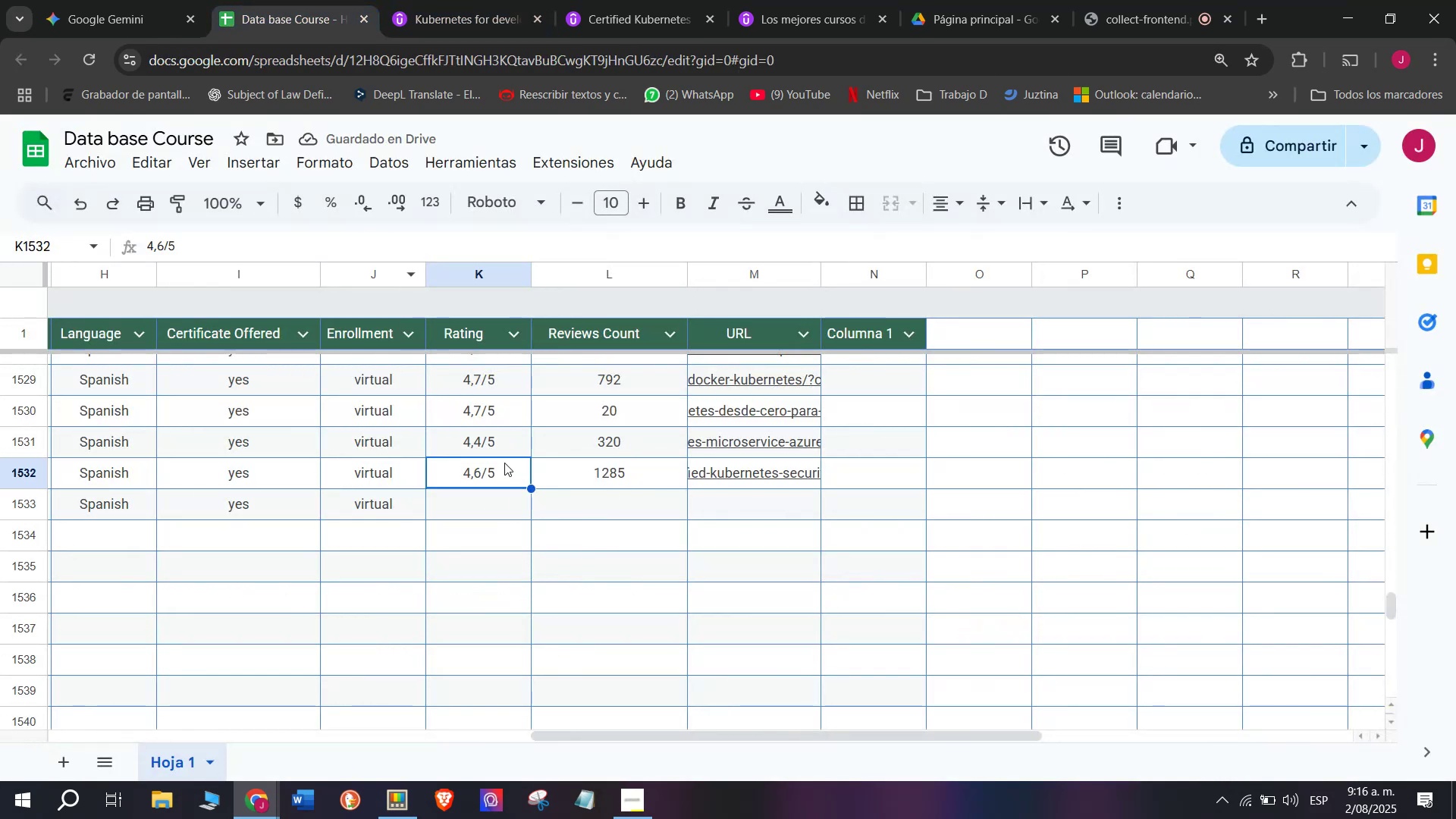 
key(Break)
 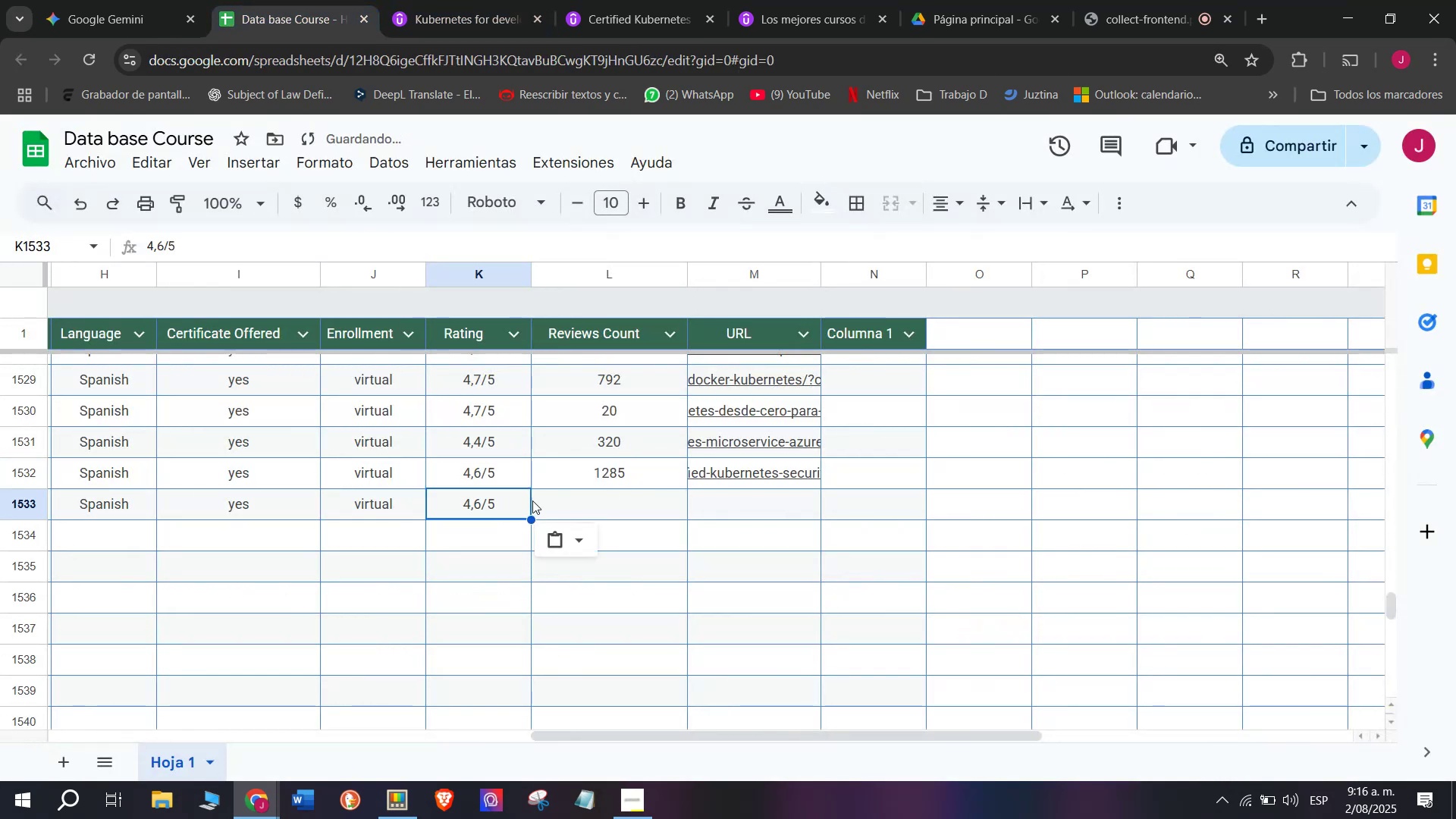 
key(Control+C)
 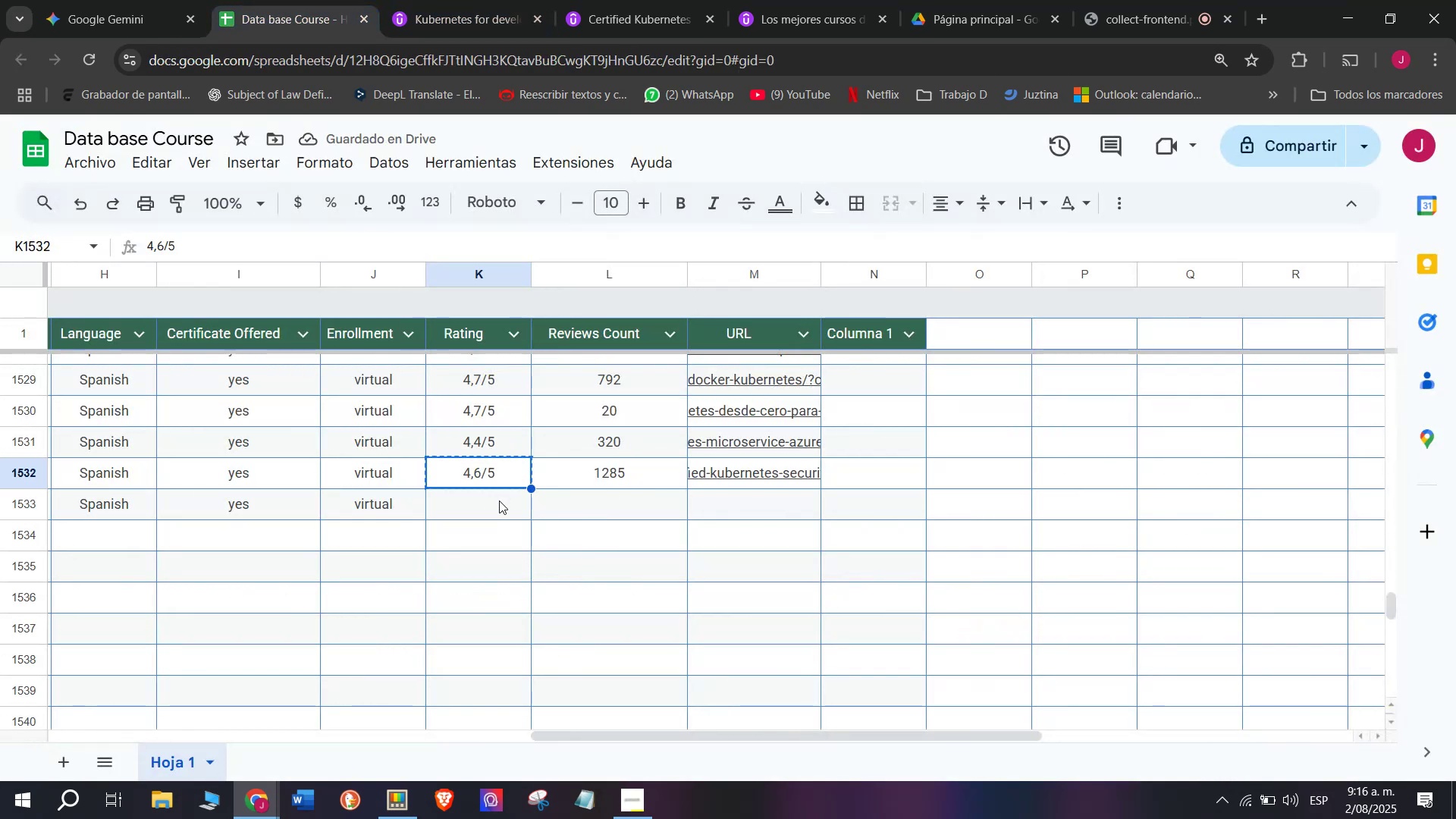 
double_click([499, 500])
 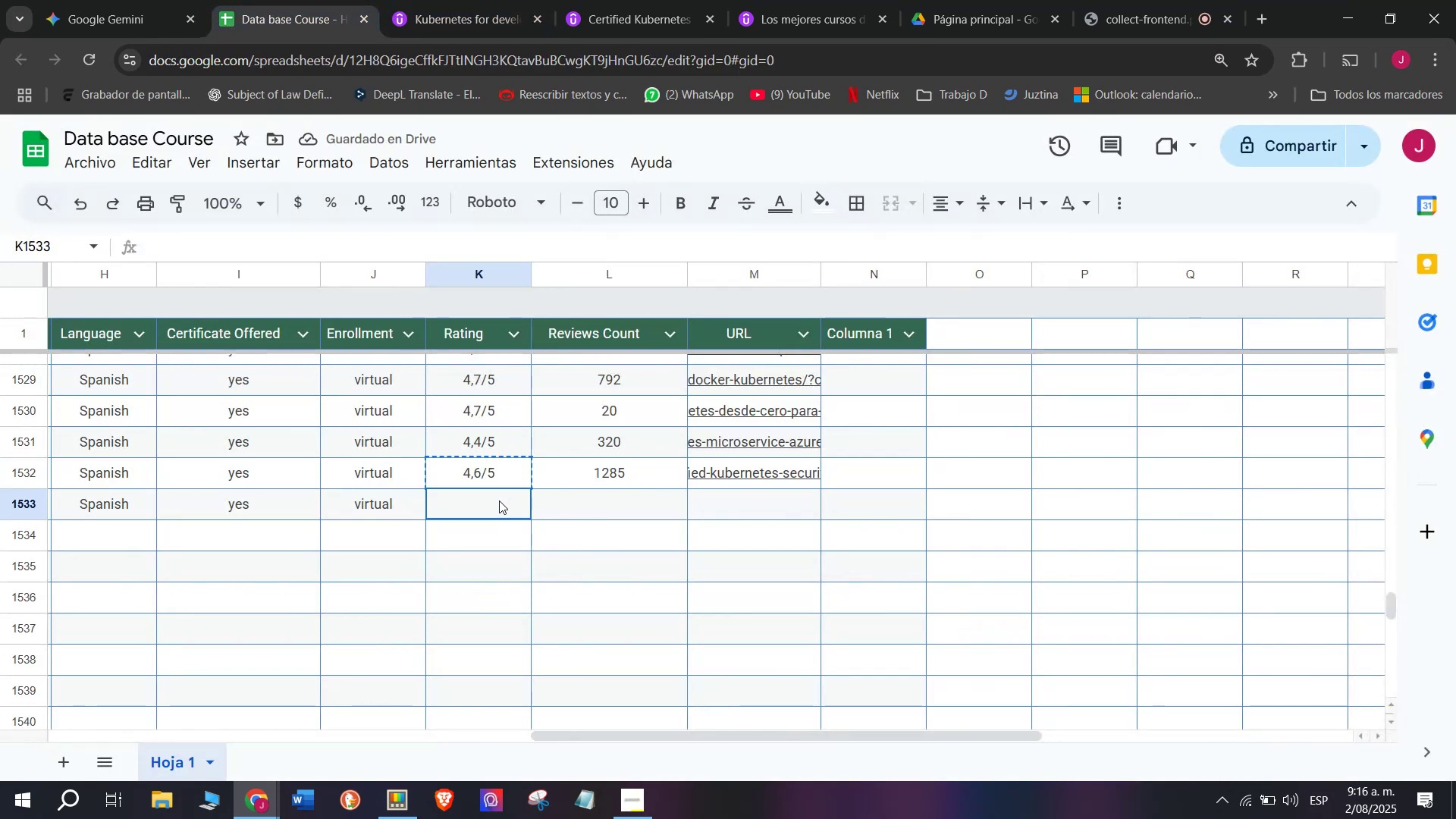 
key(Control+ControlLeft)
 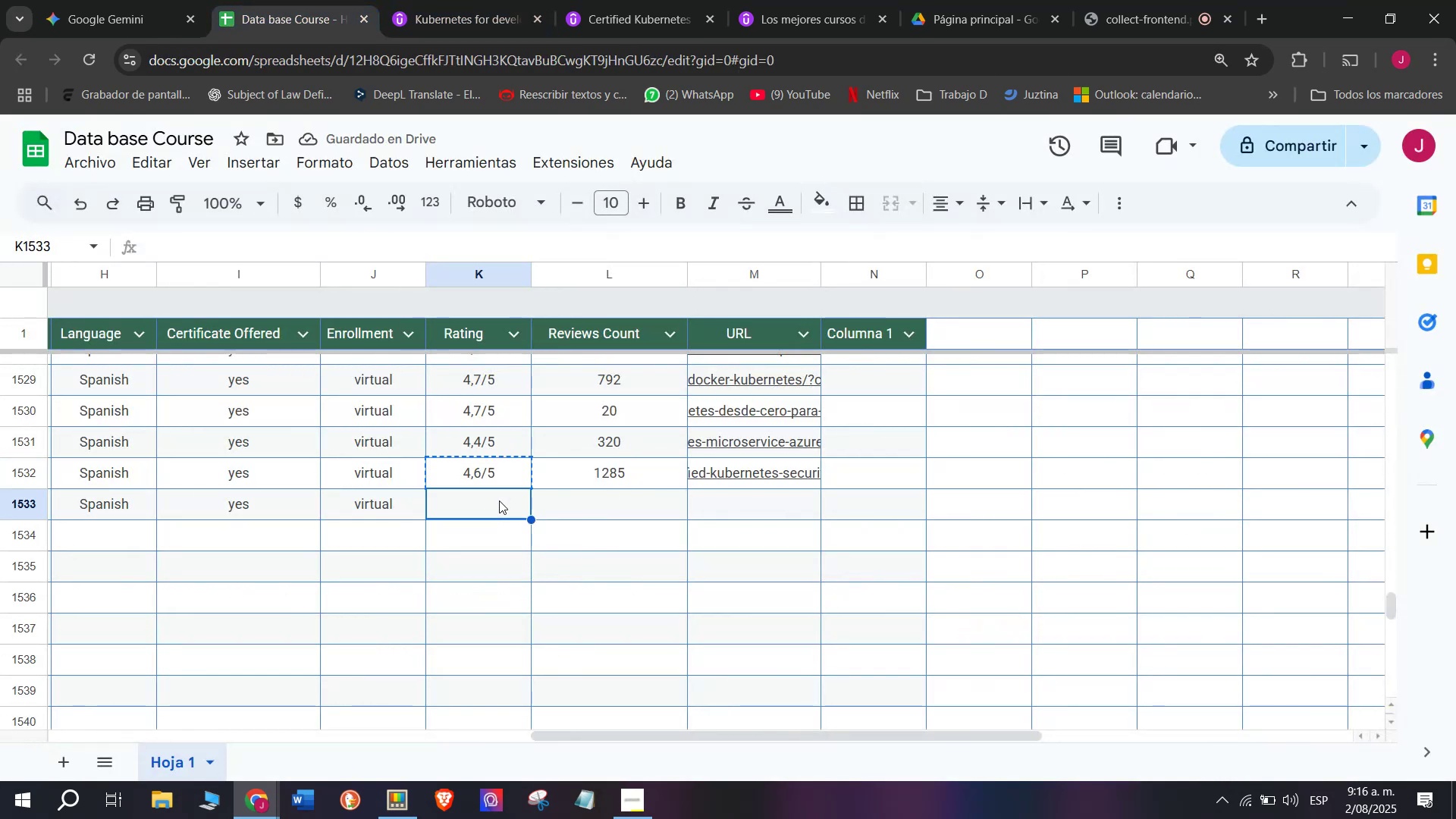 
key(Z)
 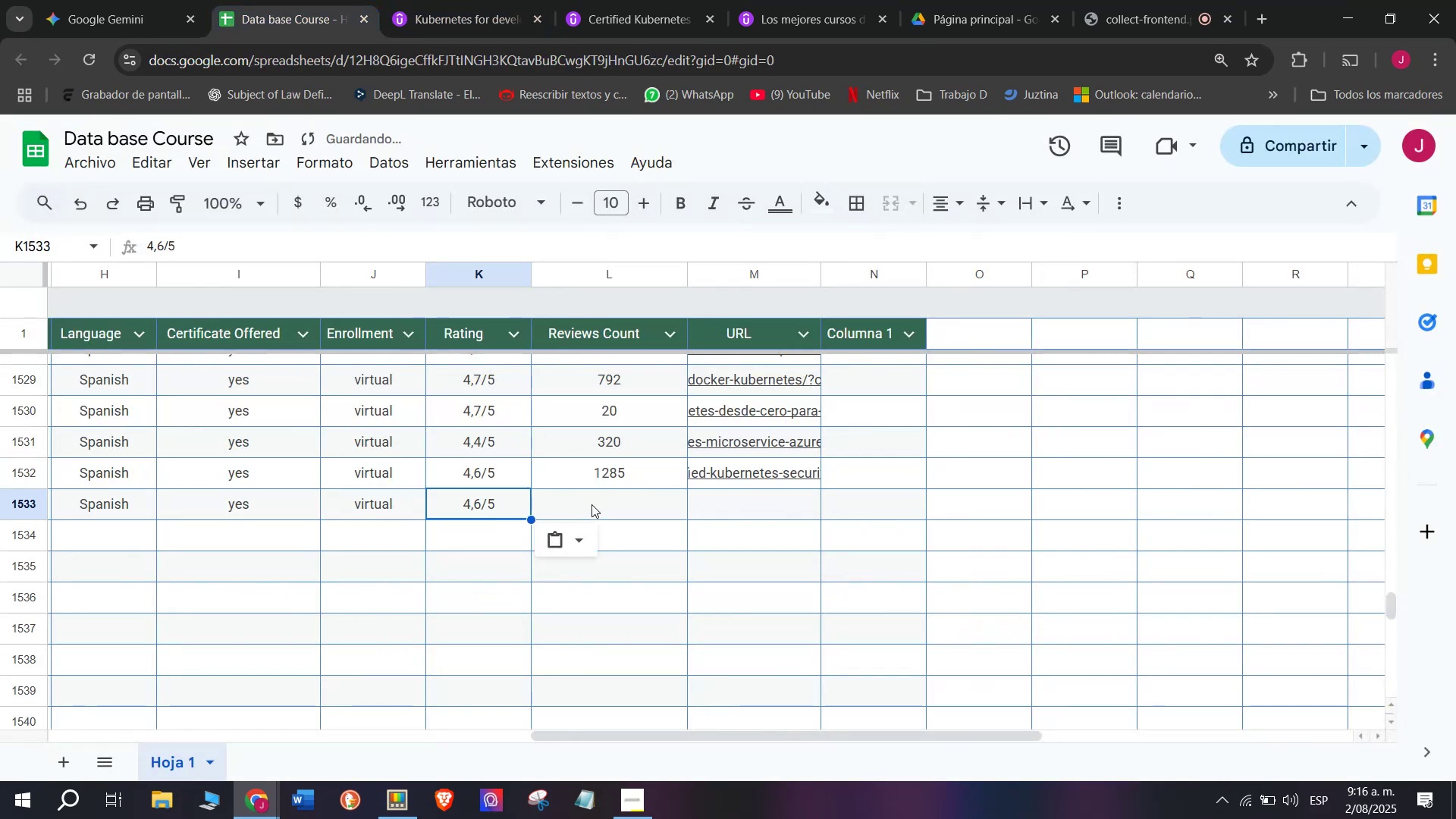 
key(Control+V)
 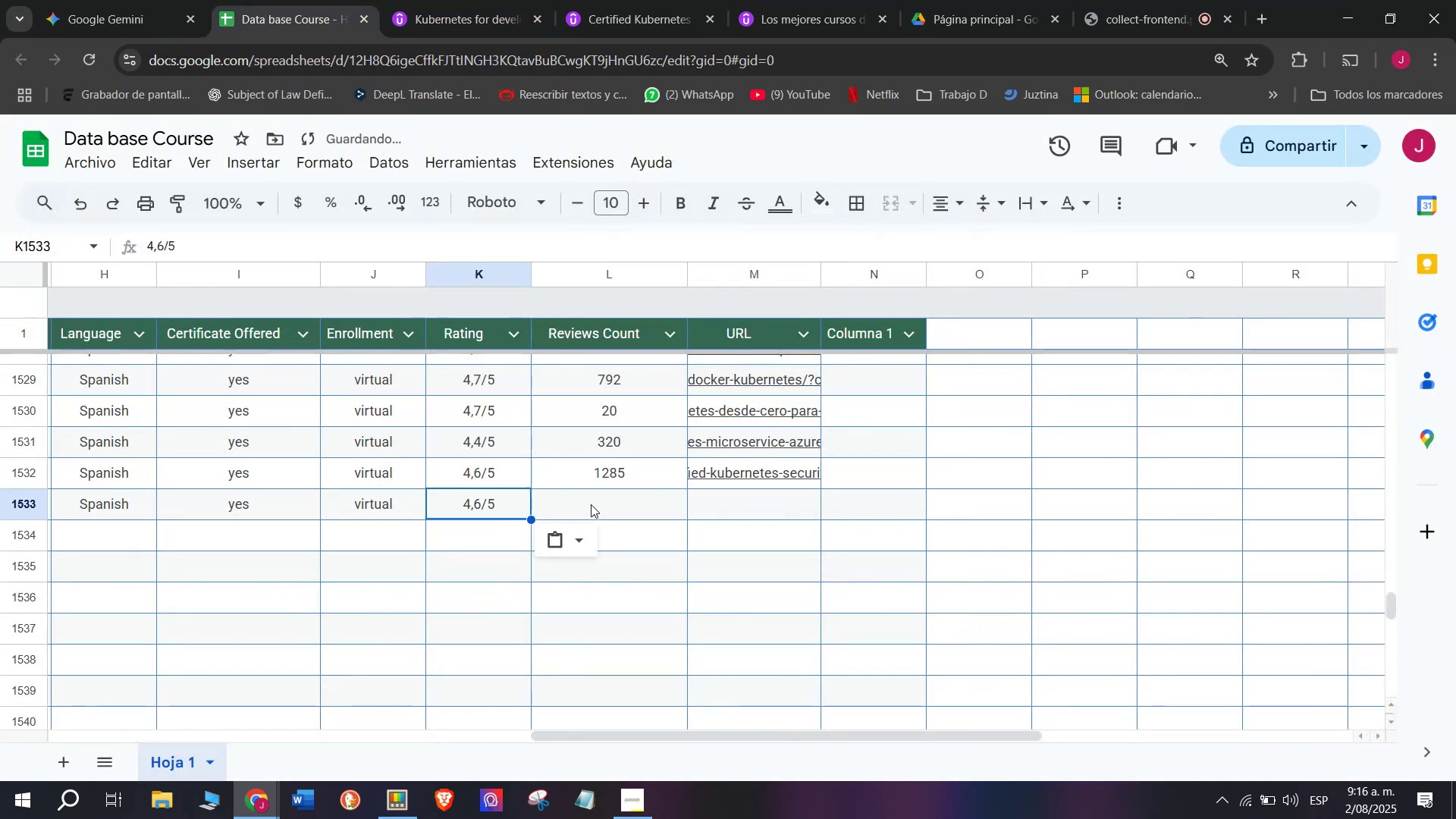 
left_click([592, 504])
 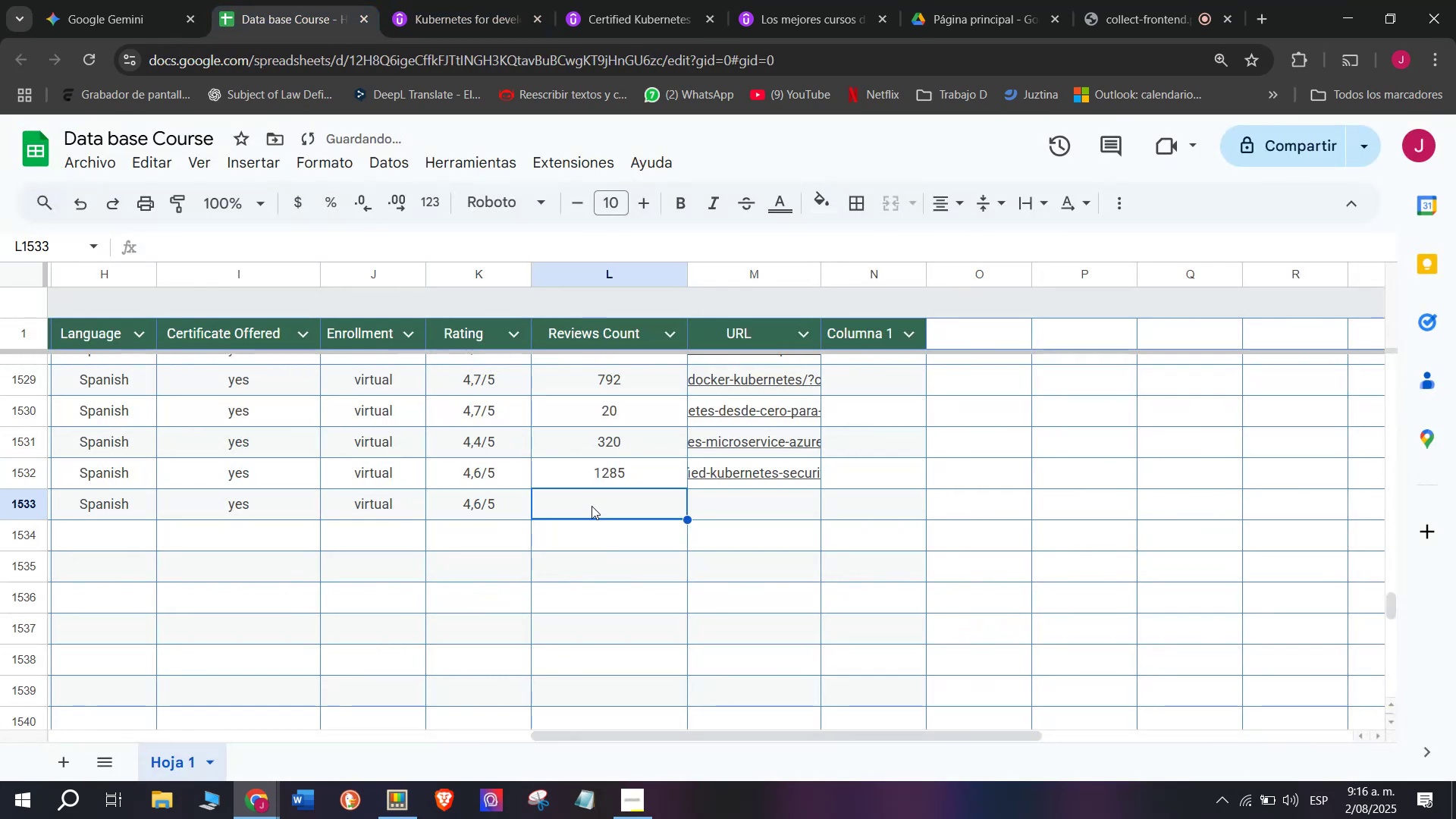 
type(1098)
 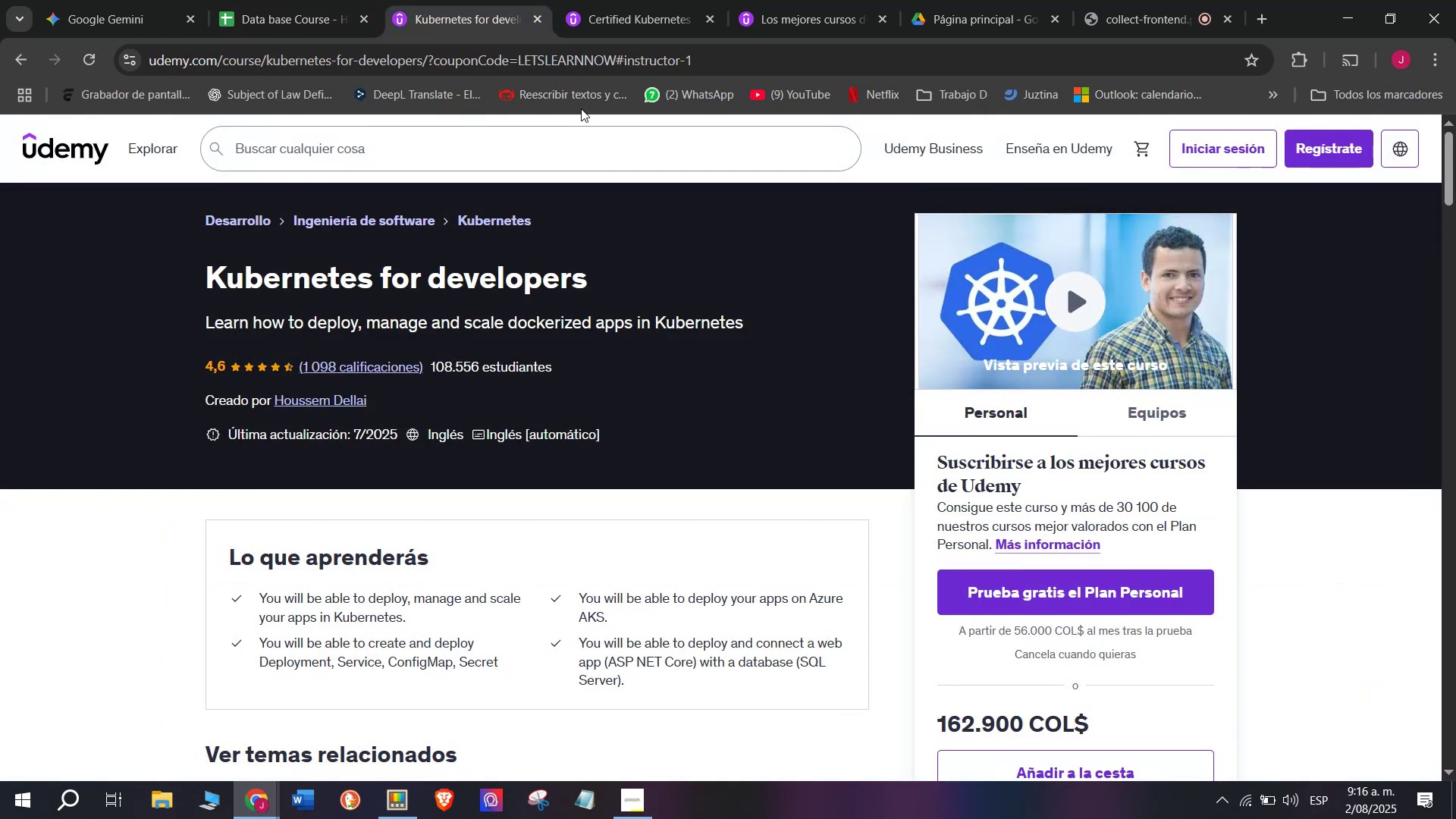 
left_click([320, 0])
 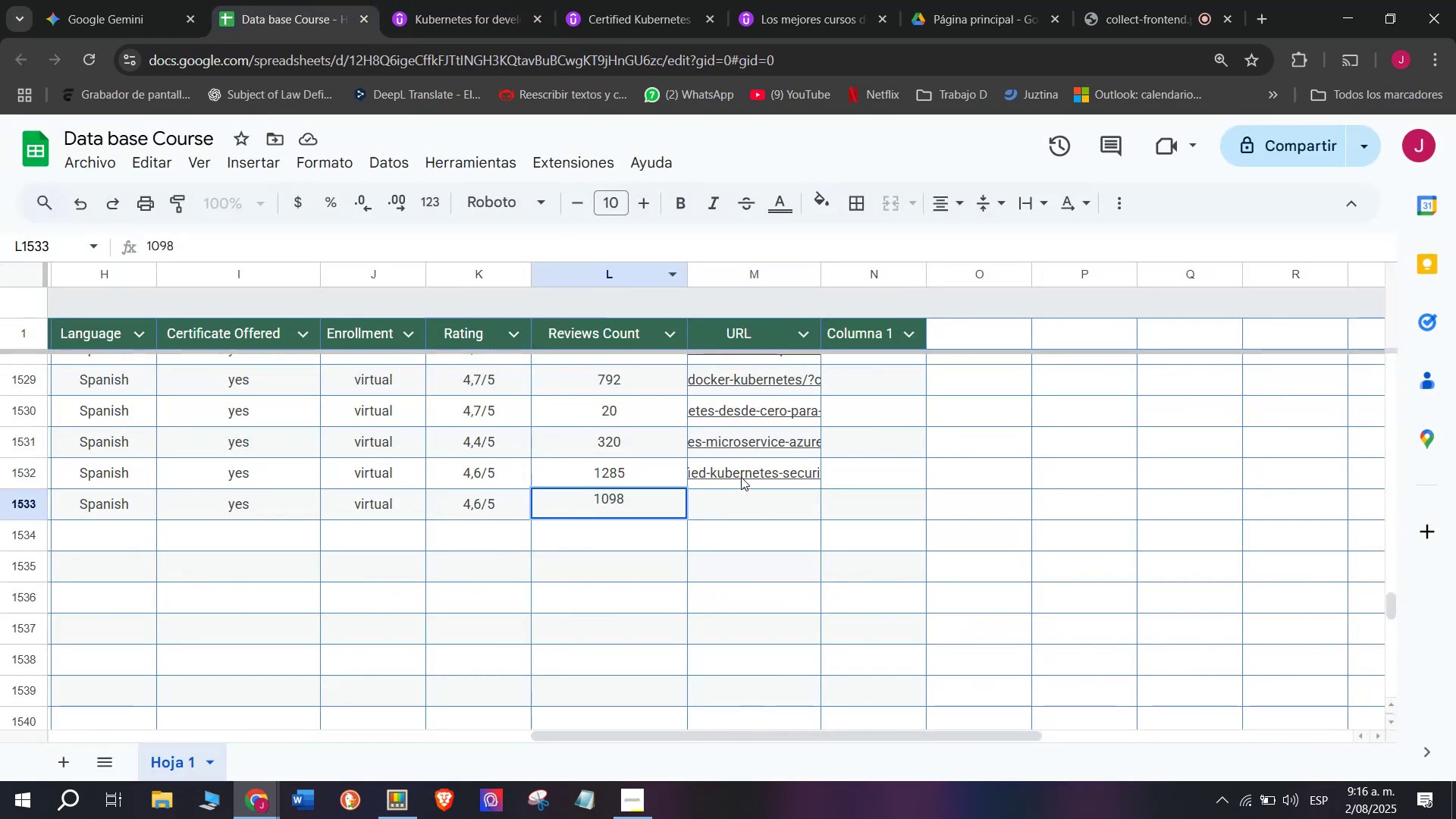 
left_click([764, 513])
 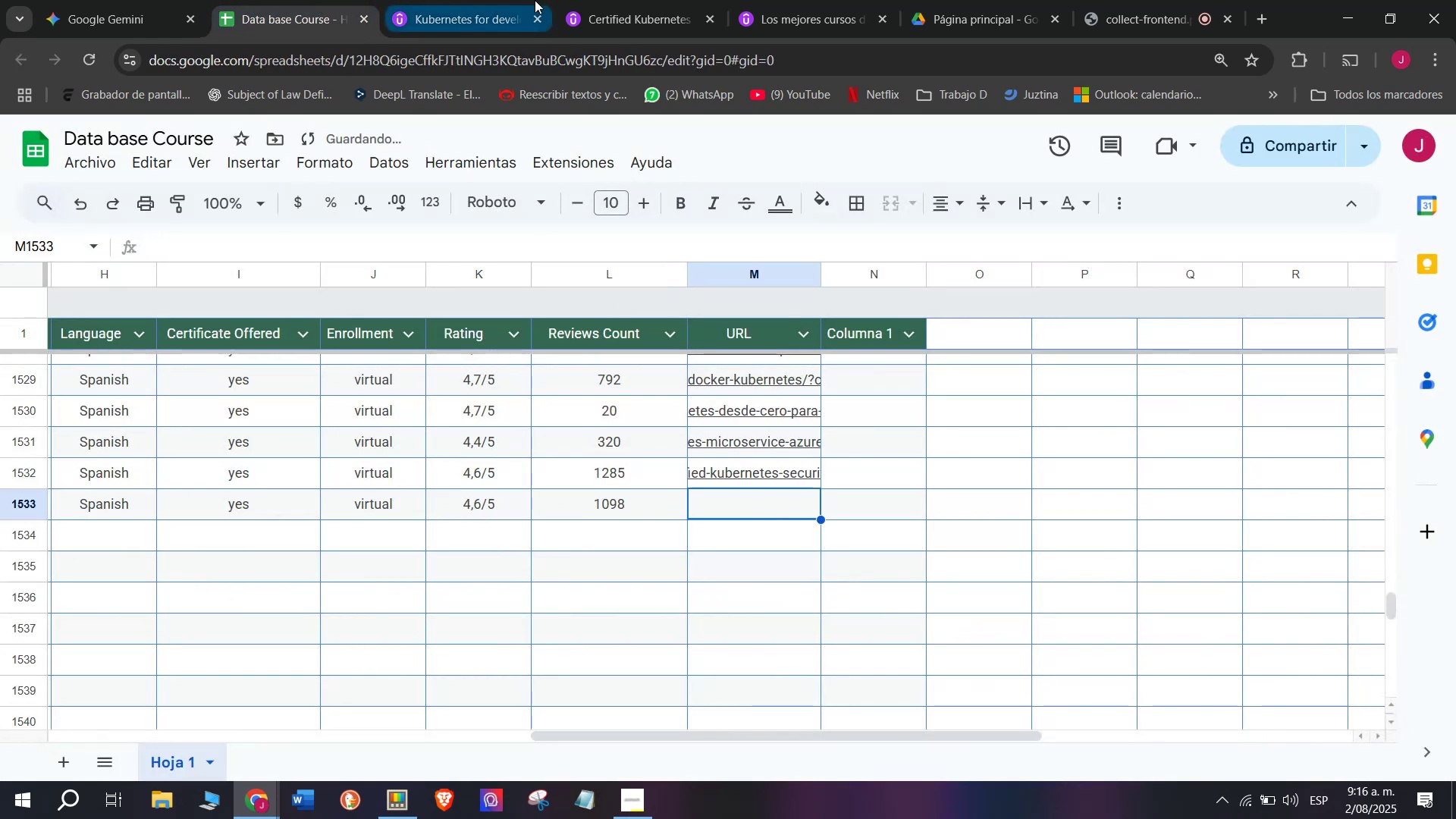 
left_click([519, 0])
 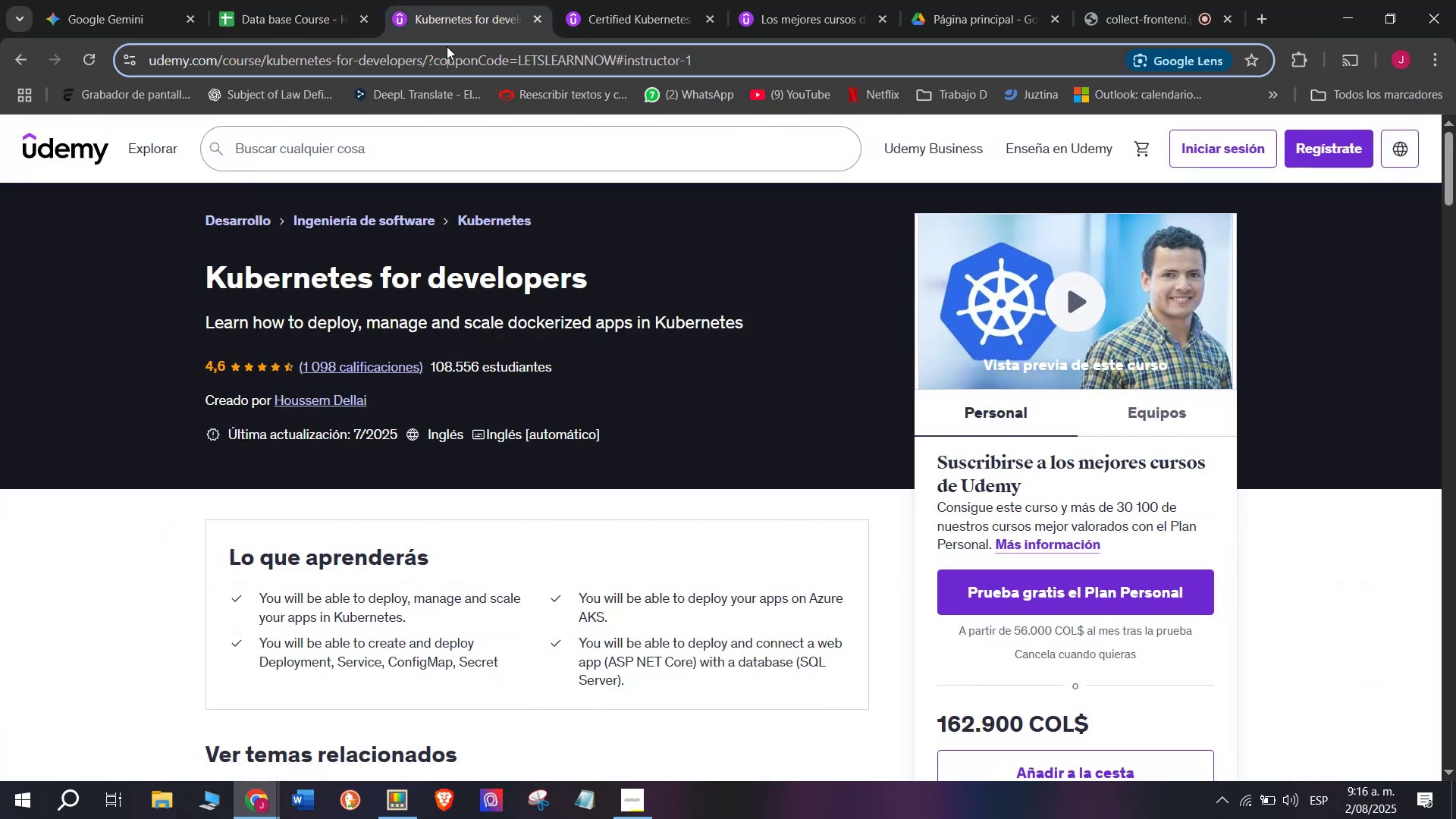 
double_click([447, 46])
 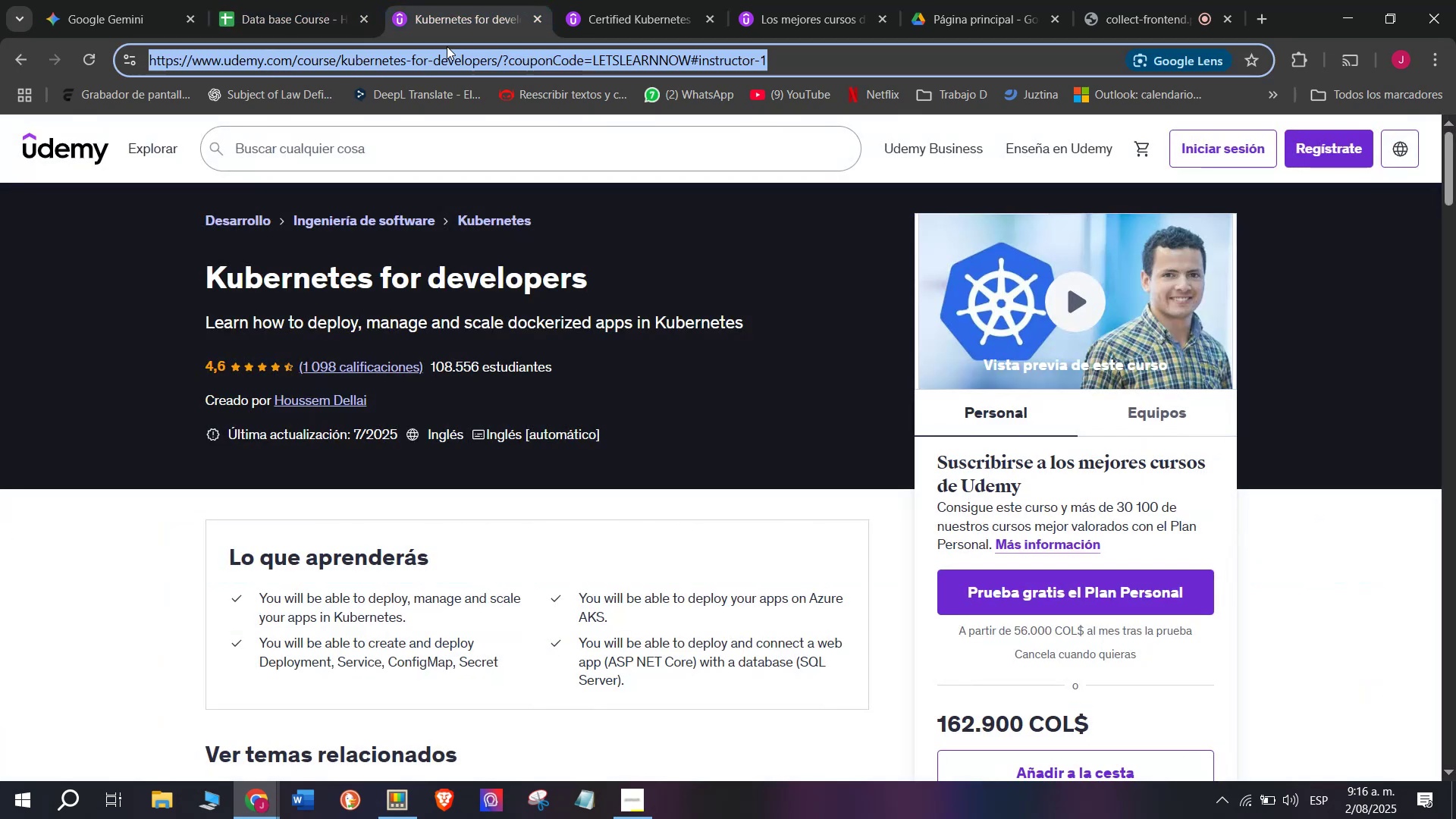 
triple_click([447, 46])
 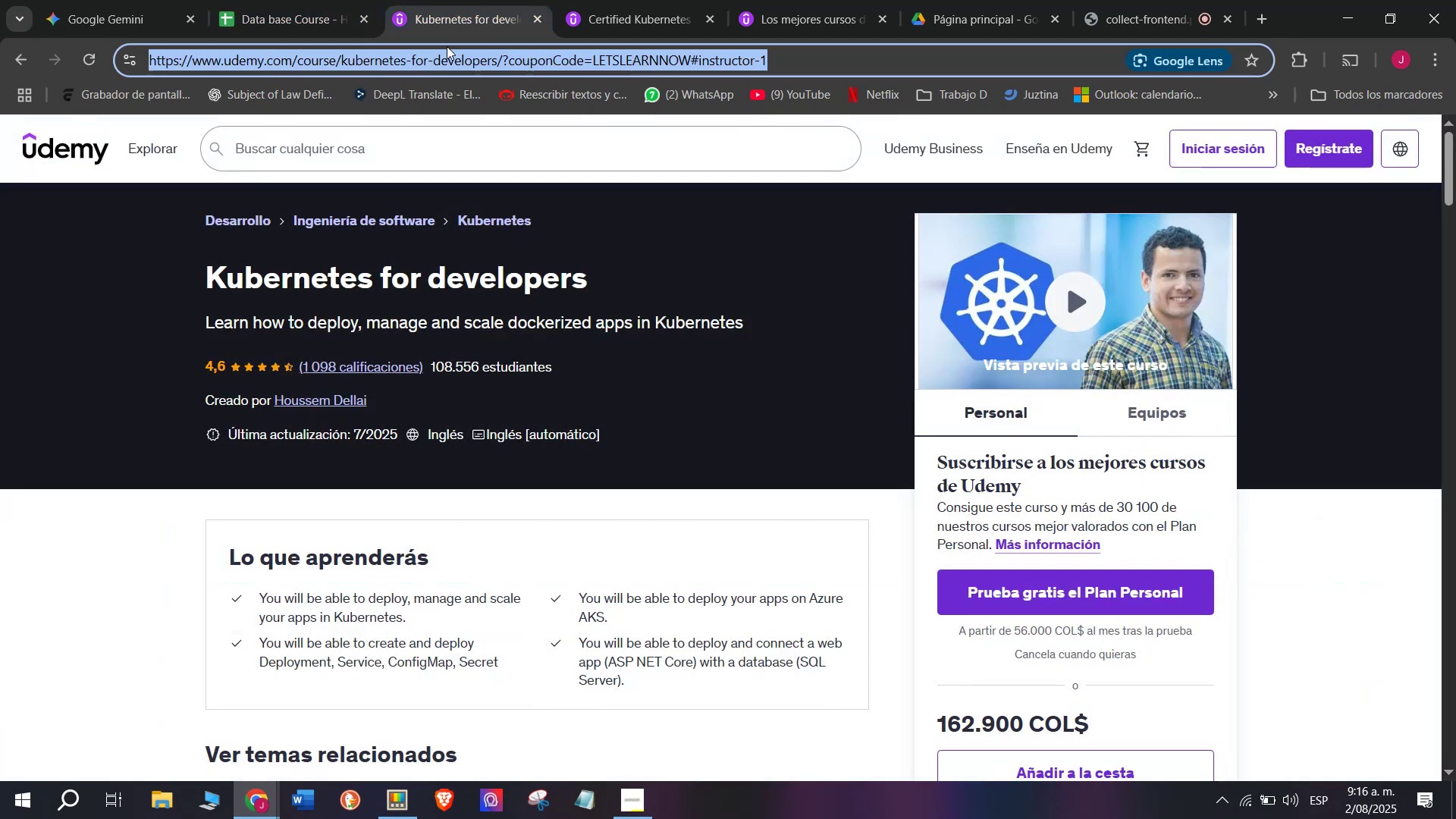 
key(Control+ControlLeft)
 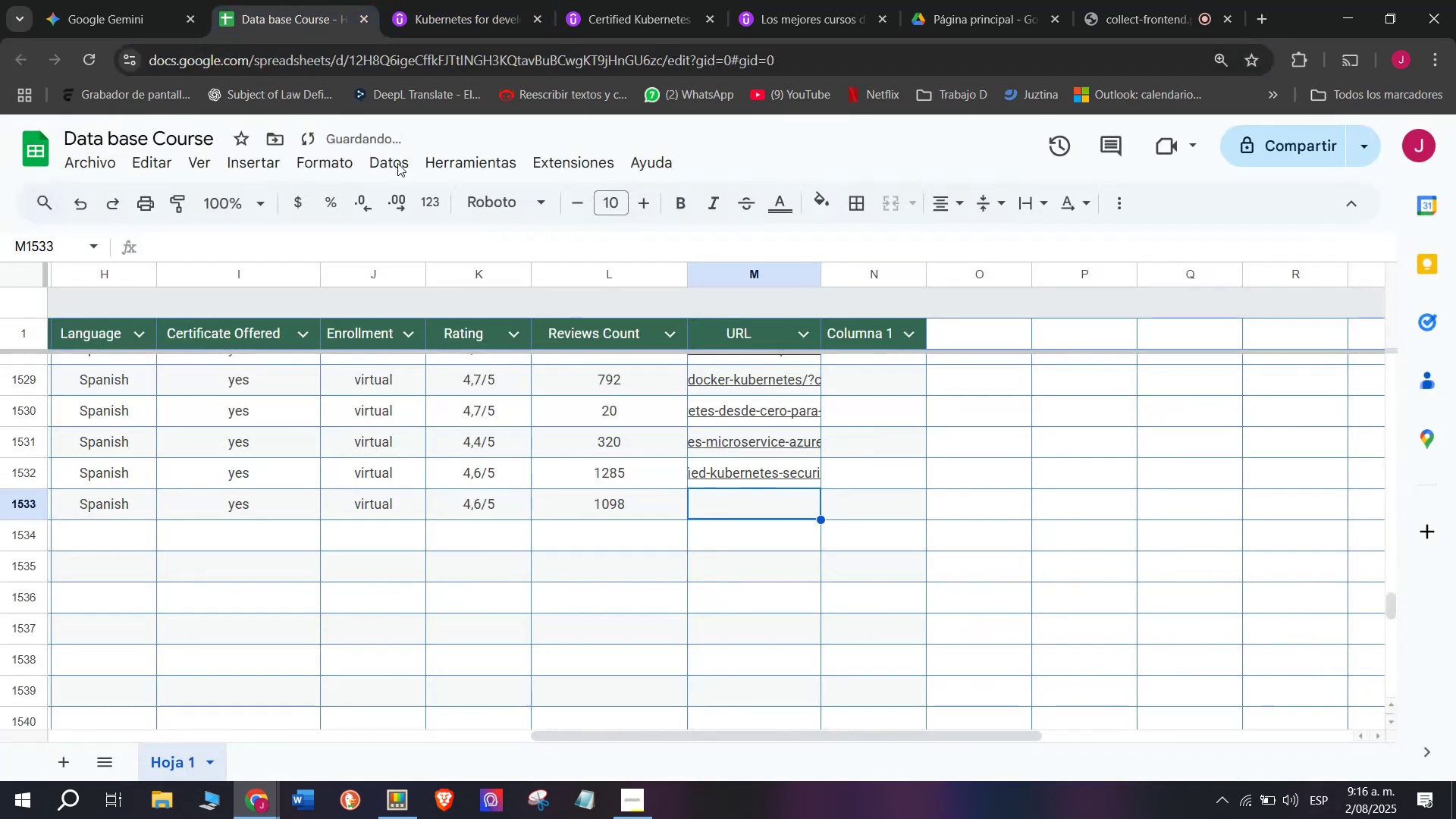 
key(Break)
 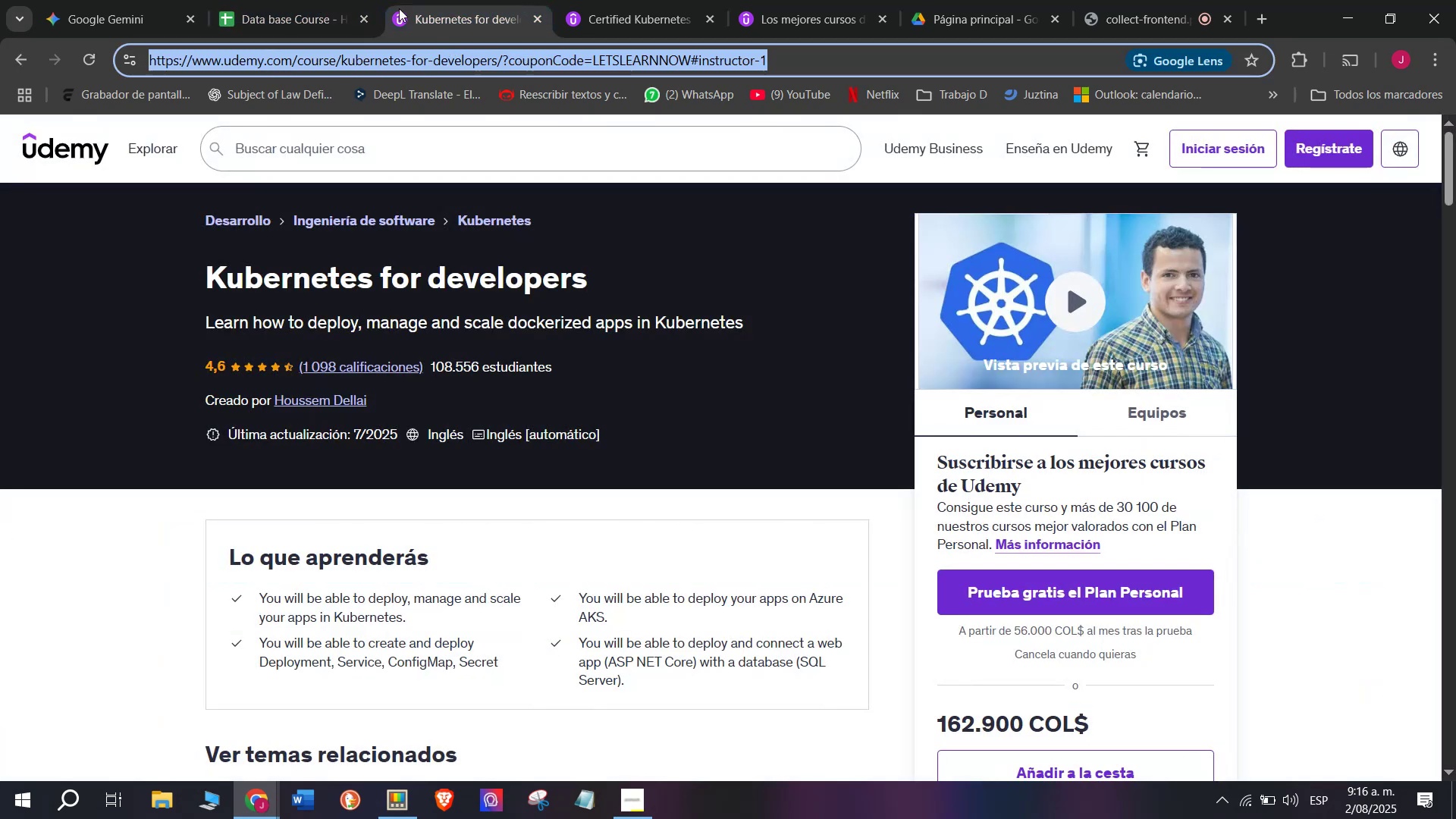 
key(Control+C)
 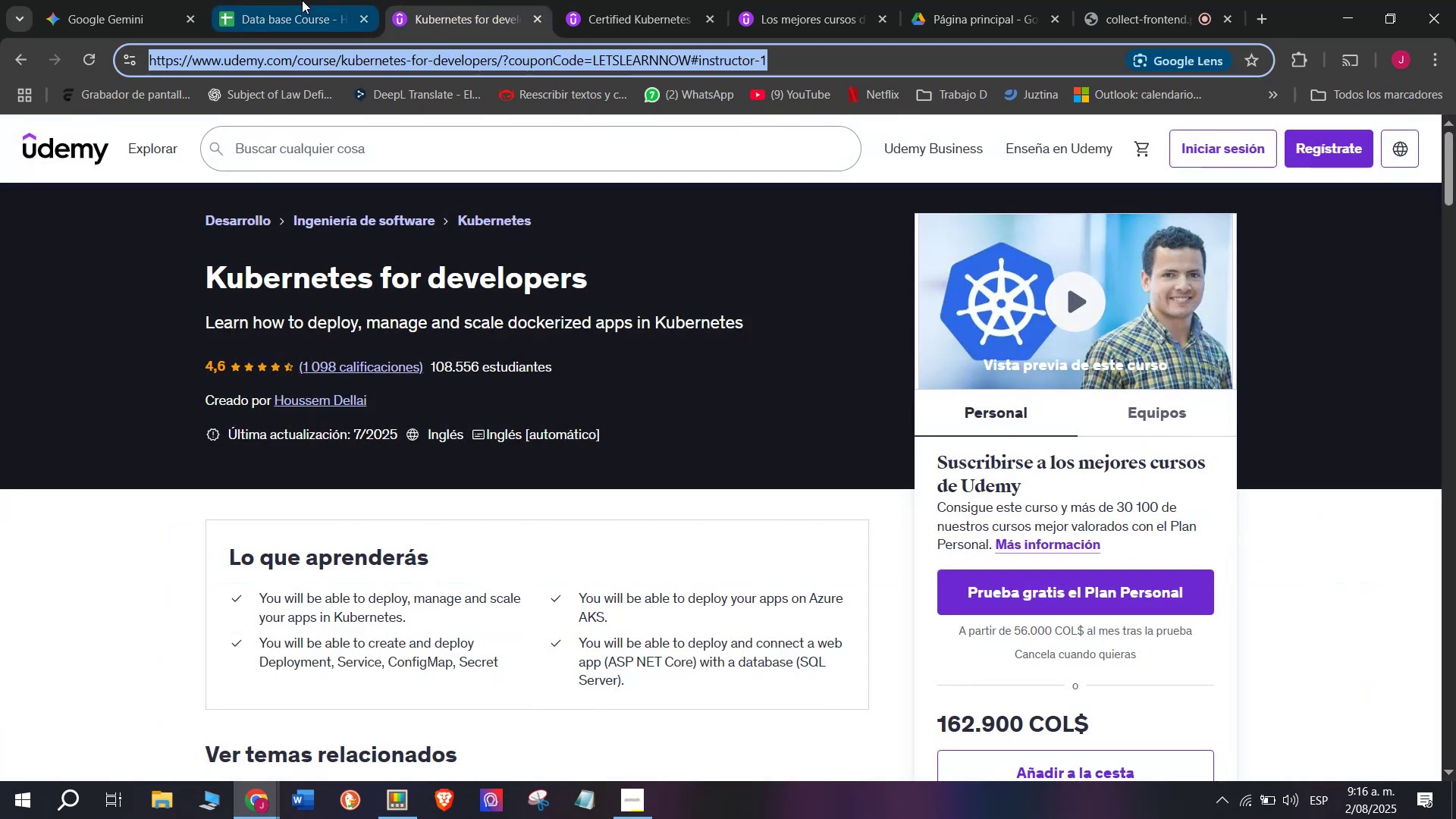 
triple_click([302, 0])
 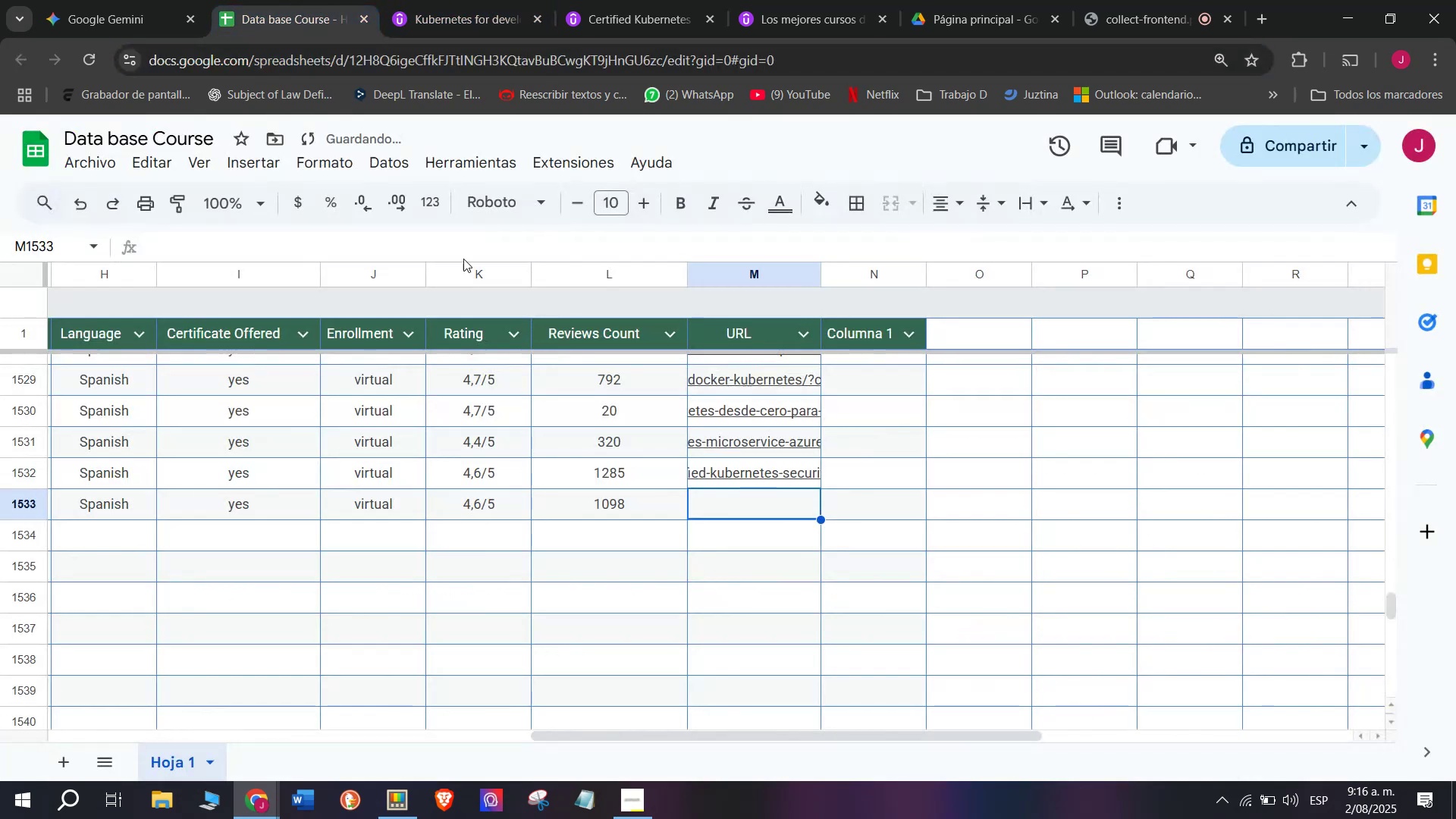 
key(Z)
 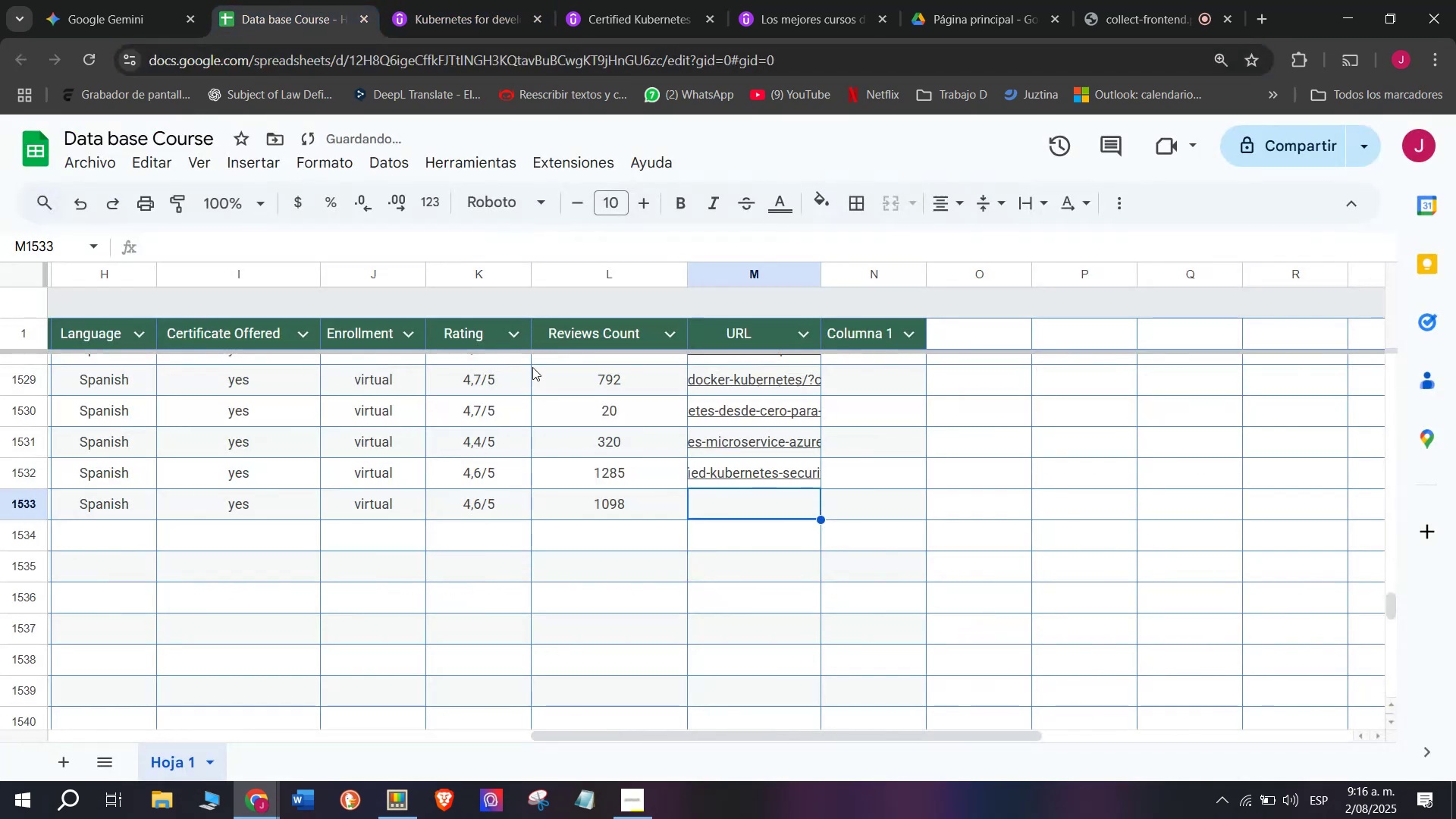 
key(Control+ControlLeft)
 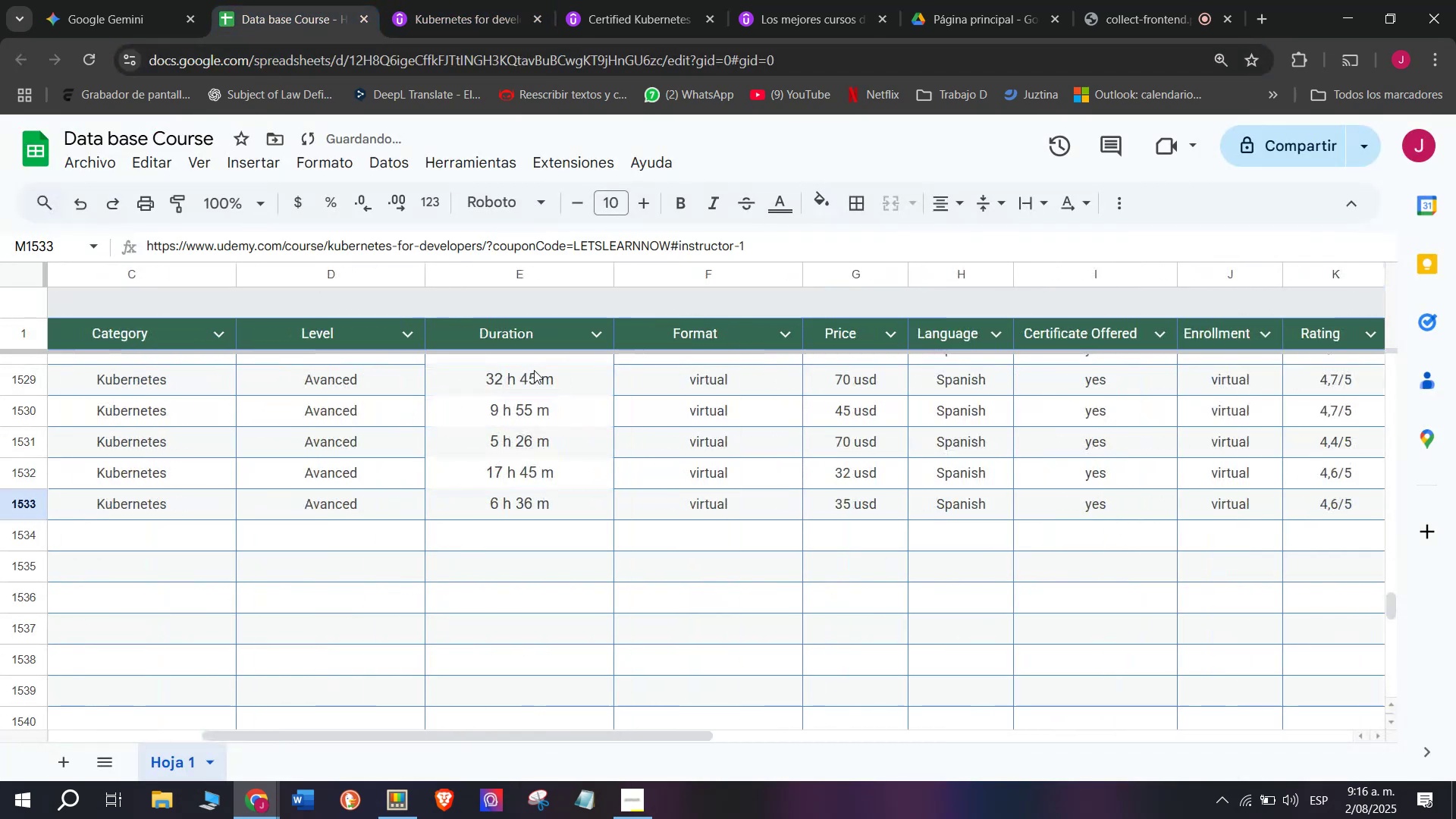 
key(Control+V)
 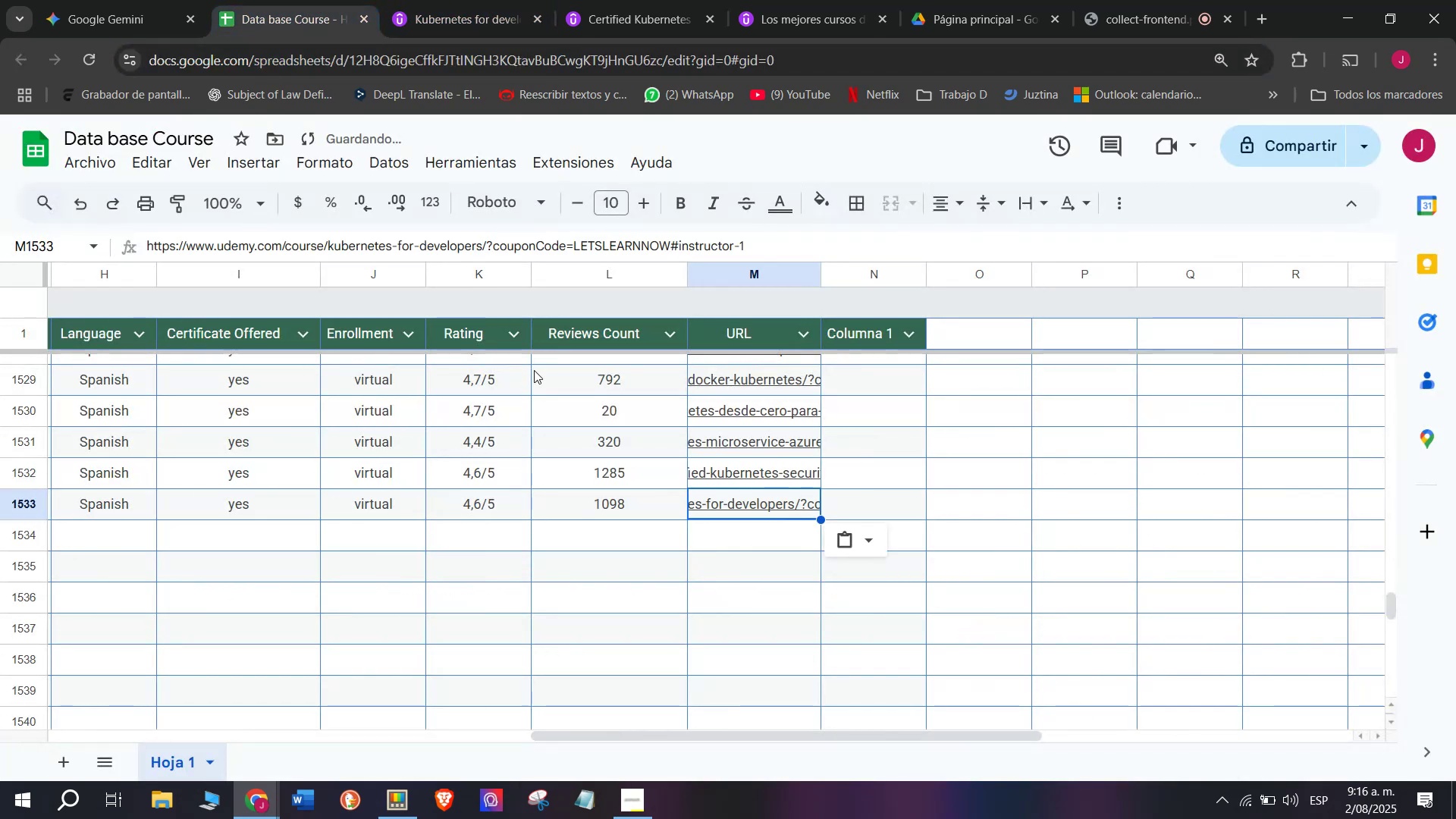 
scroll: coordinate [250, 458], scroll_direction: up, amount: 3.0
 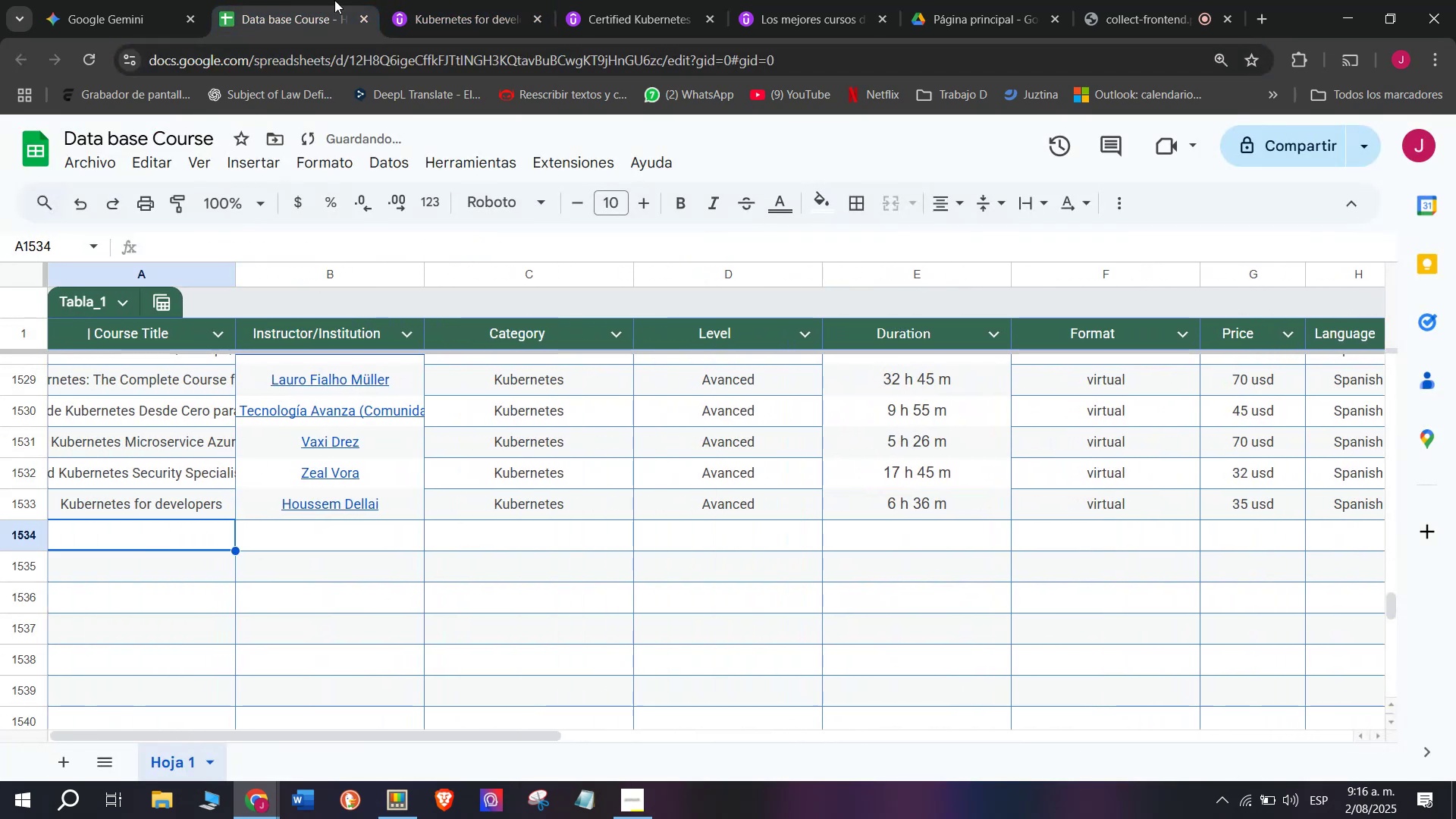 
left_click([412, 0])
 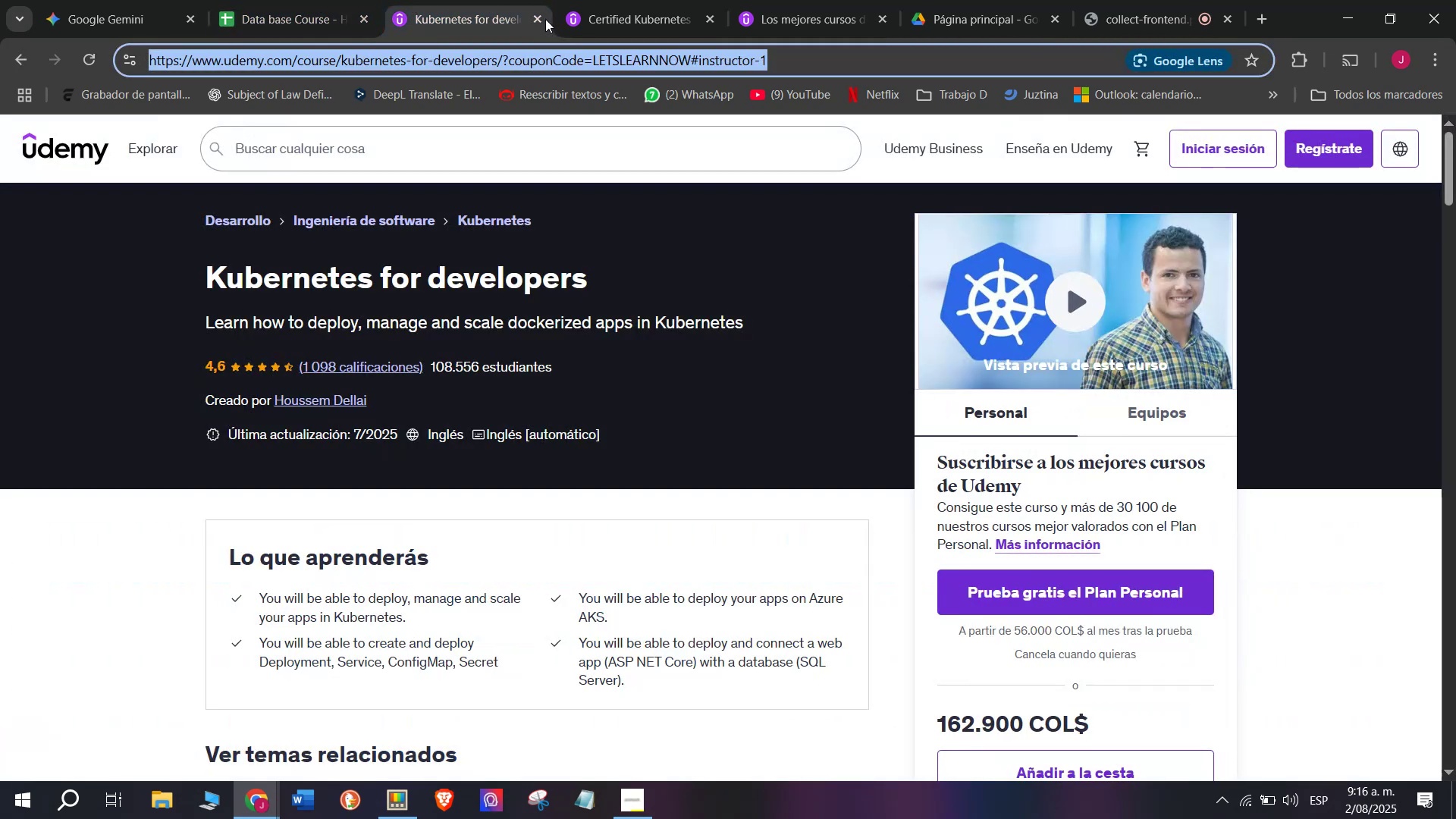 
left_click([543, 19])
 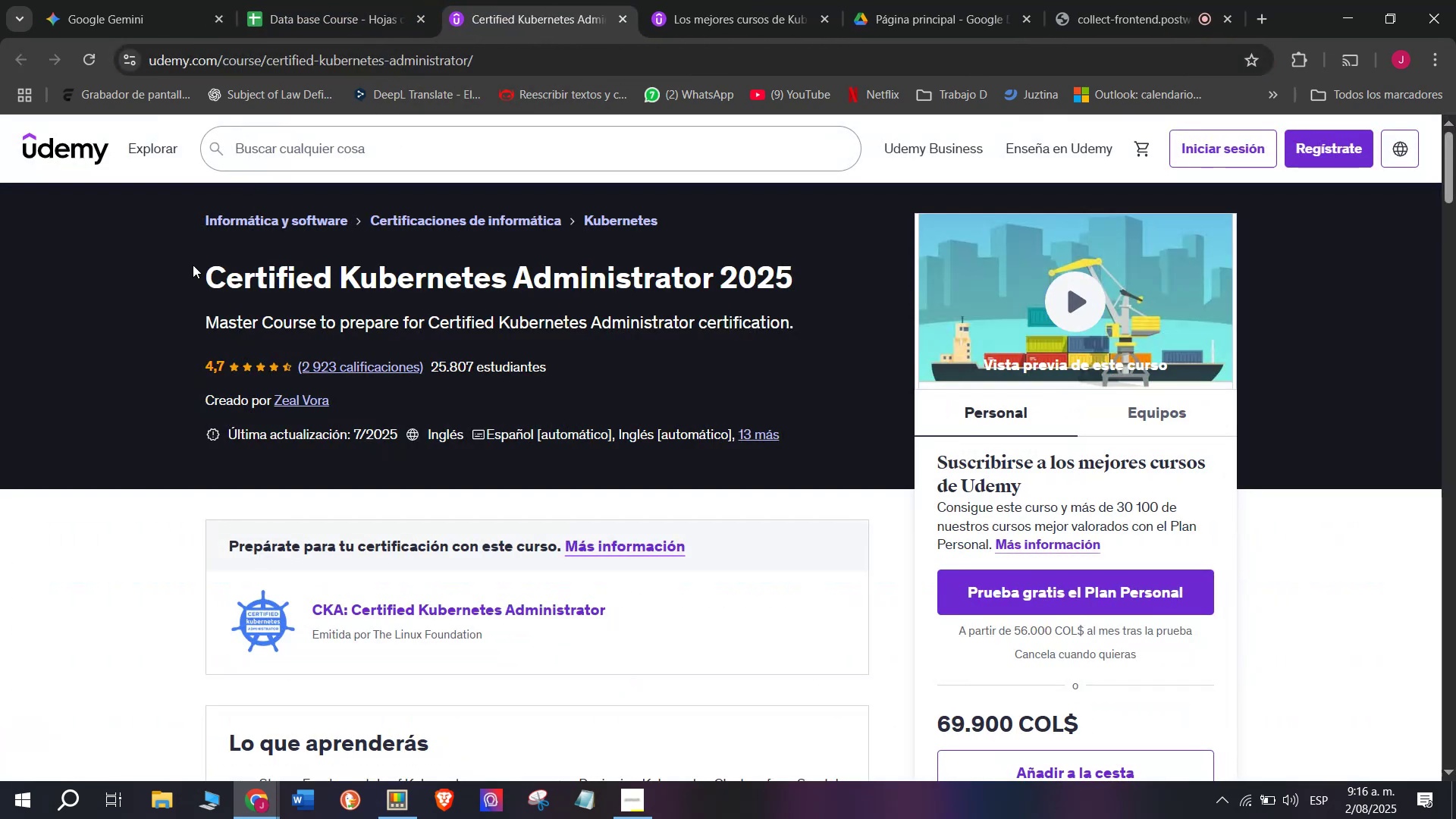 
left_click_drag(start_coordinate=[190, 278], to_coordinate=[824, 257])
 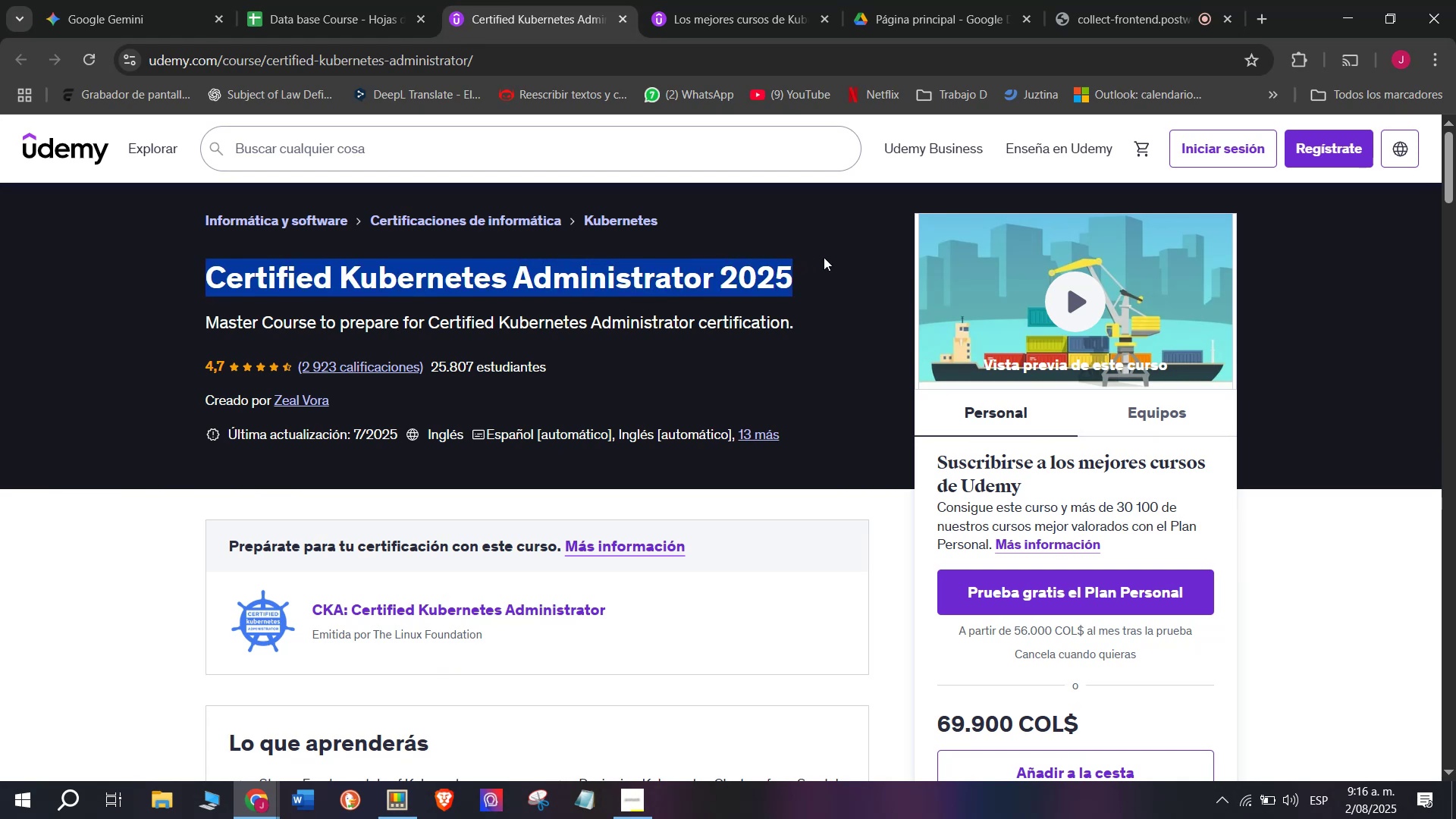 
key(Break)
 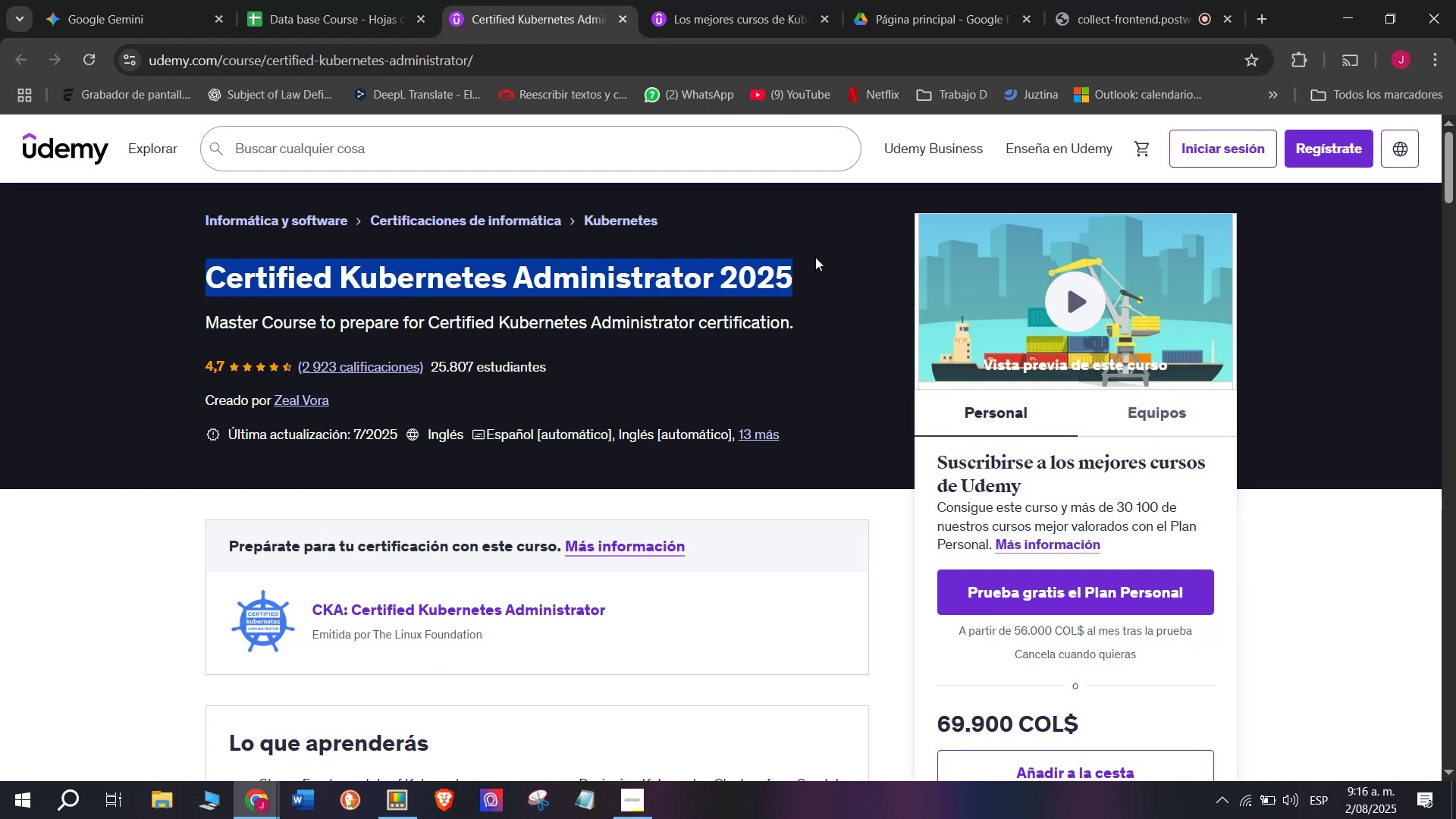 
key(Control+ControlLeft)
 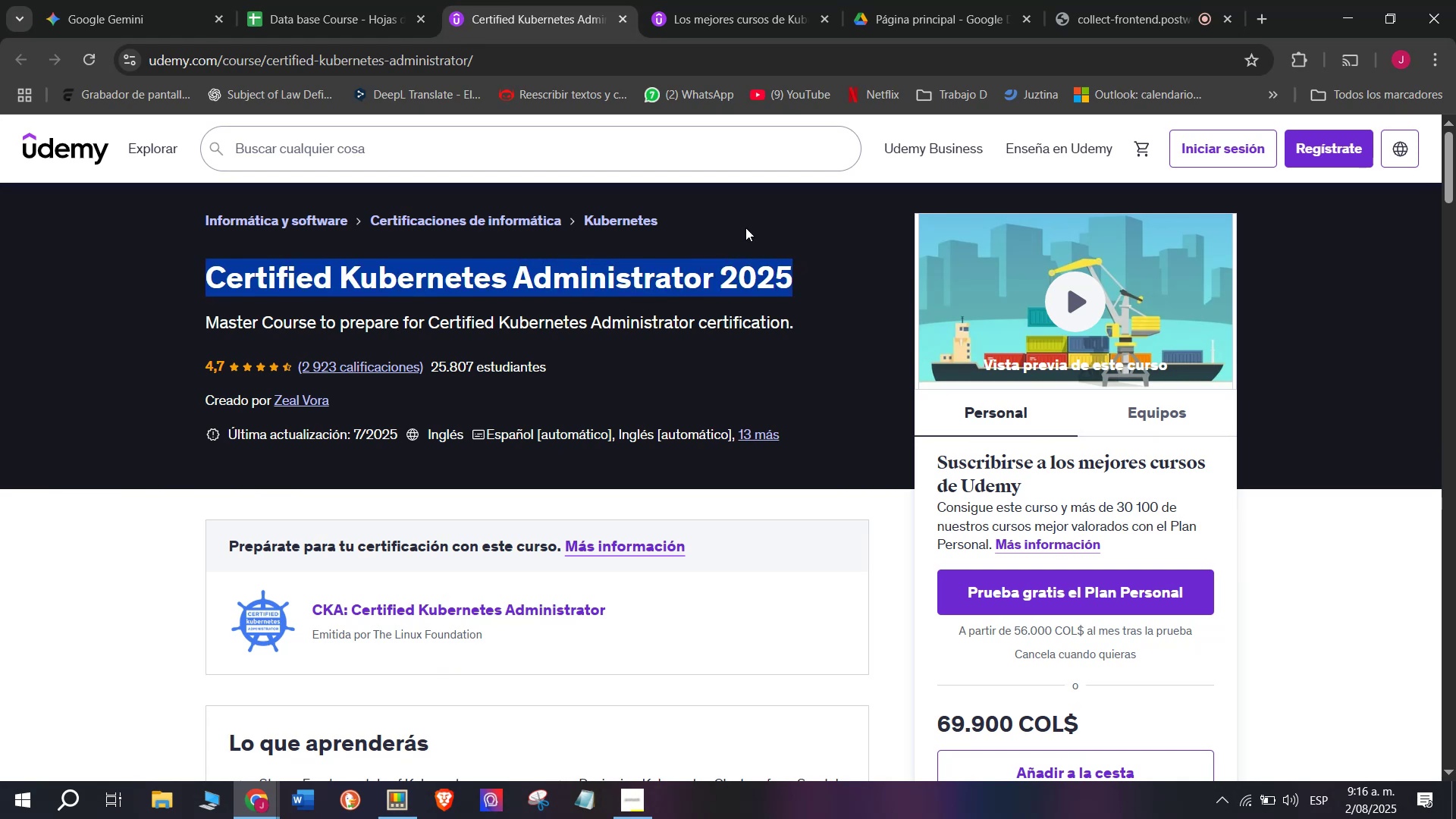 
key(Control+C)
 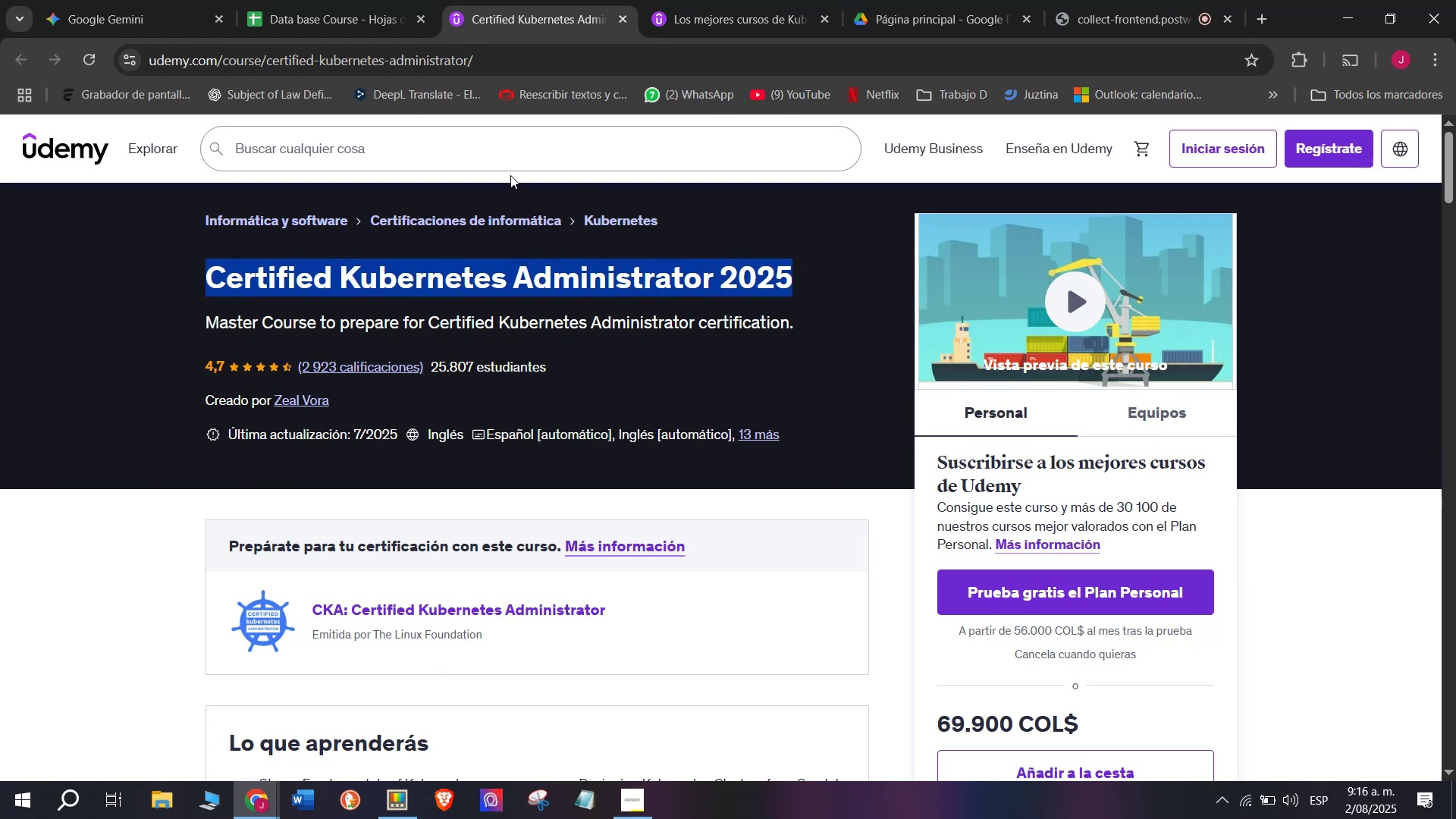 
key(Control+ControlLeft)
 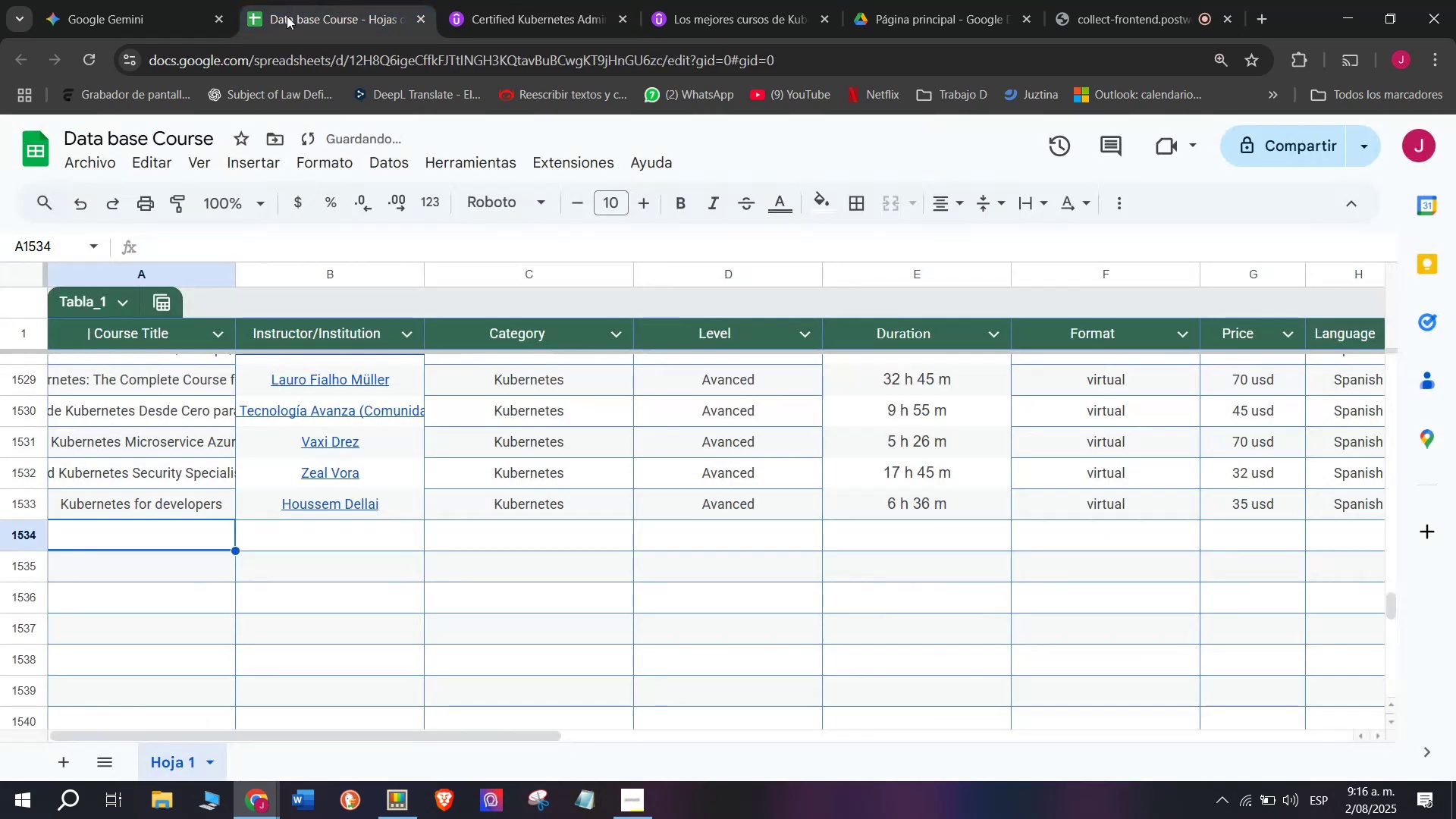 
key(Break)
 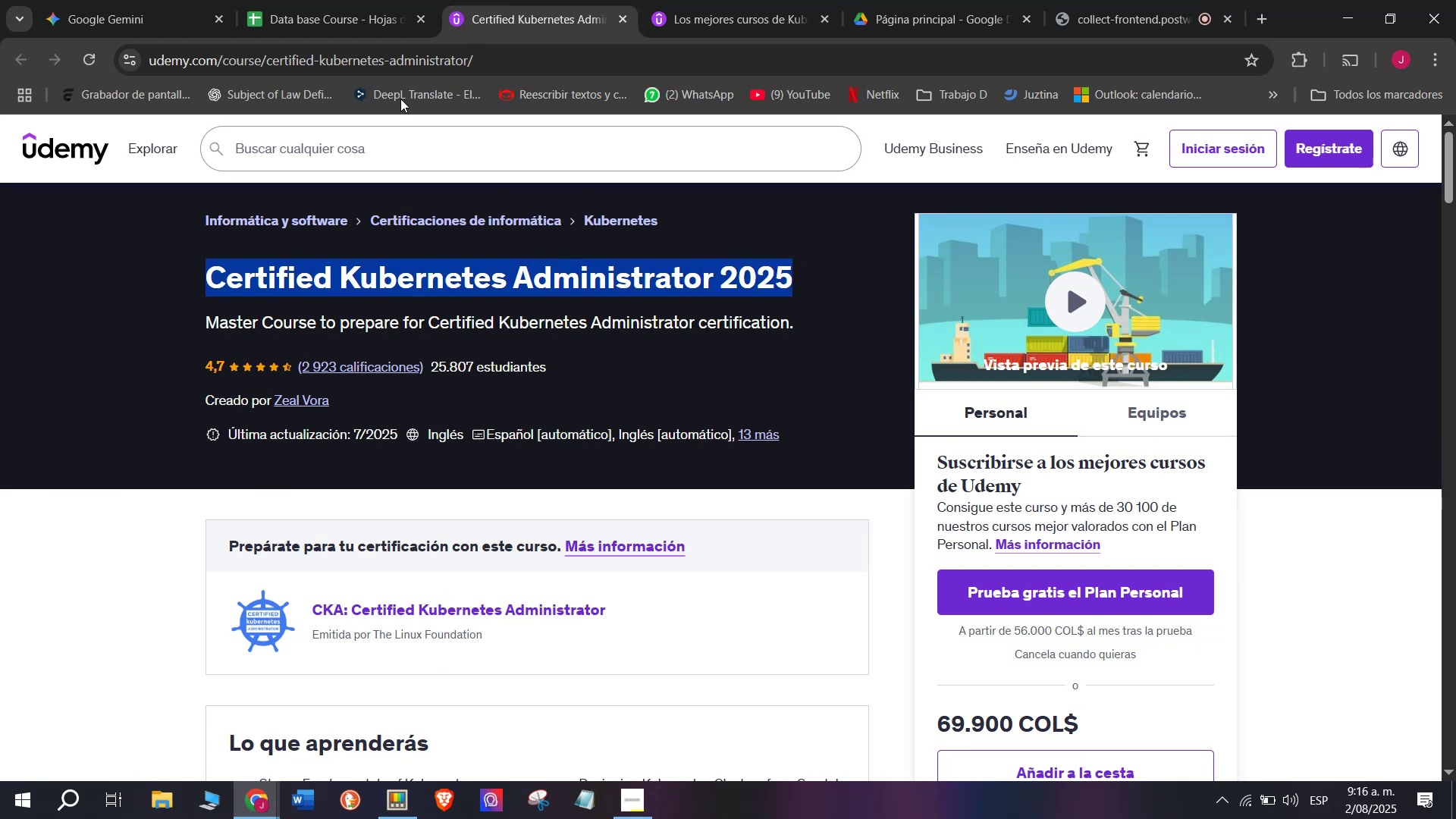 
key(Control+C)
 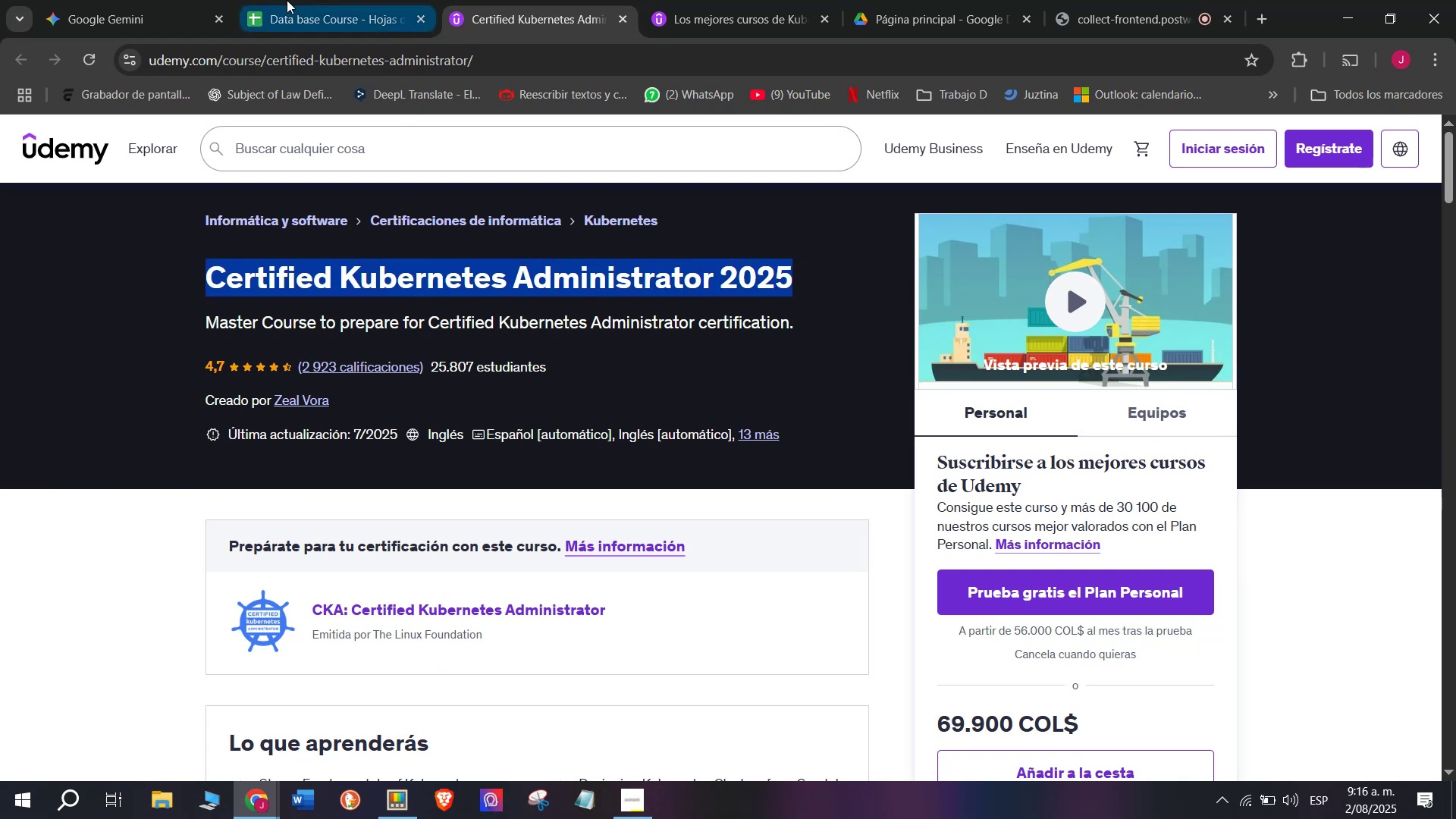 
left_click([287, 0])
 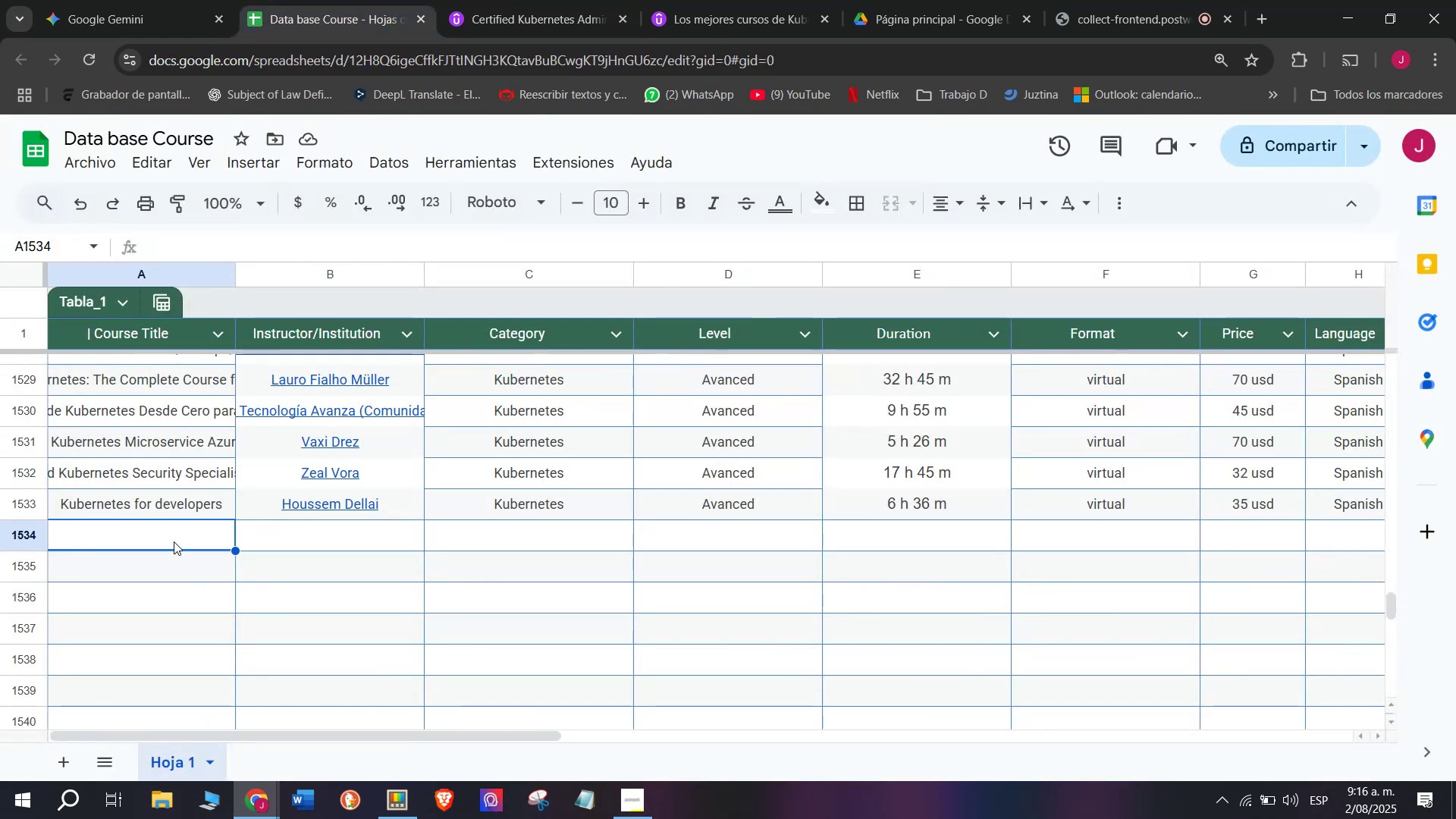 
double_click([174, 541])
 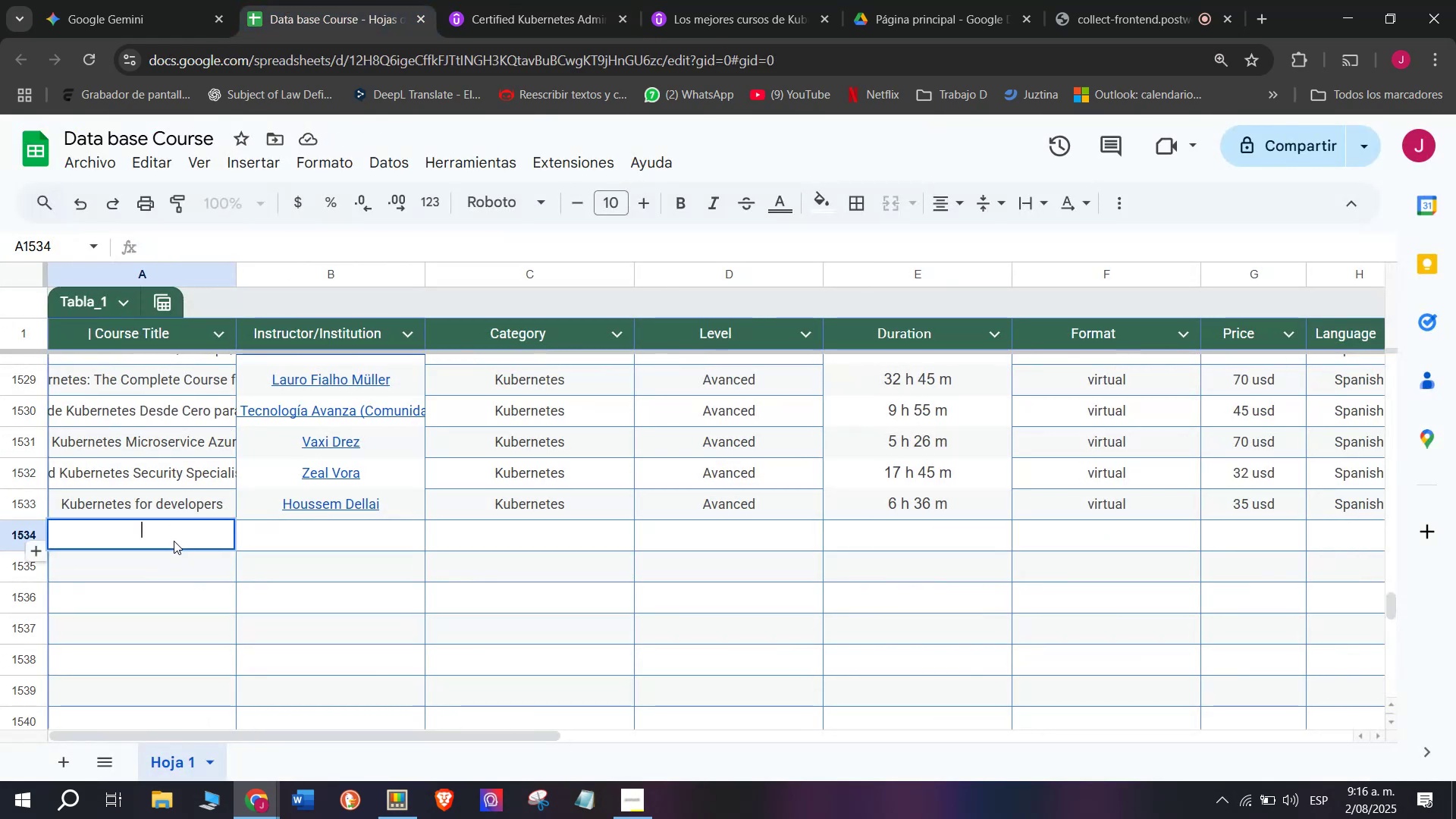 
key(Control+ControlLeft)
 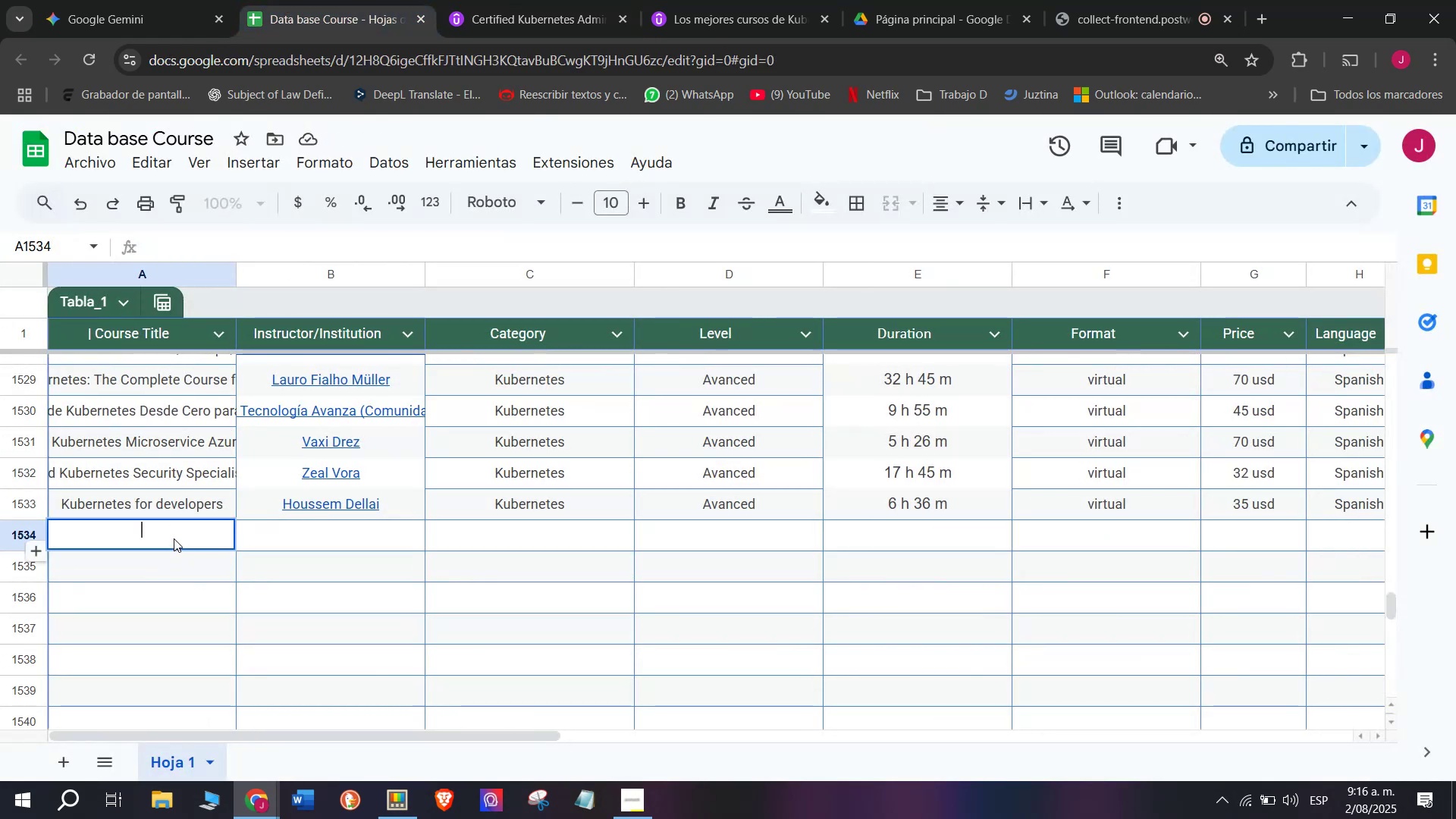 
key(Z)
 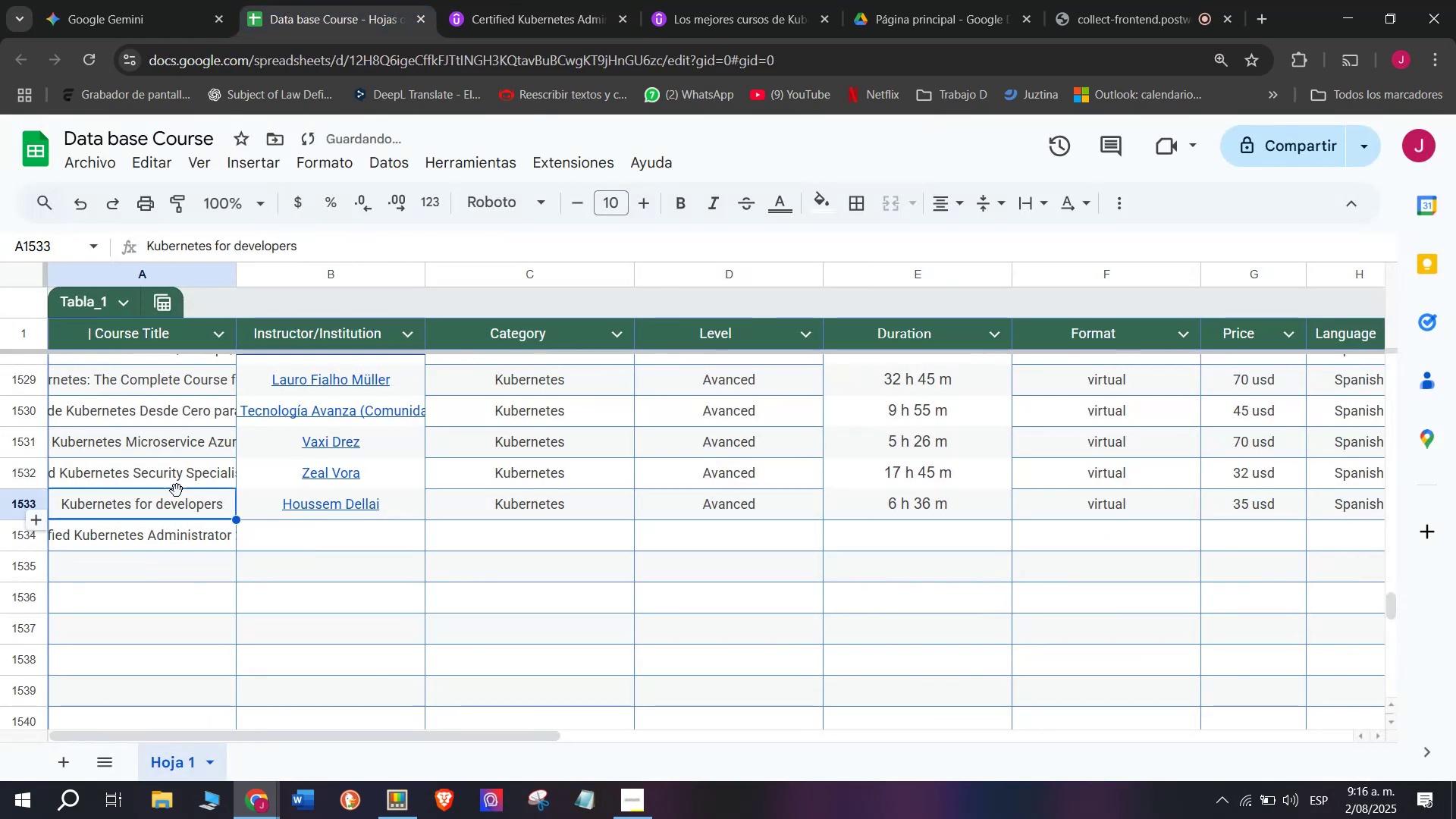 
key(Control+V)
 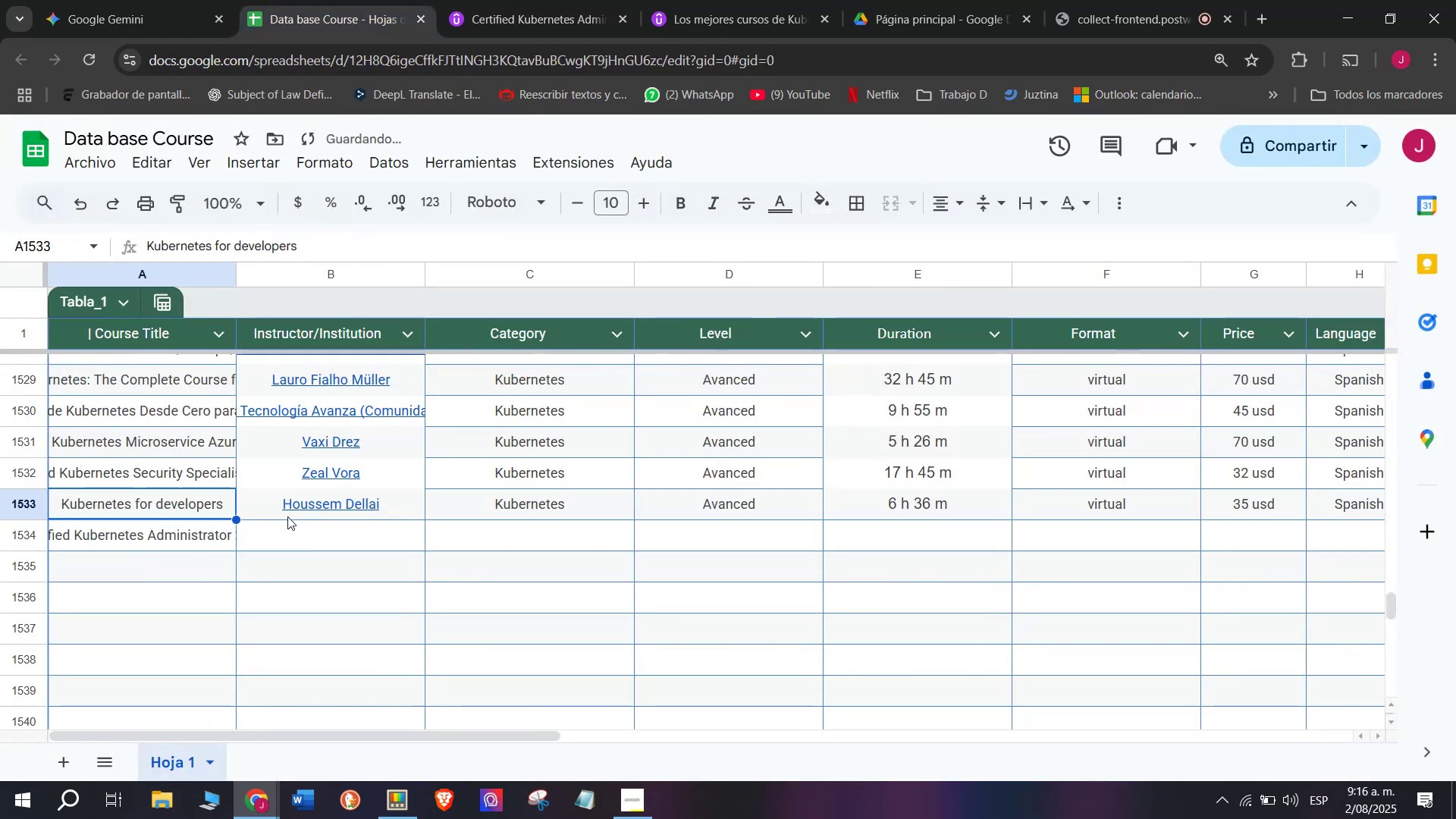 
left_click([318, 533])
 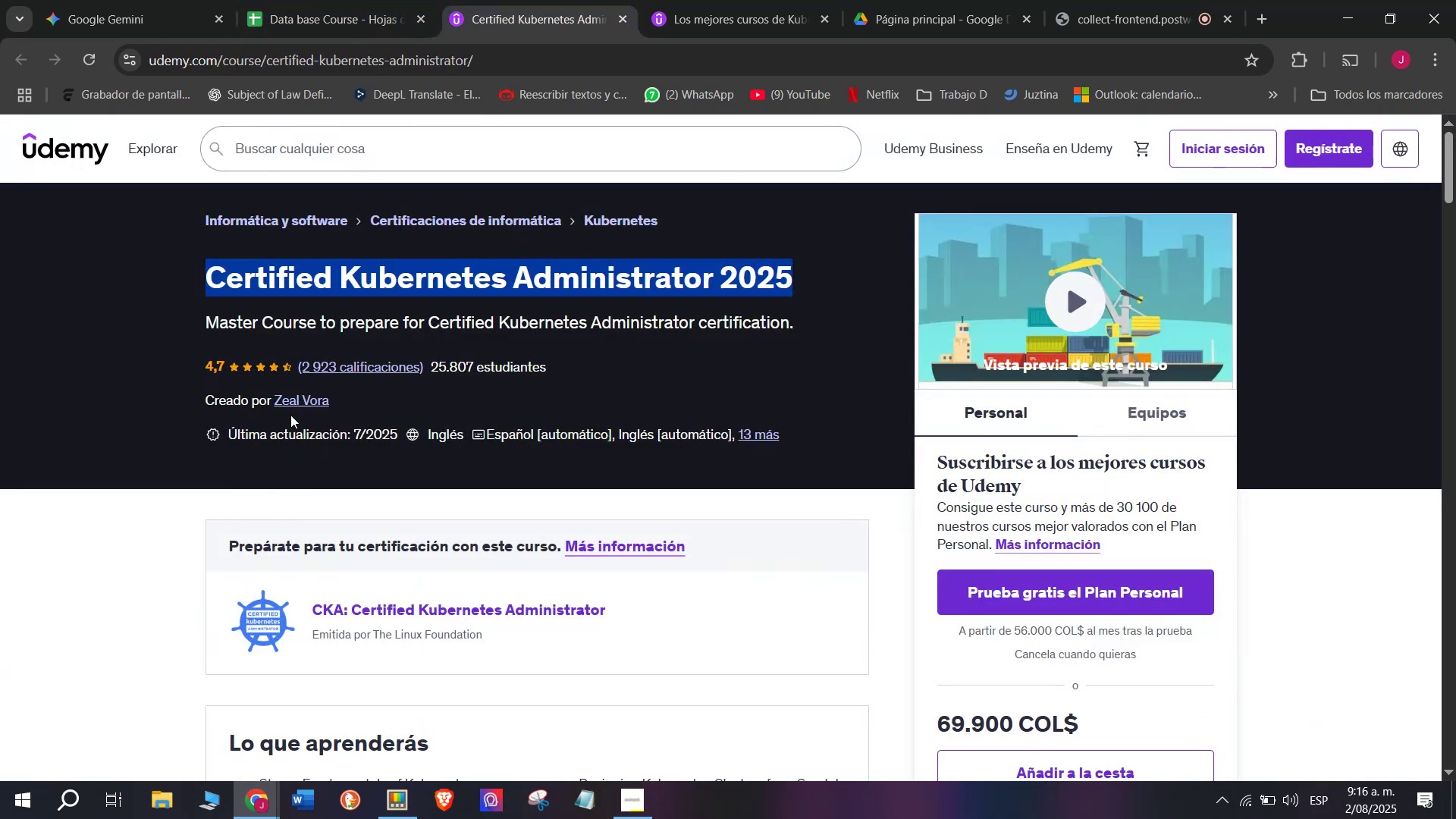 
left_click([304, 396])
 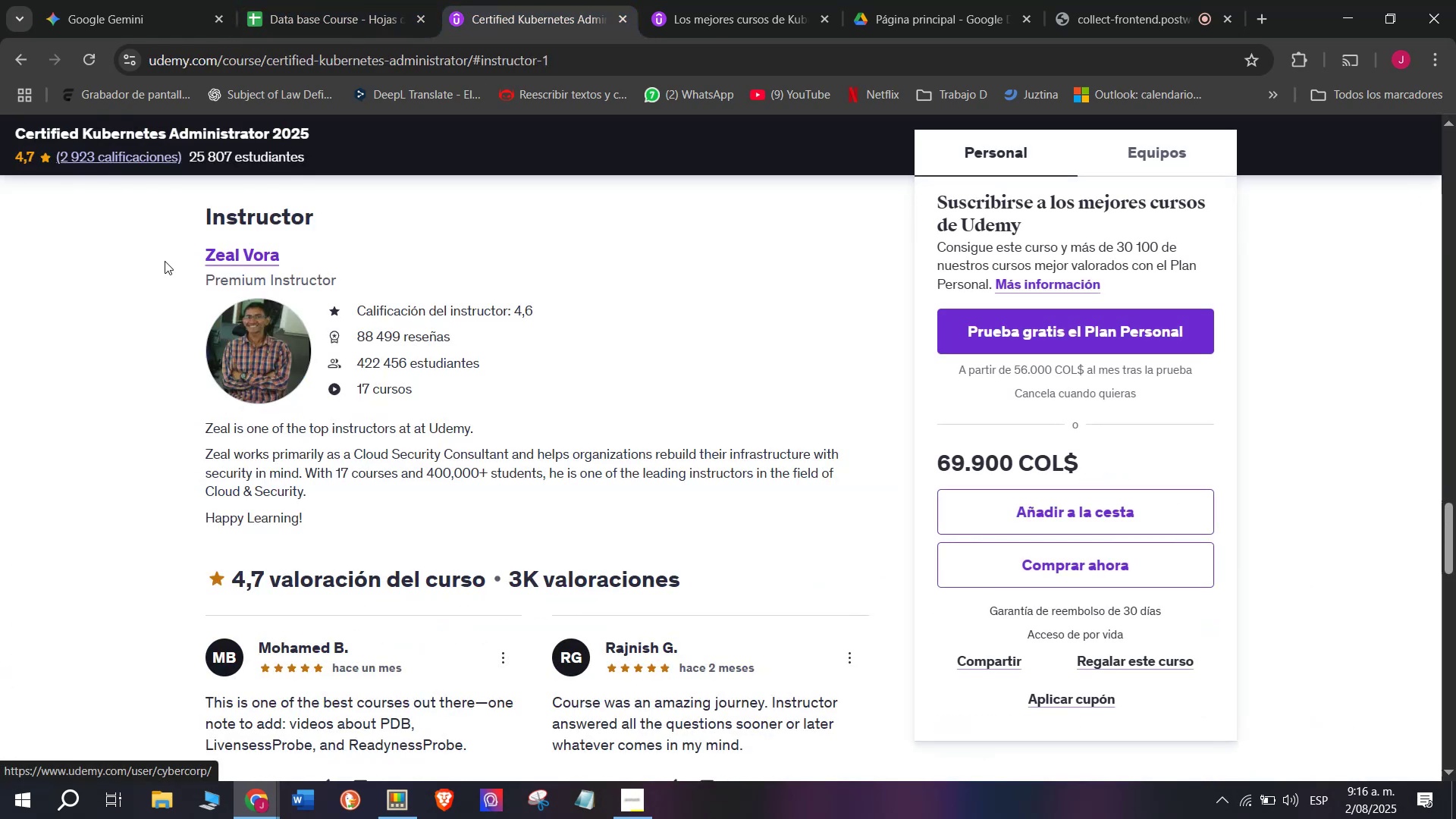 
left_click_drag(start_coordinate=[161, 249], to_coordinate=[309, 239])
 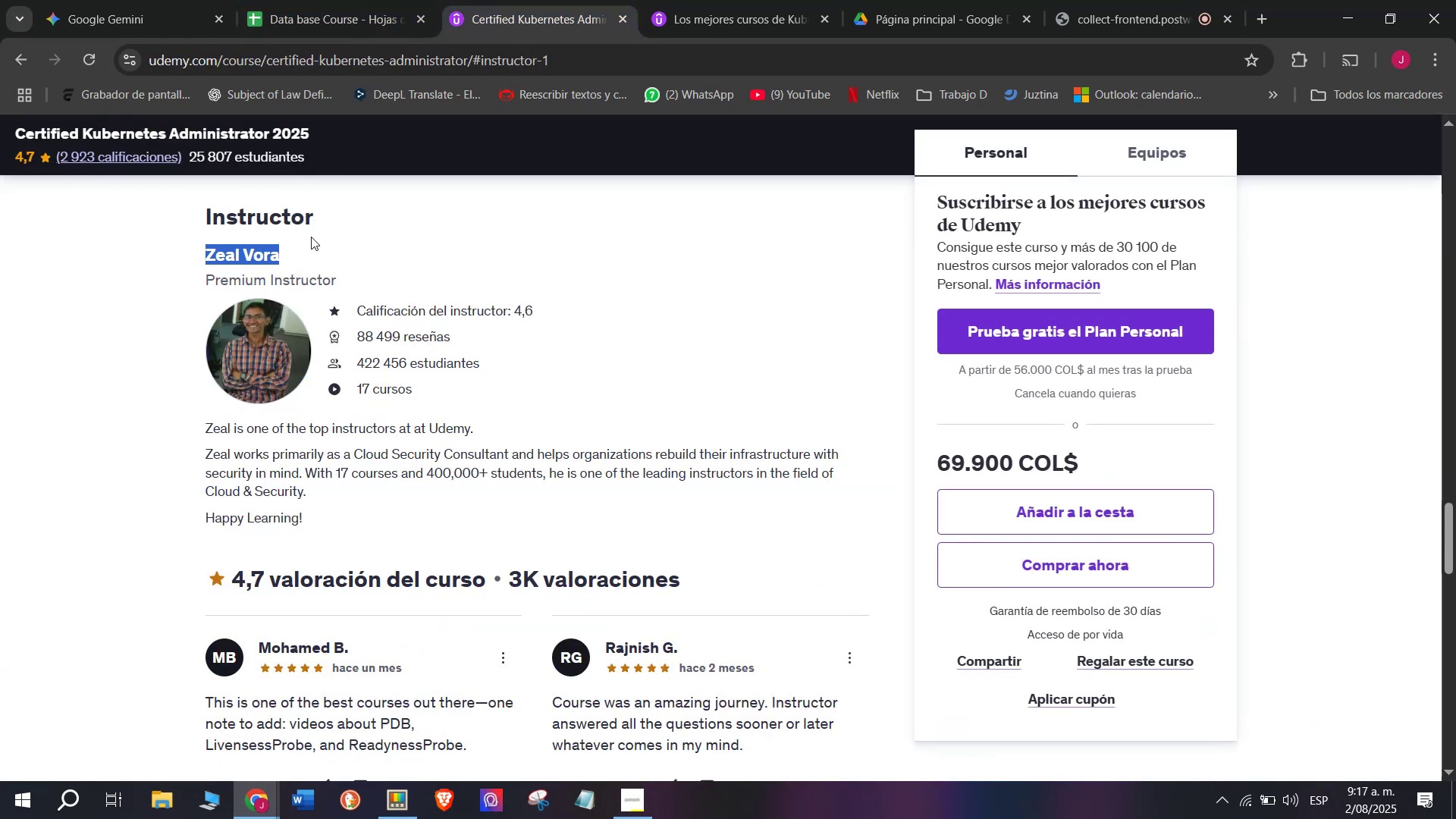 
key(Control+ControlLeft)
 